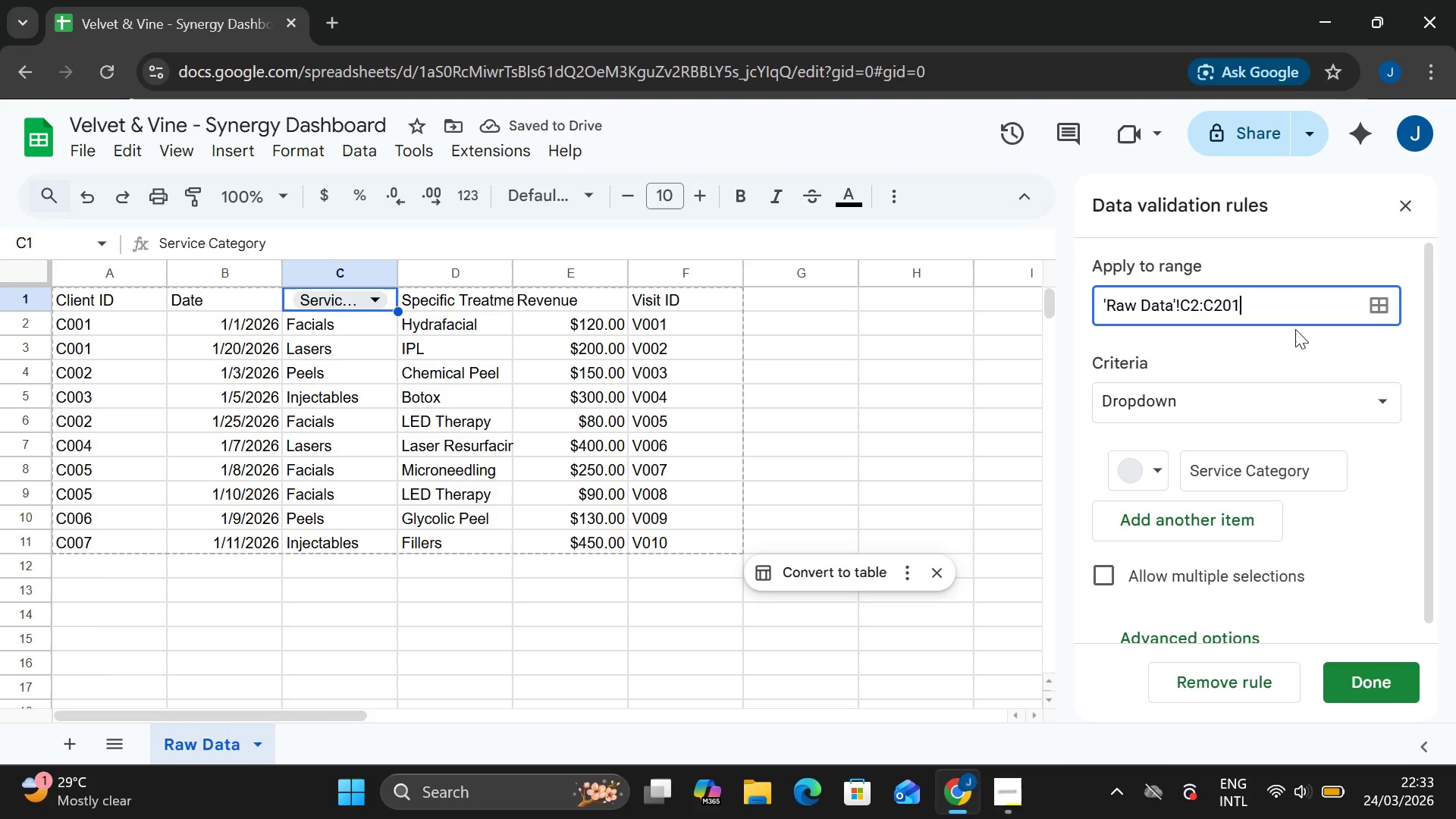 
key(Enter)
 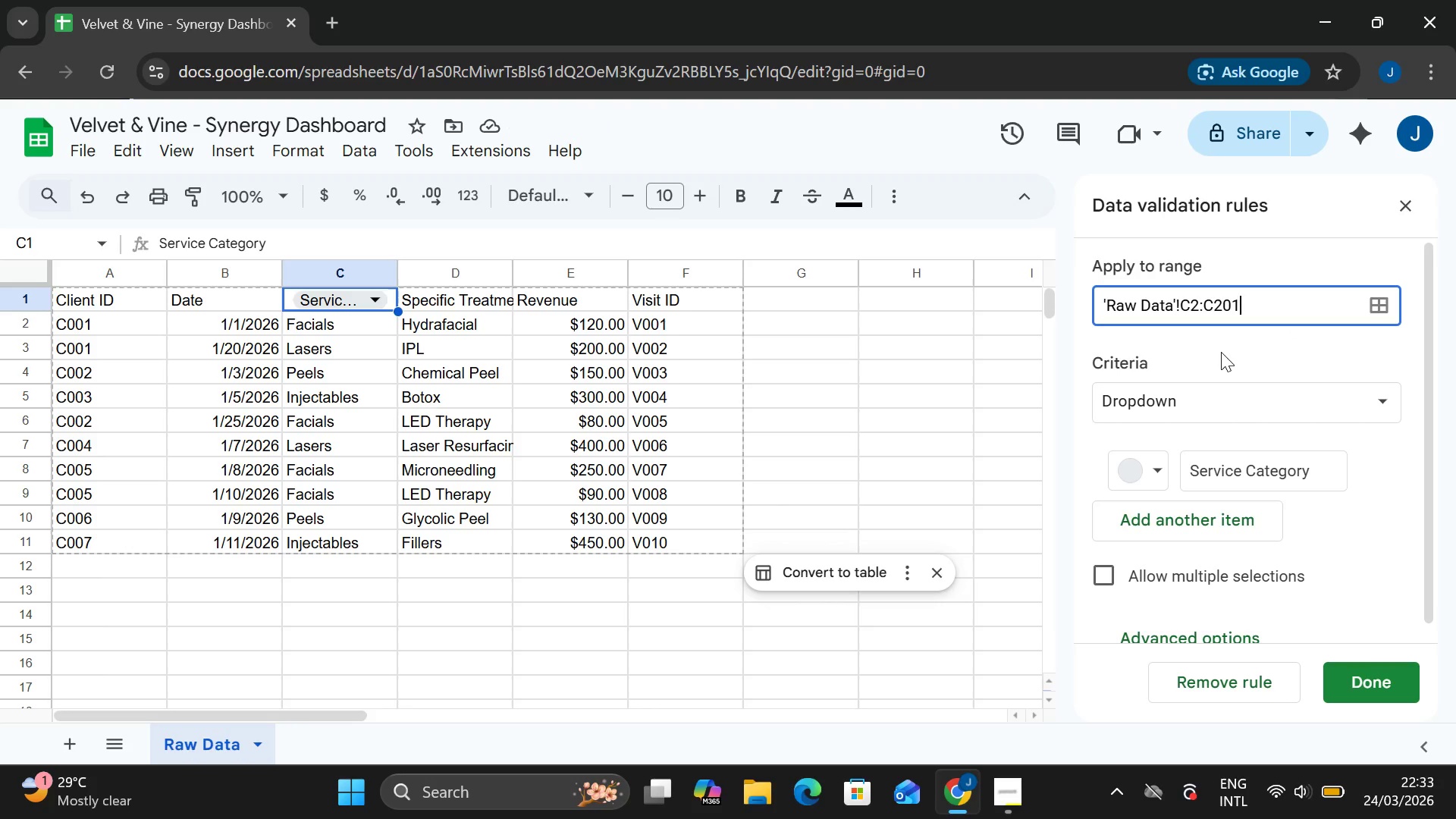 
key(Control+Z)
 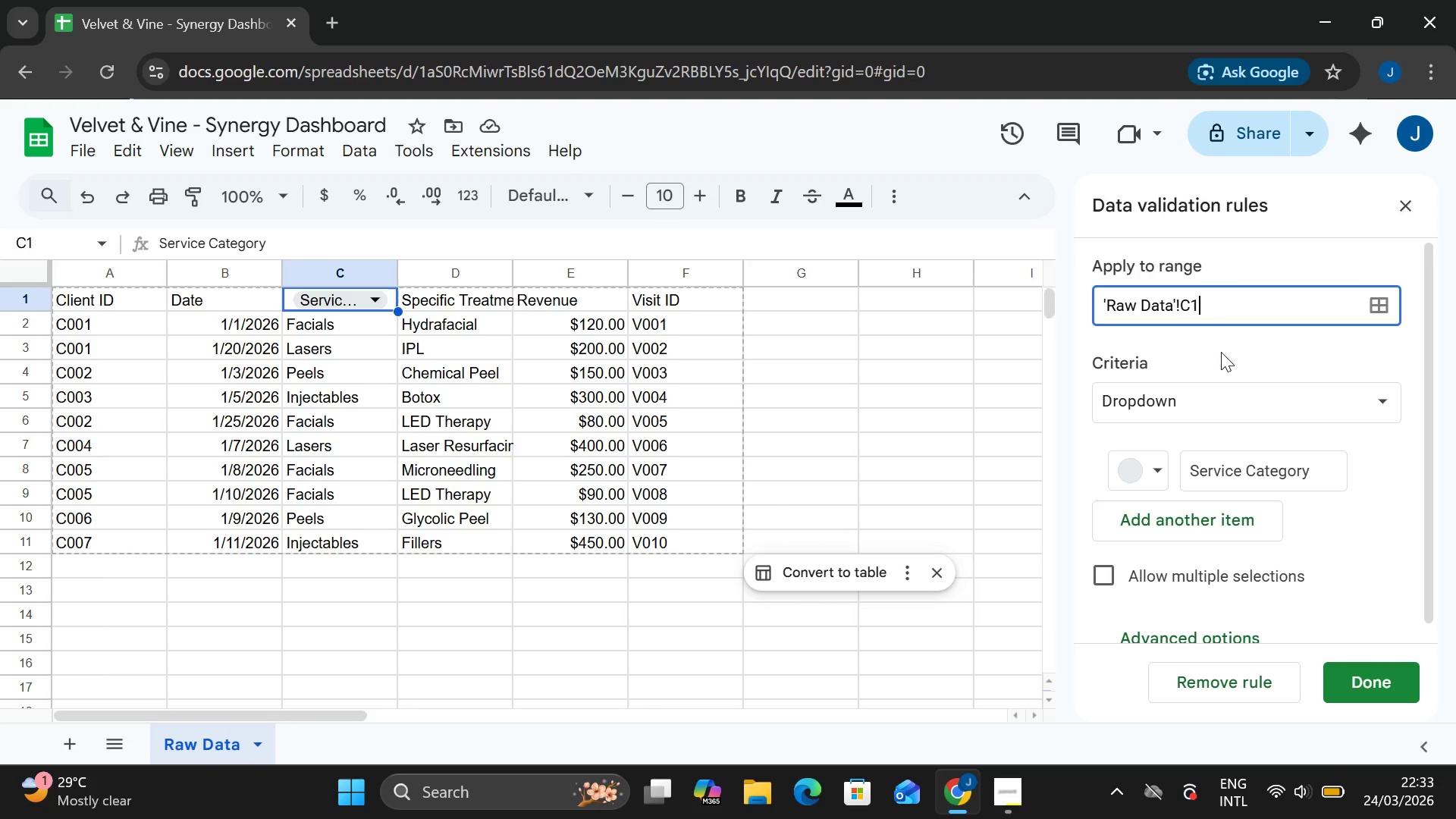 
key(Control+Z)
 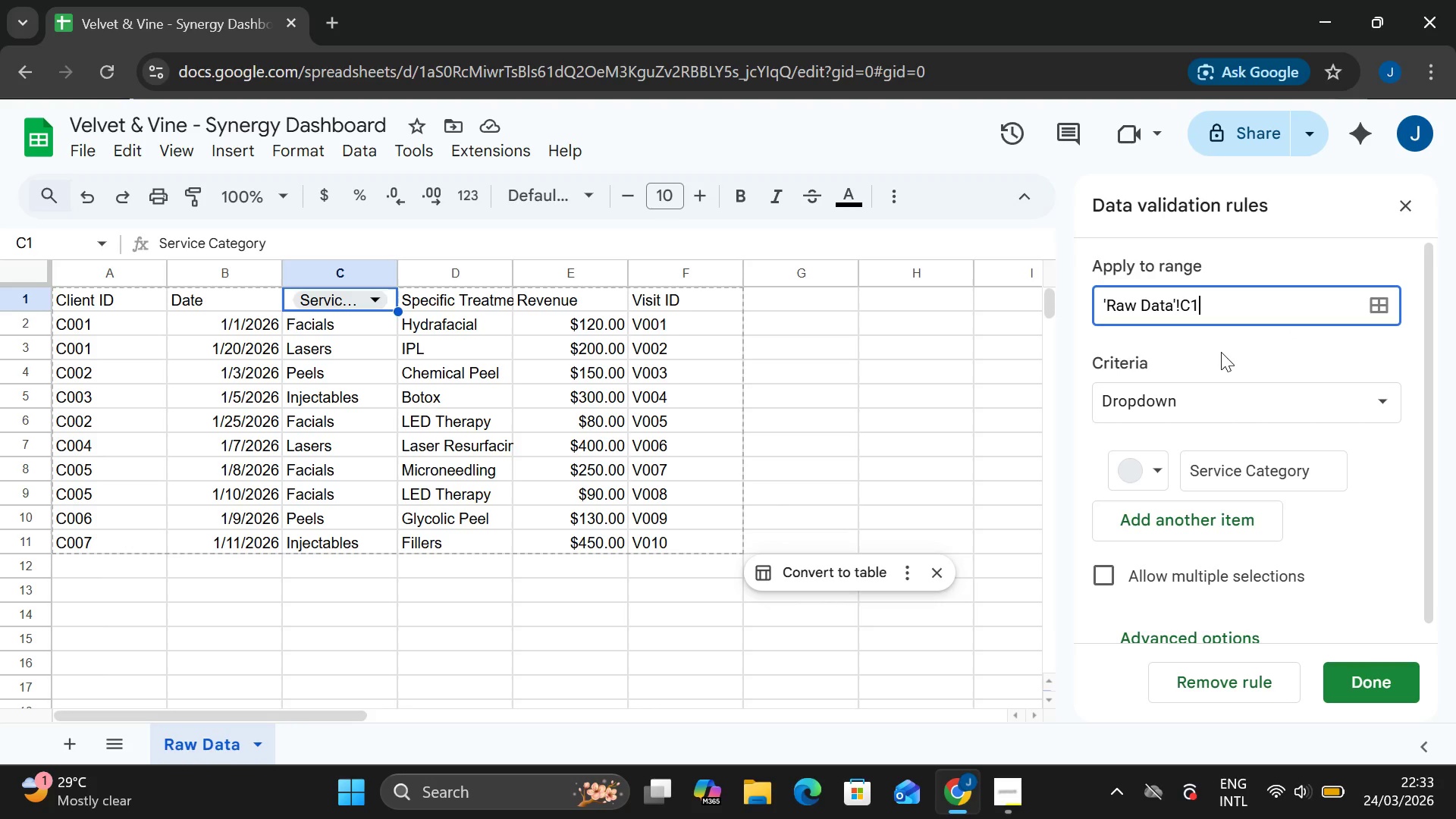 
key(Control+Z)
 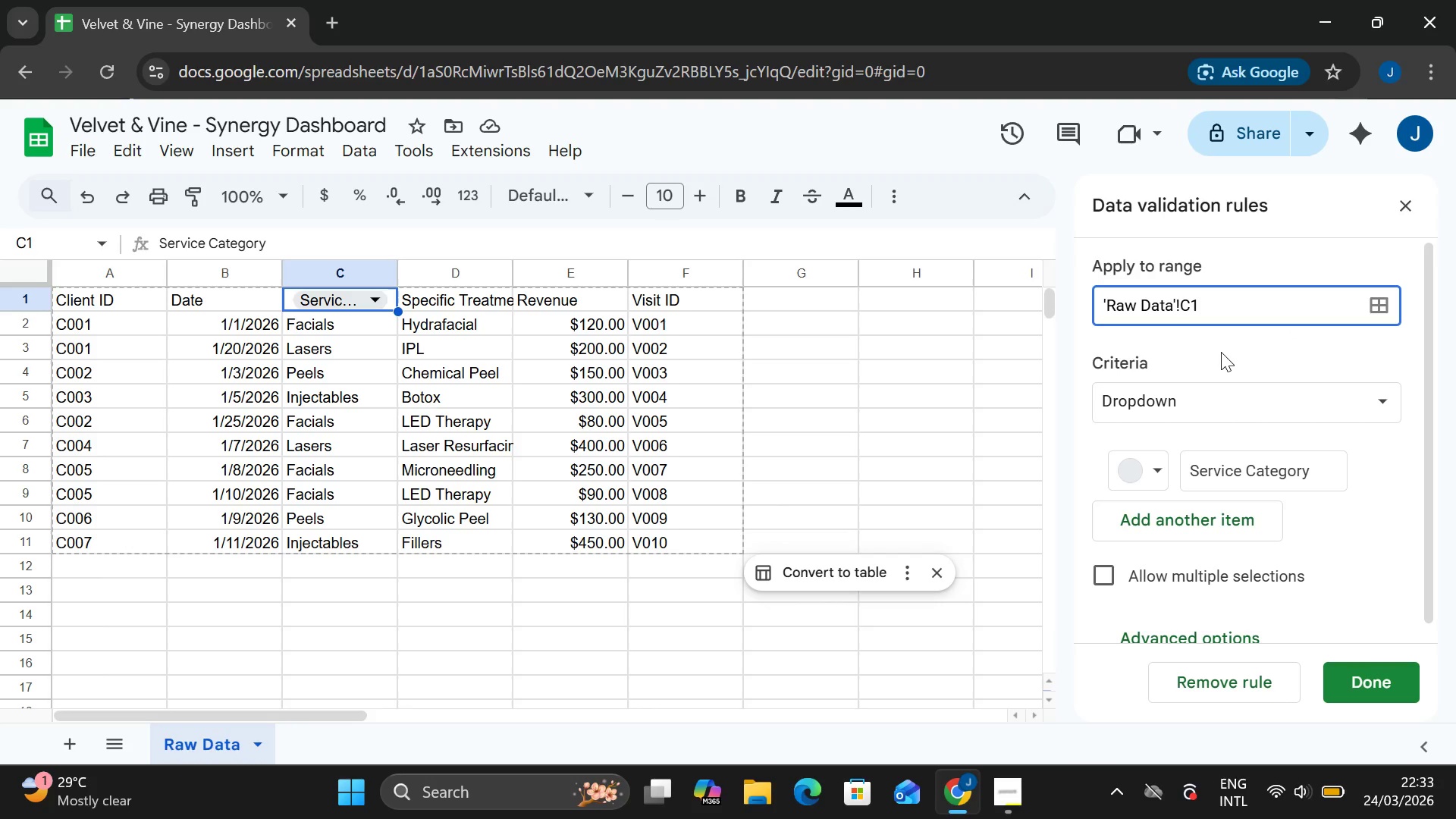 
key(Backspace)
type(2:C201)
 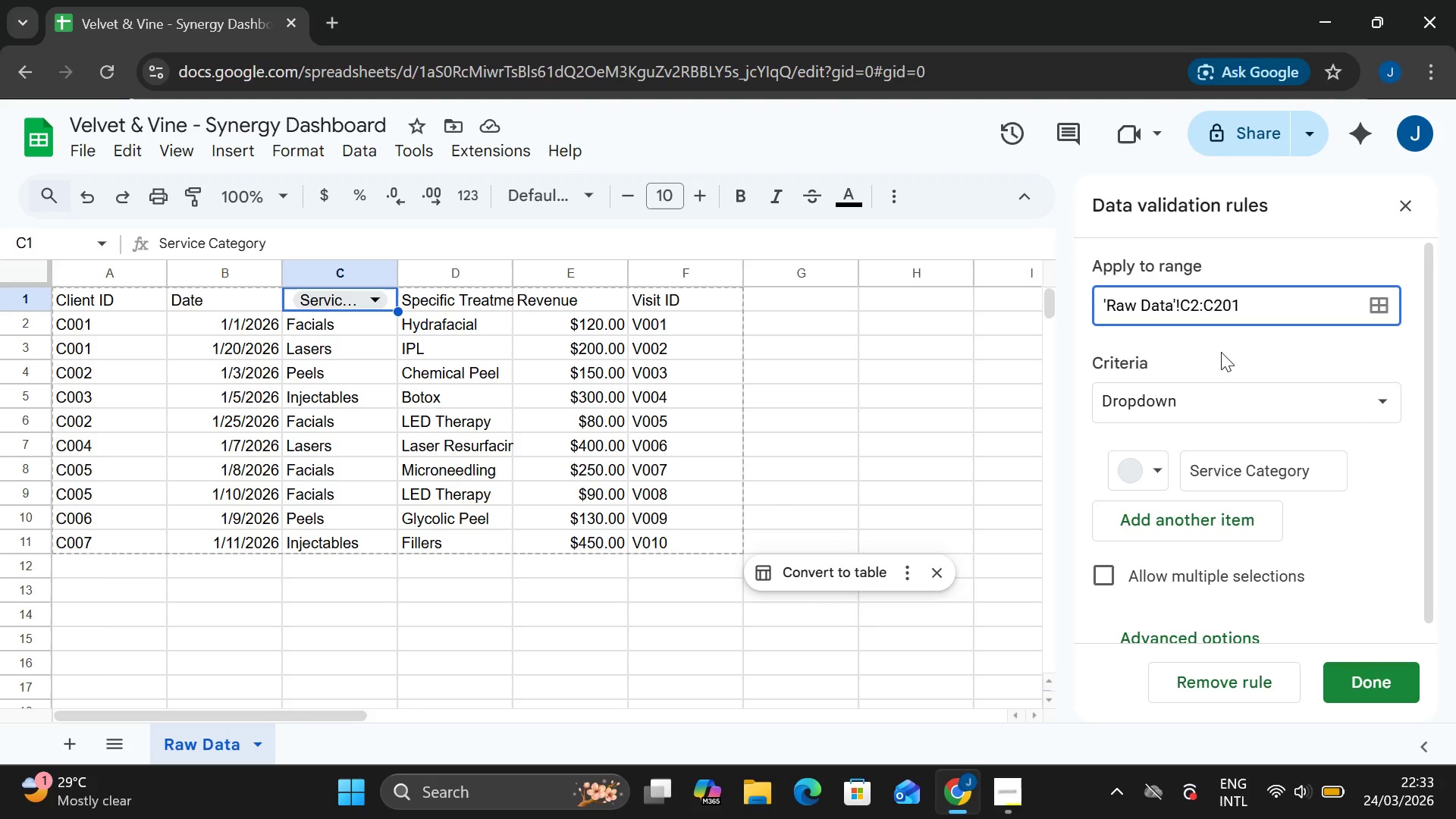 
key(Enter)
 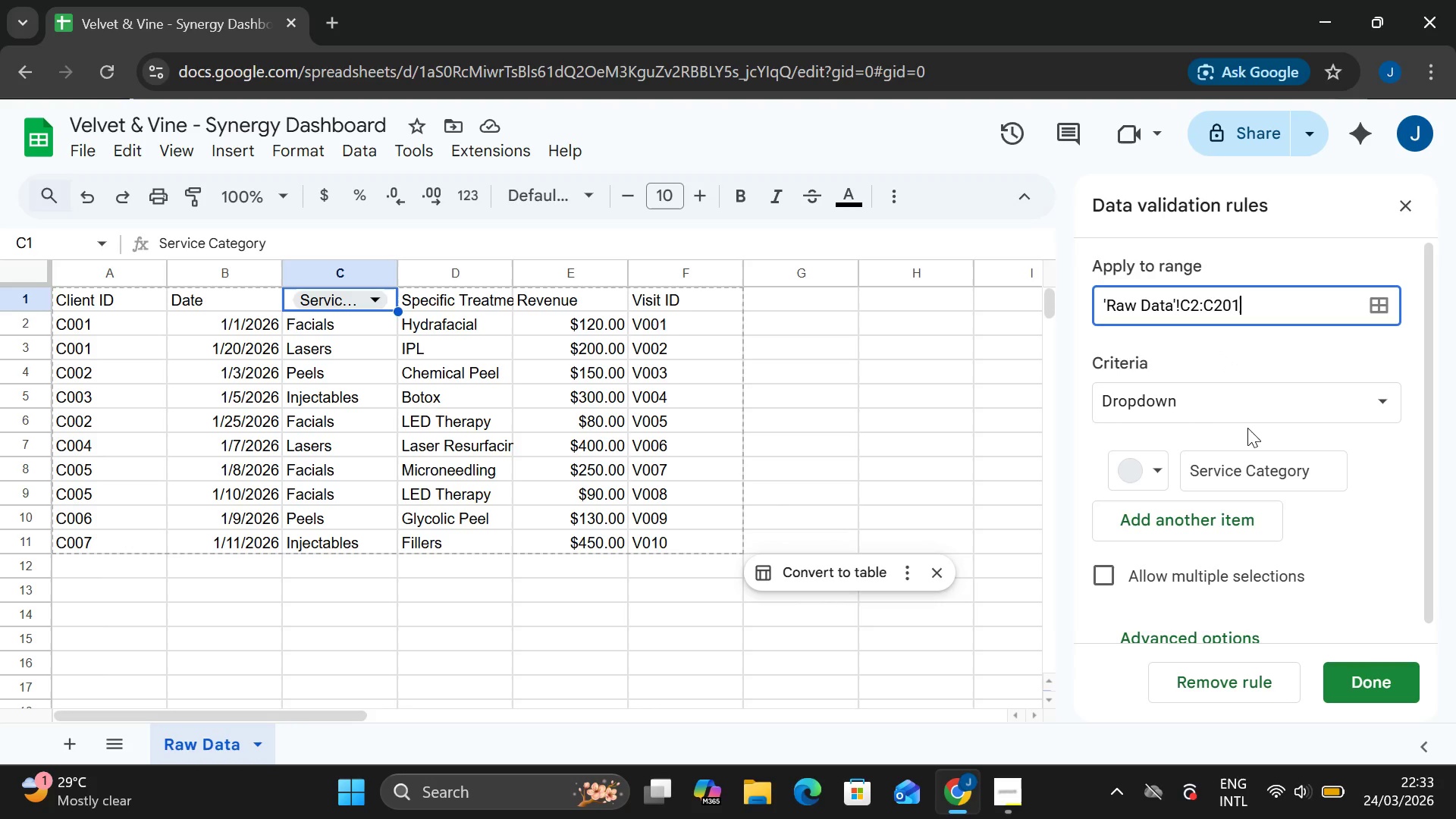 
left_click([1224, 400])
 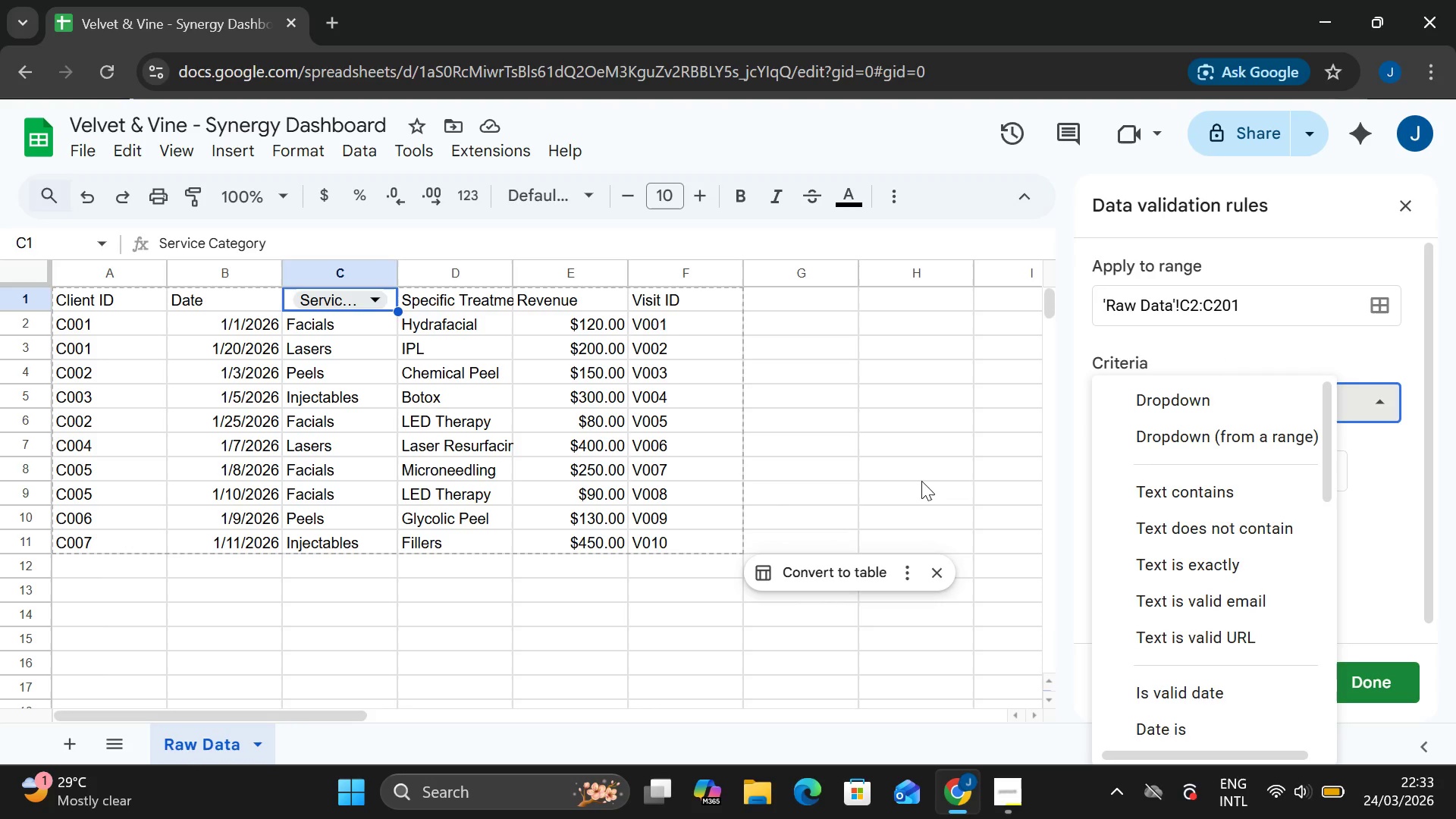 
left_click([921, 481])
 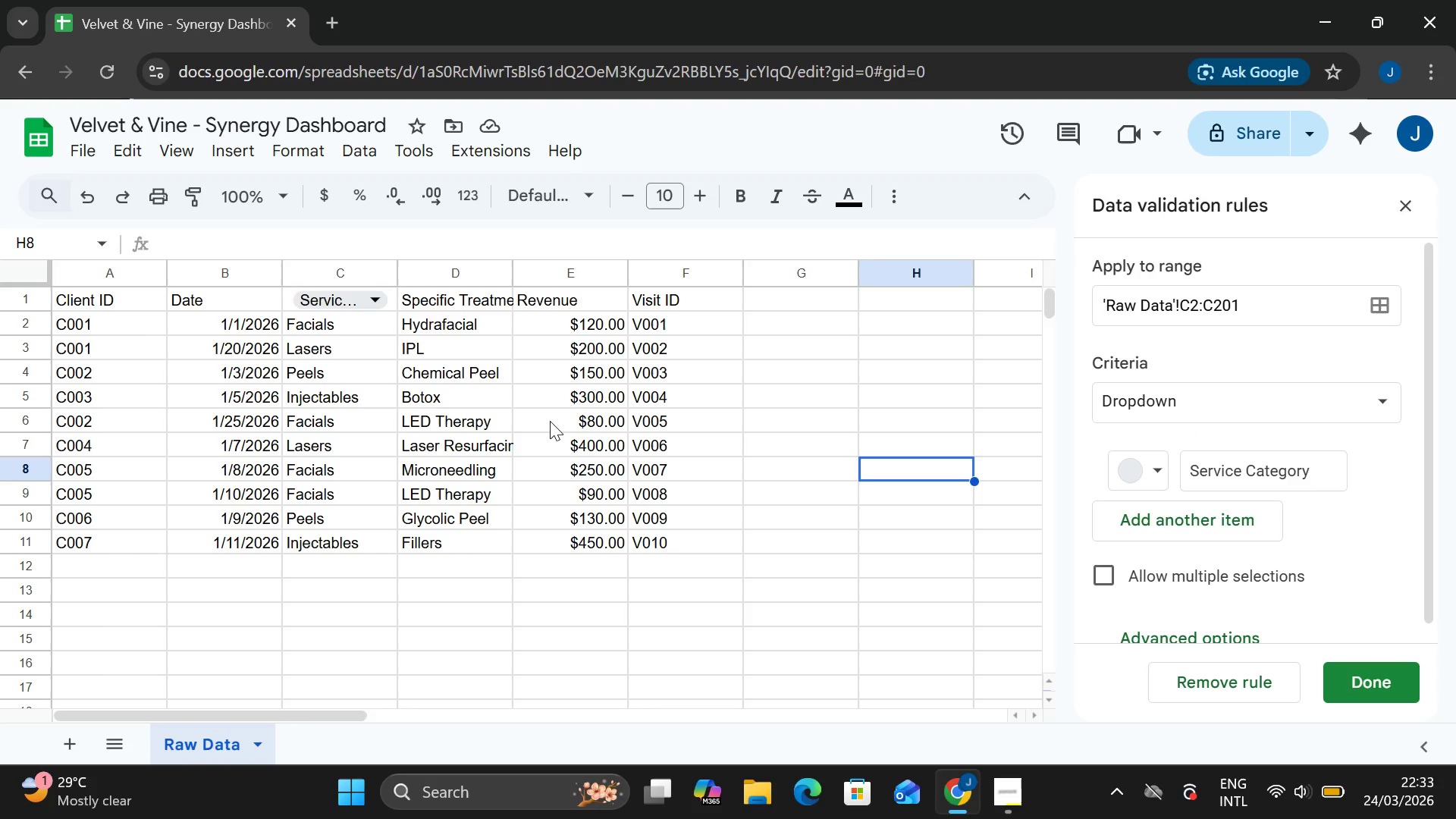 
key(Control+Z)
 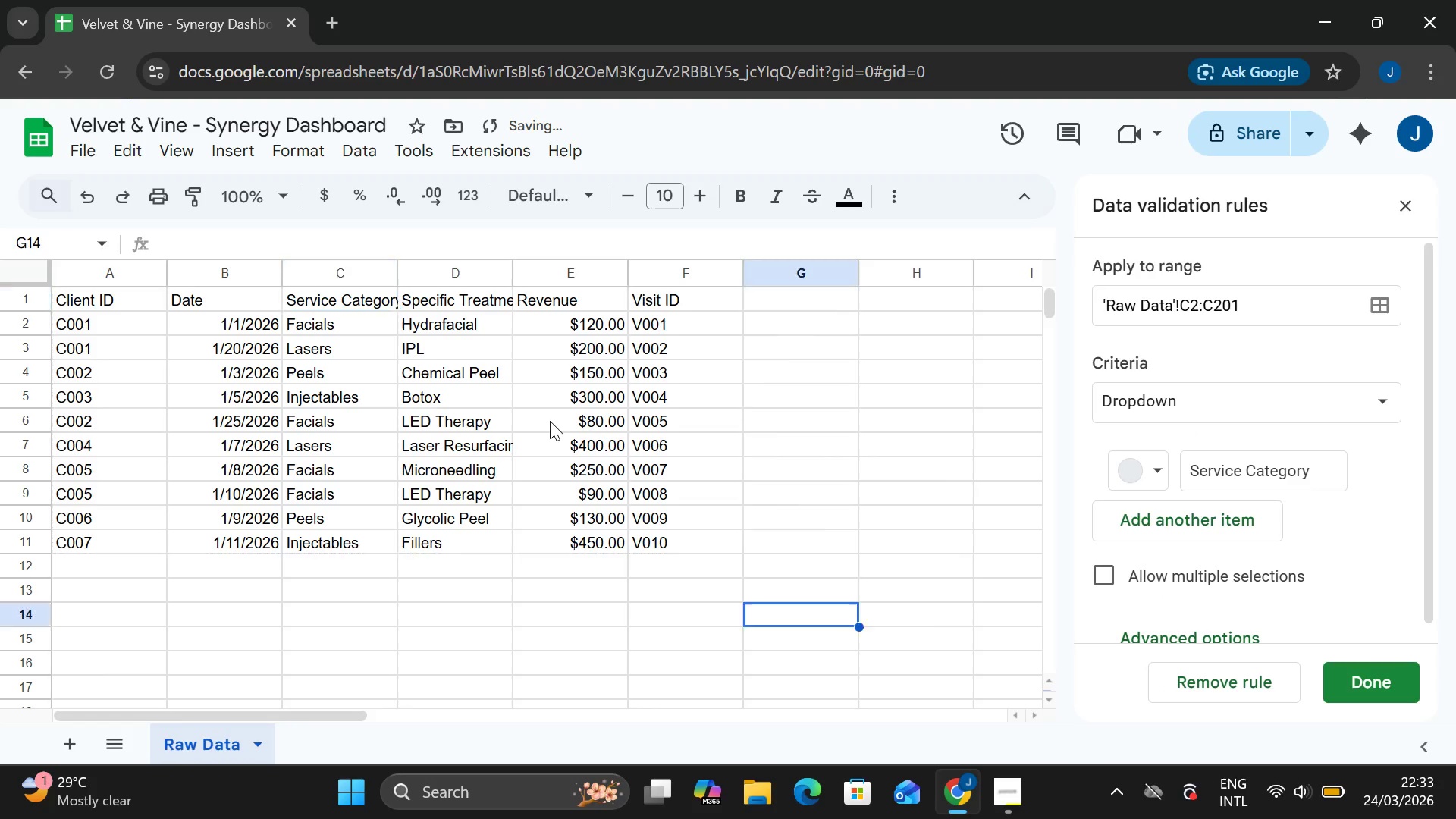 
key(Control+Z)
 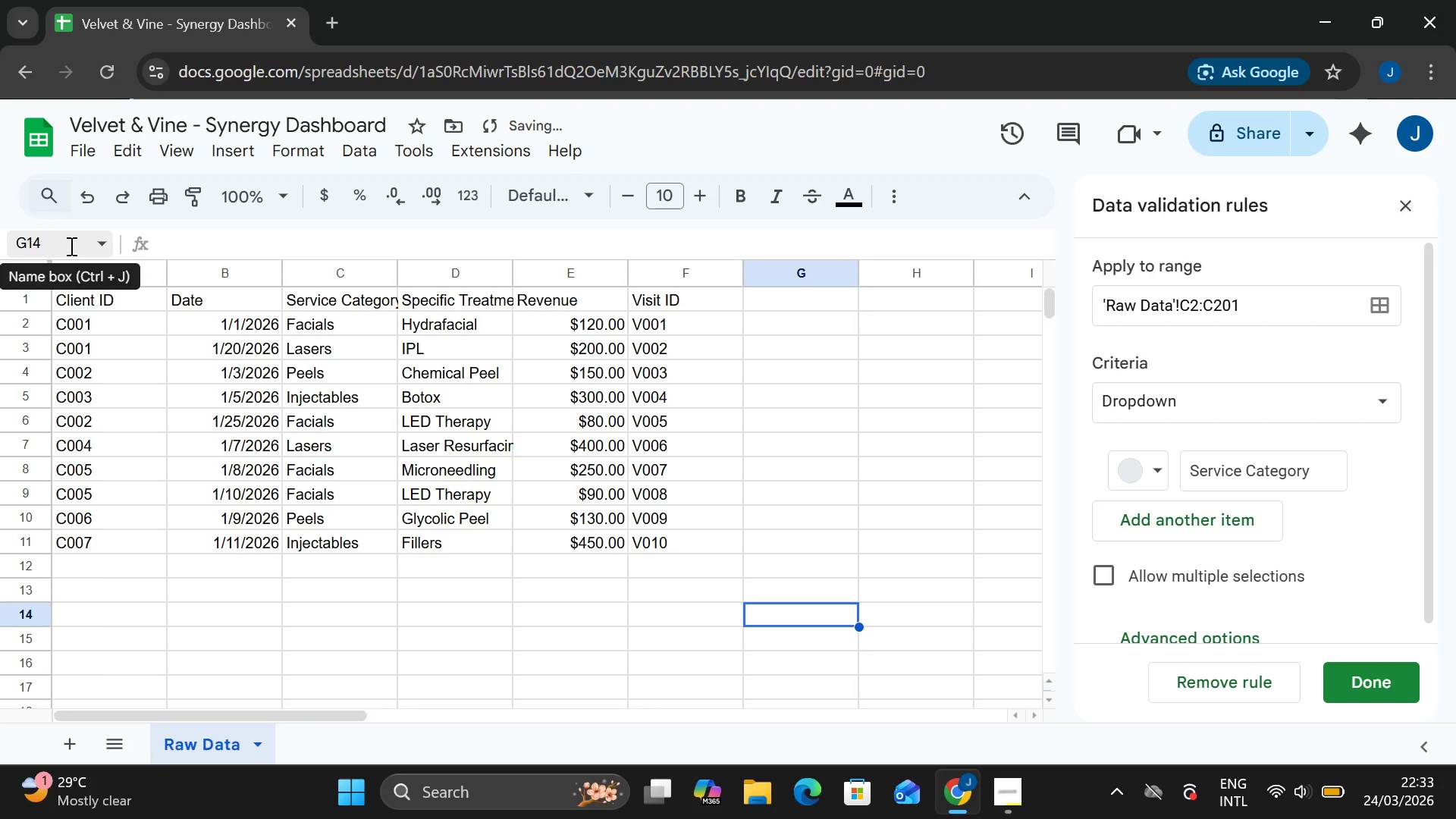 
double_click([70, 246])
 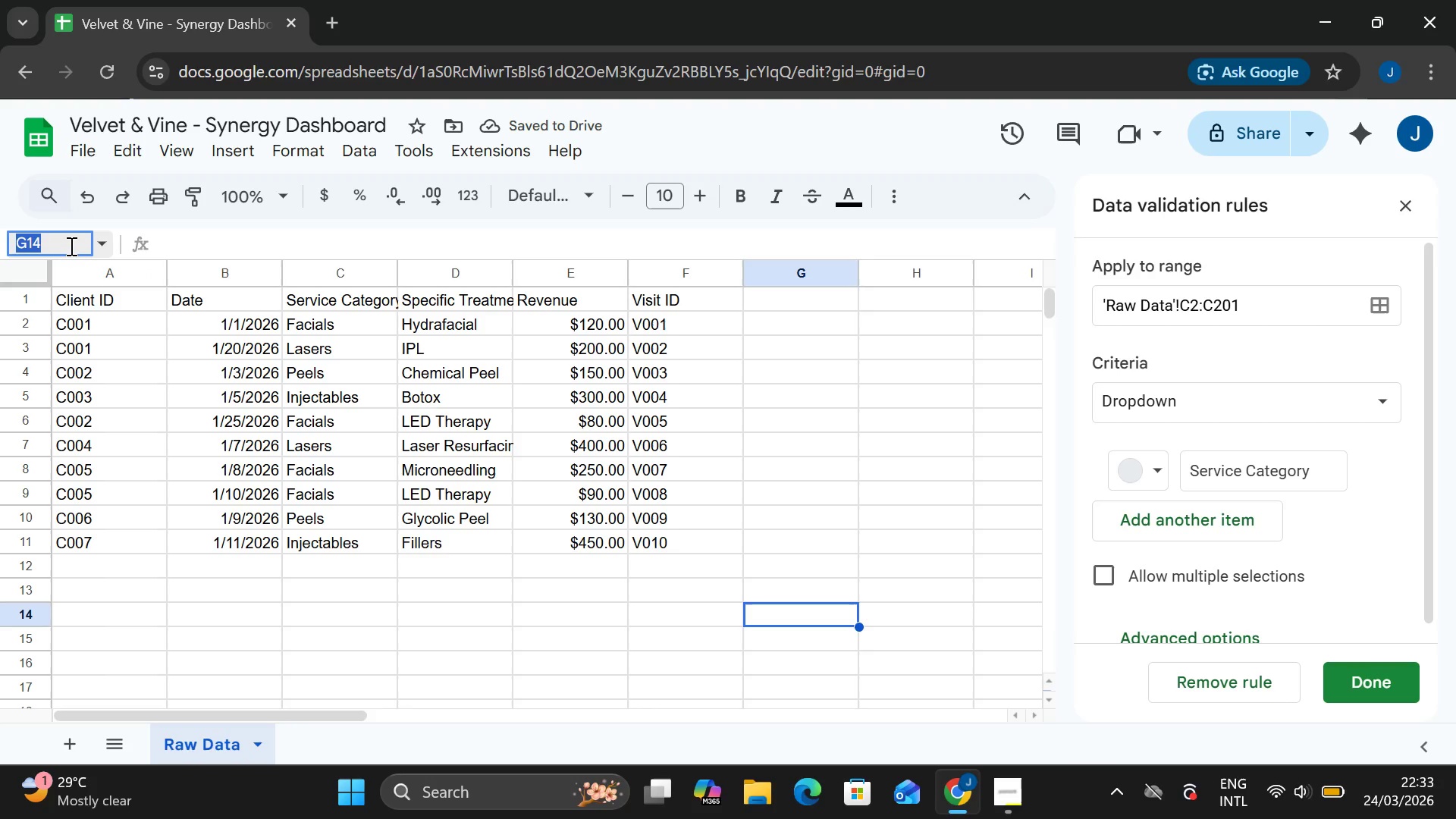 
type(C2:C201)
 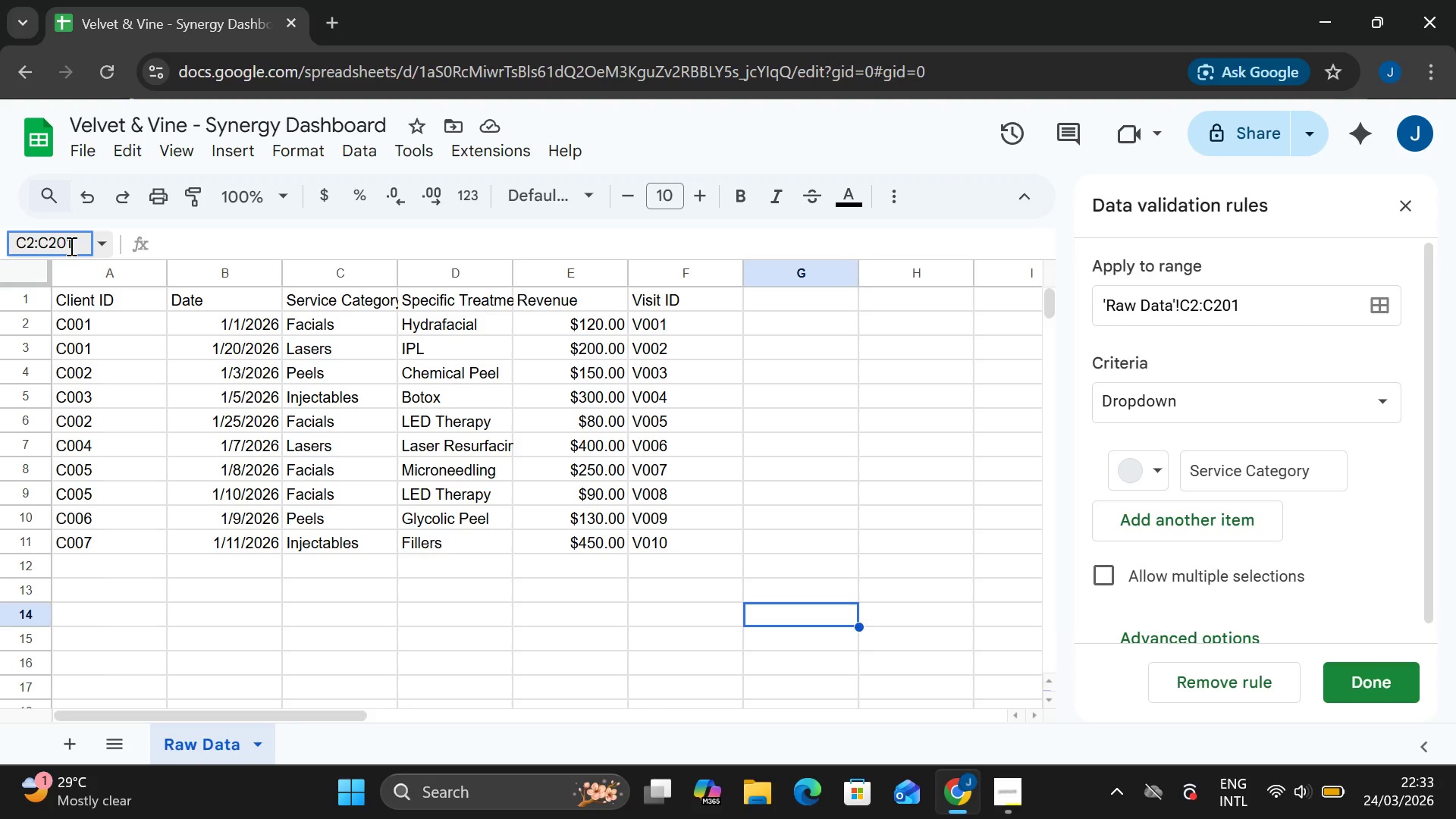 
key(Enter)
 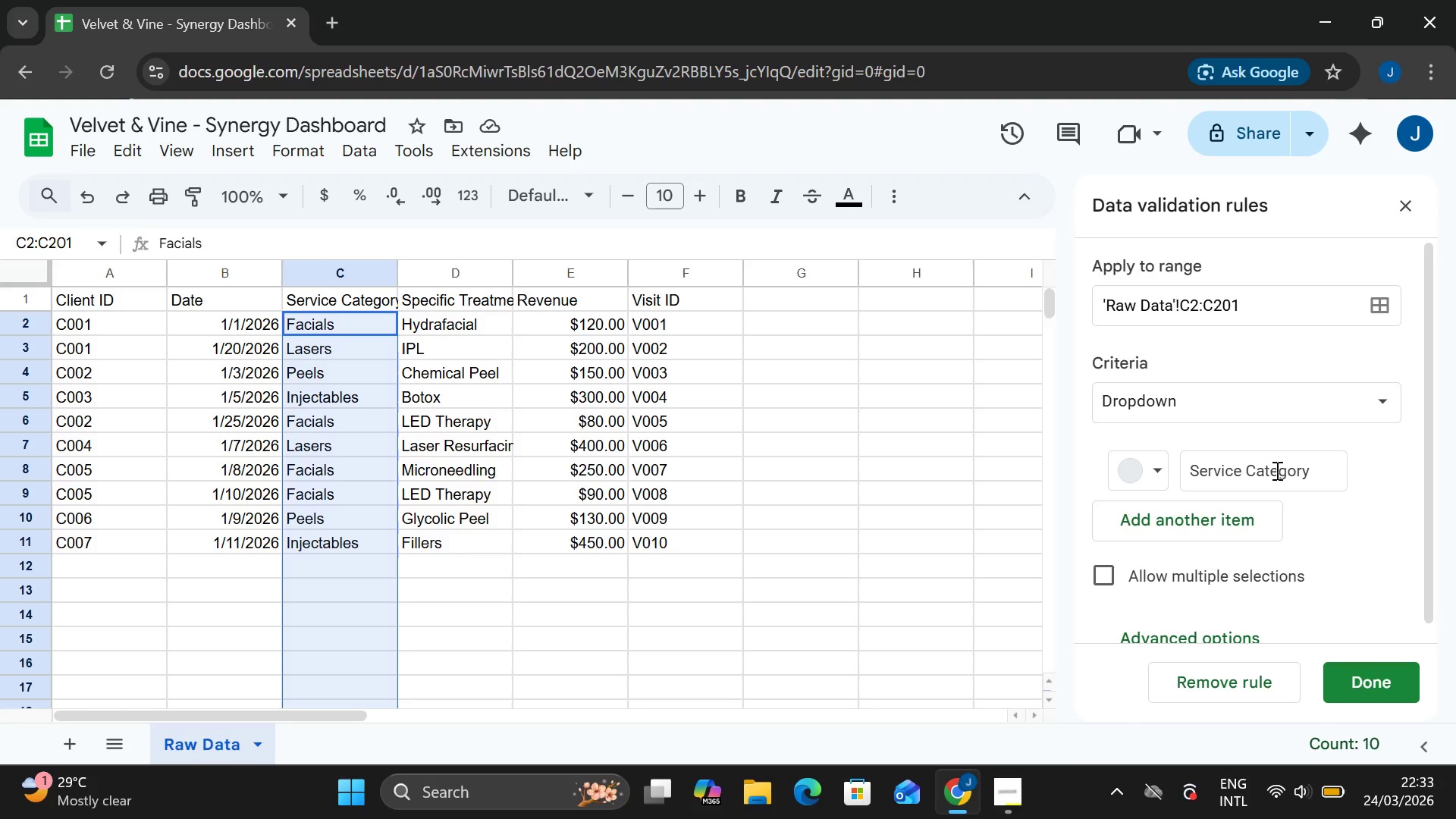 
wait(5.98)
 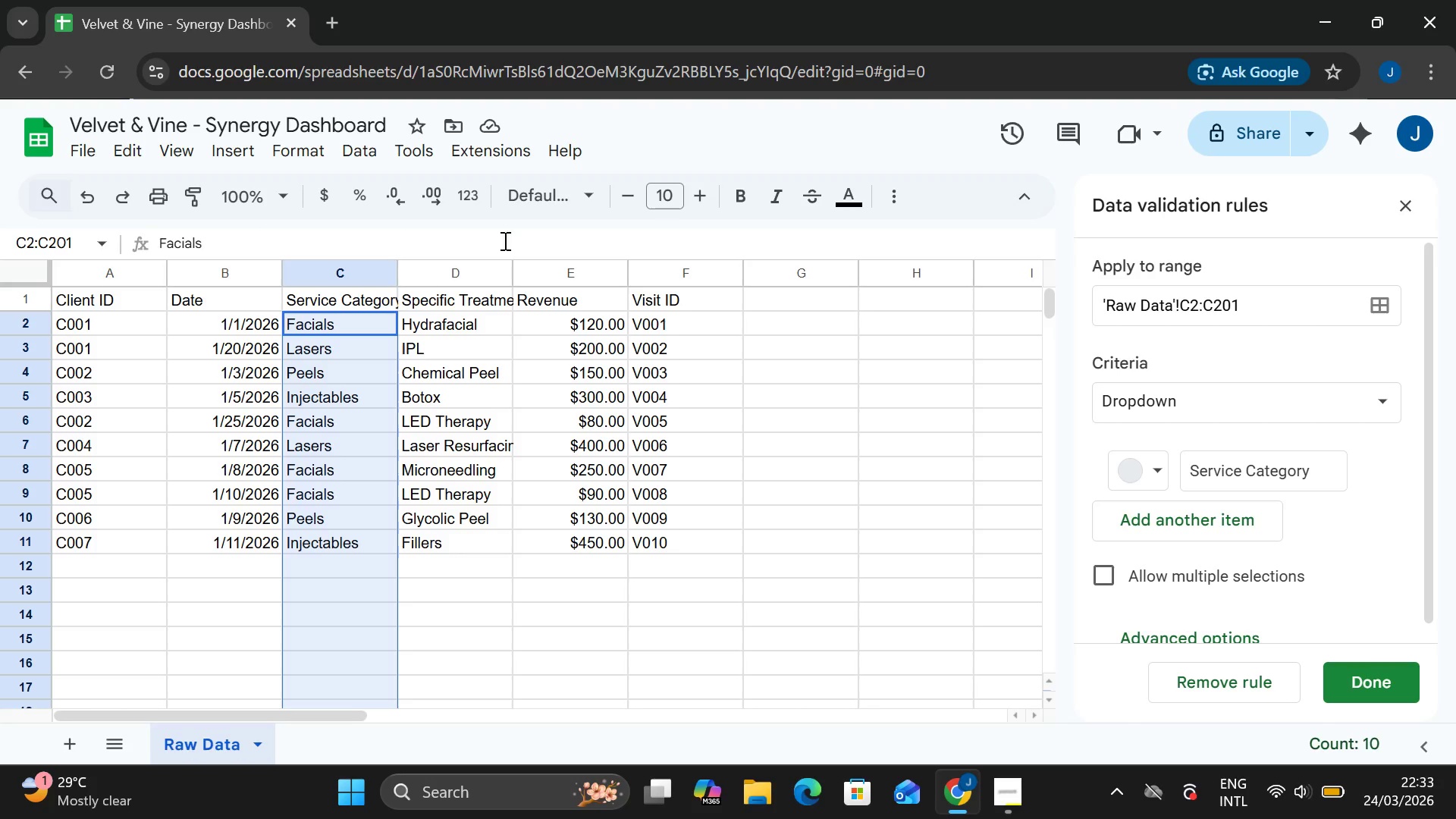 
double_click([1328, 482])
 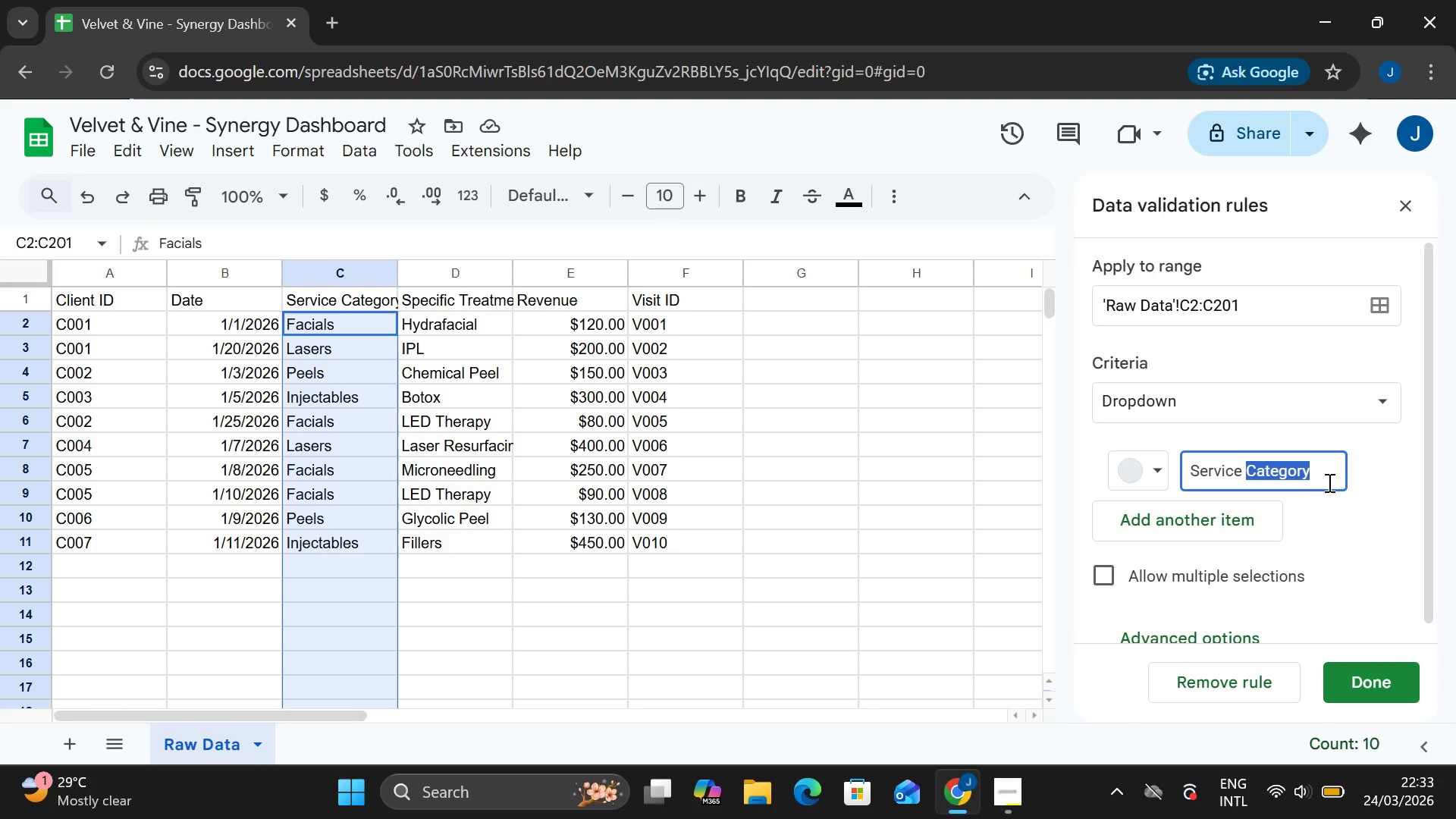 
key(Control+A)
 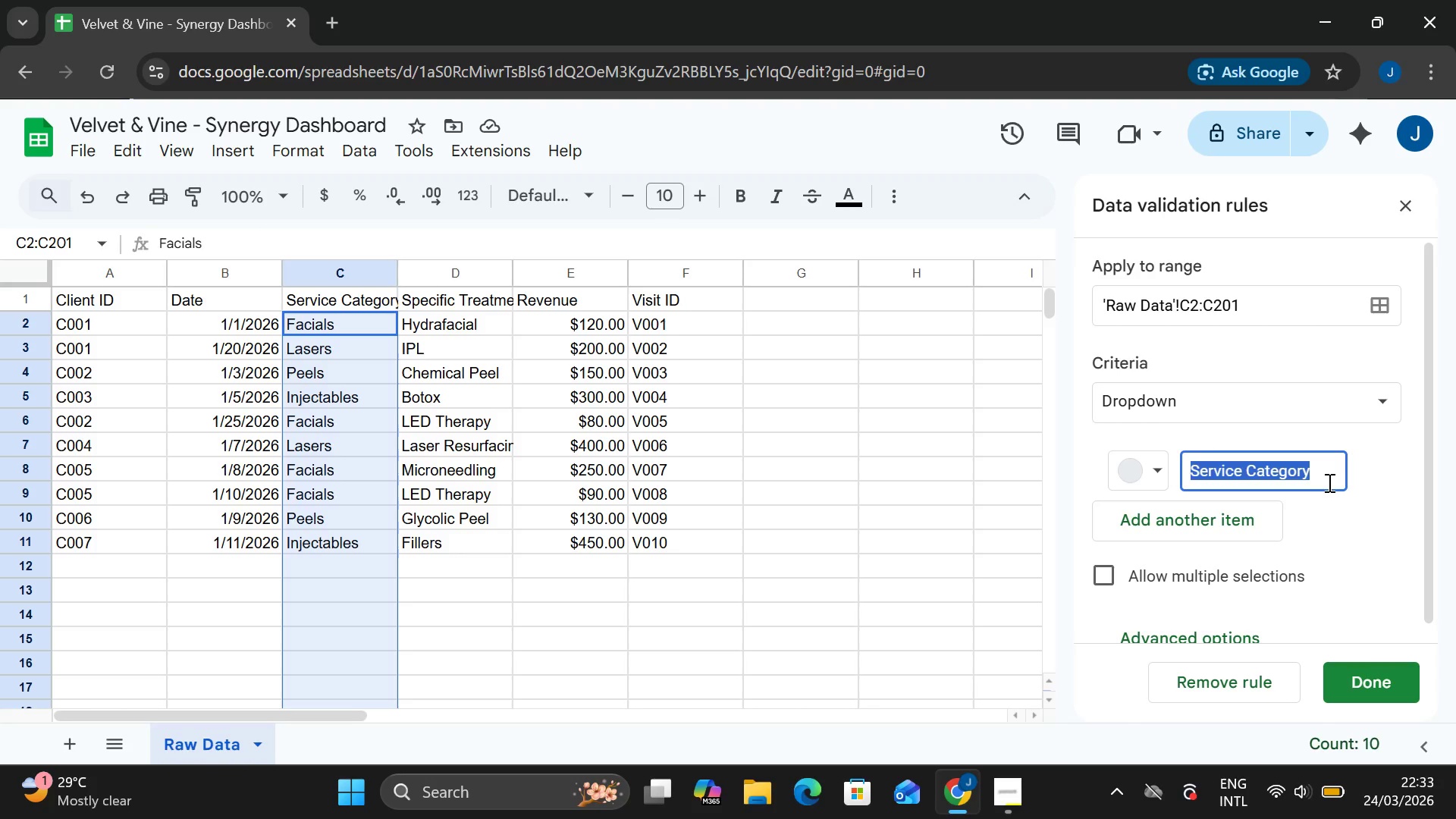 
type(Facials)
 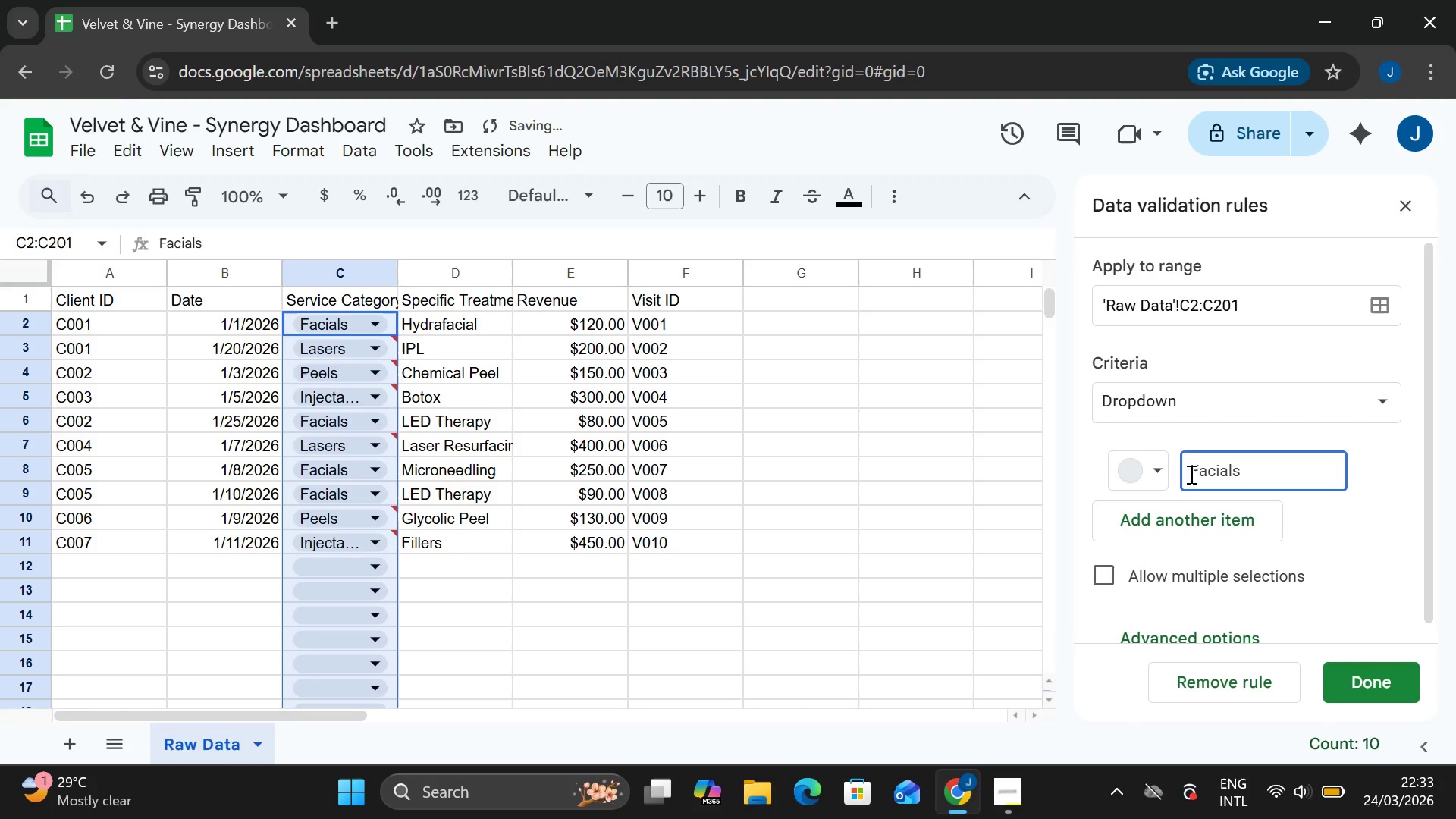 
left_click([1147, 483])
 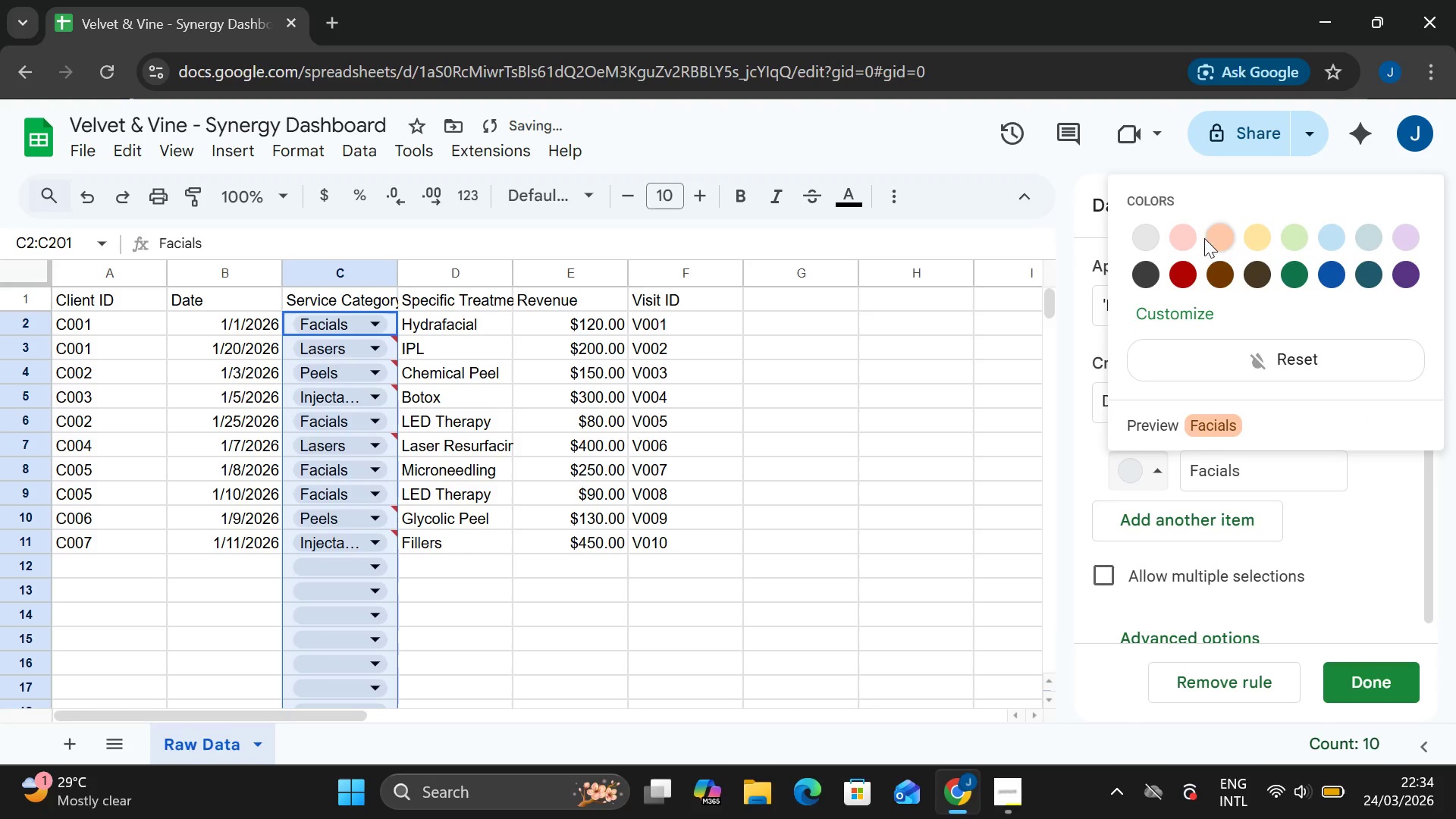 
left_click([1191, 240])
 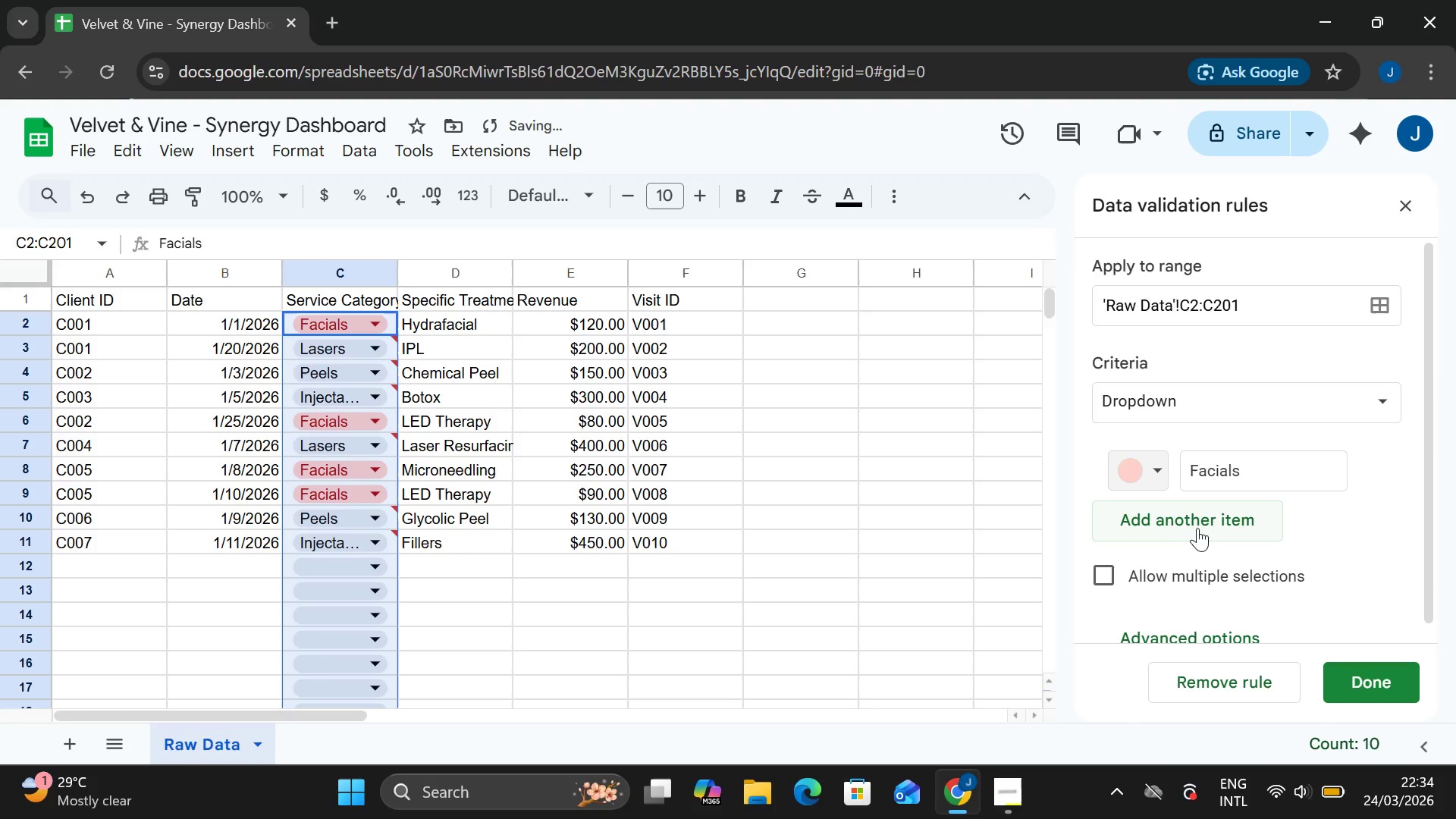 
left_click([1197, 522])
 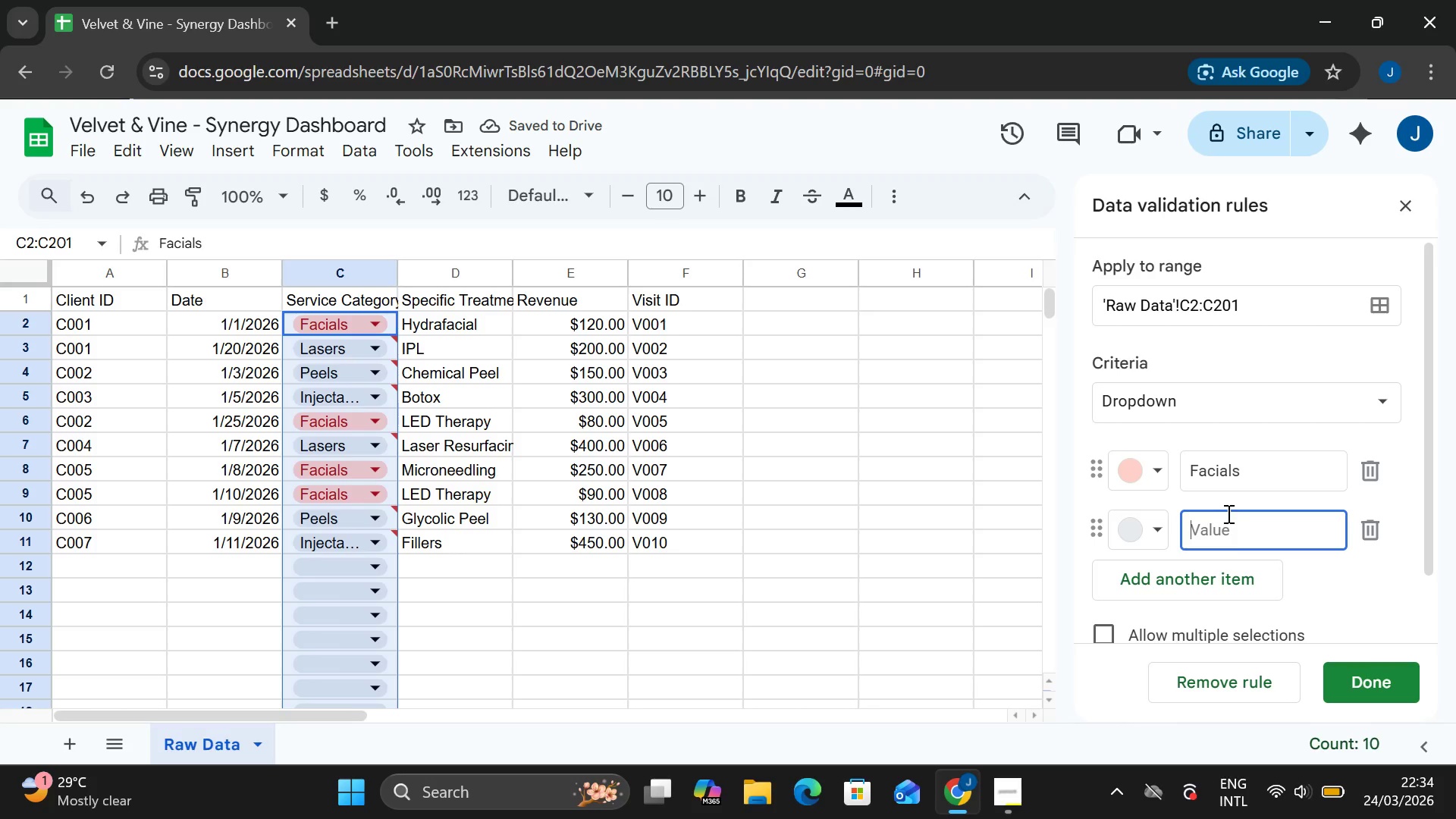 
left_click([1231, 523])
 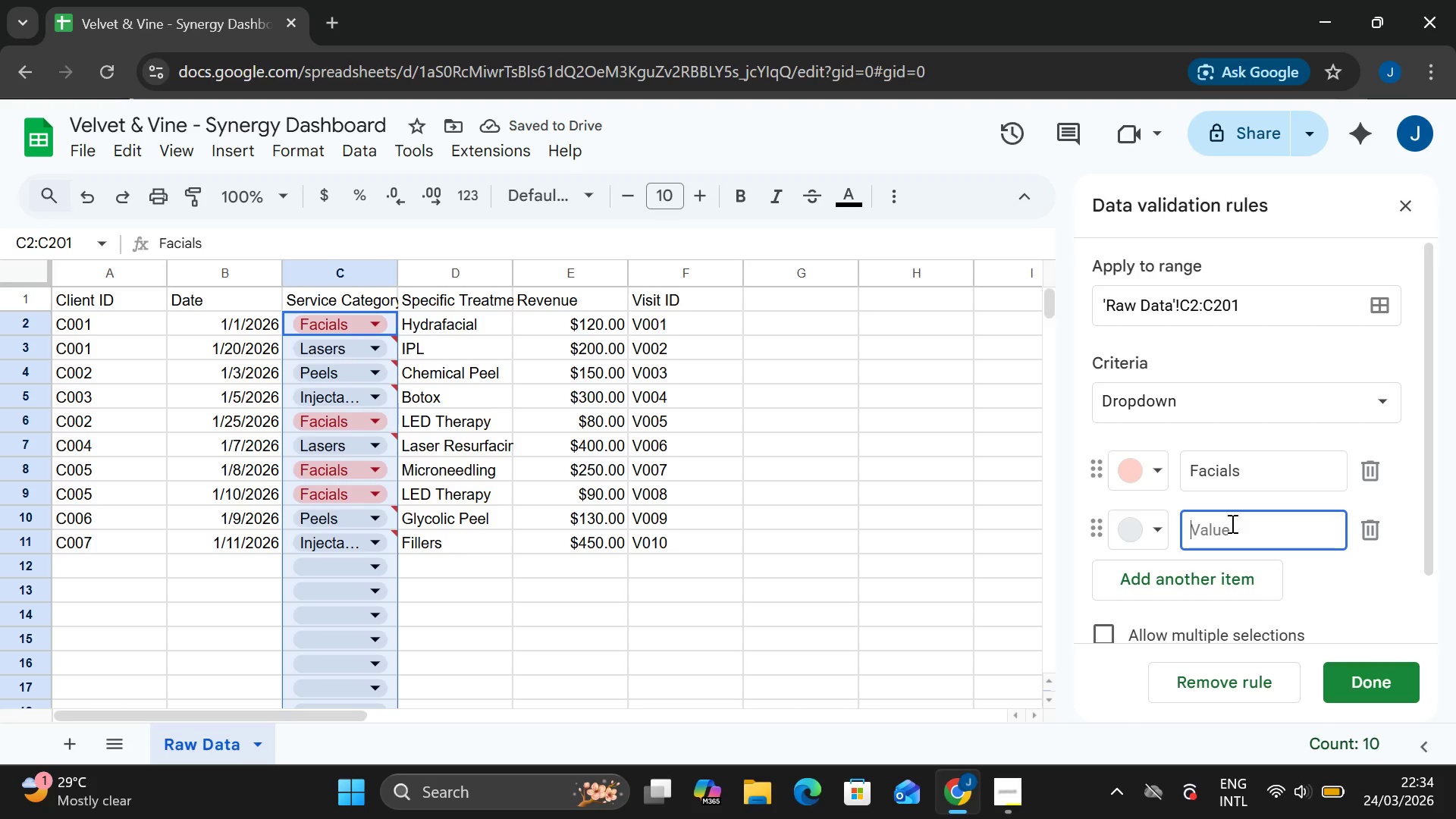 
type(Peels)
 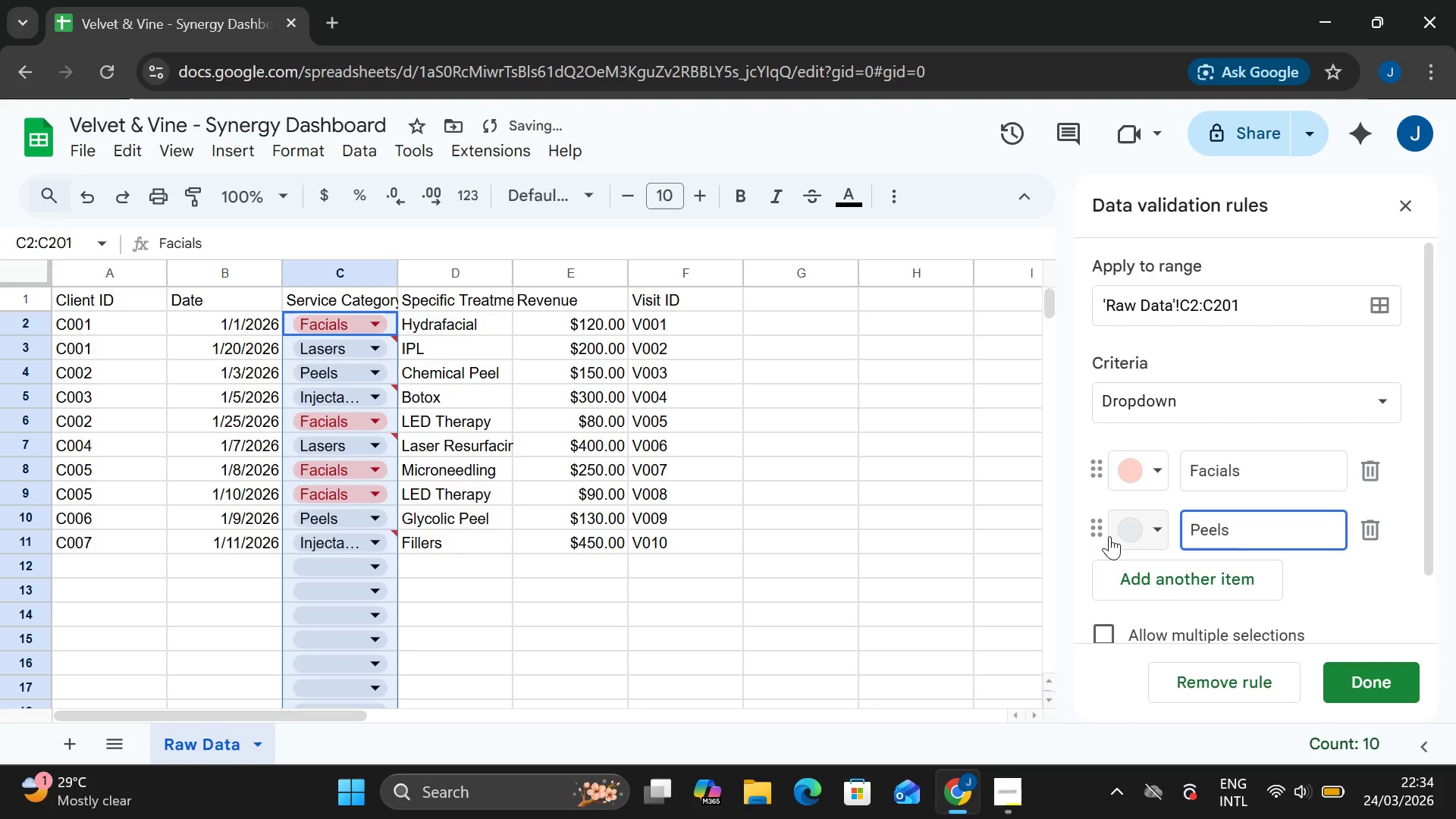 
left_click([1131, 534])
 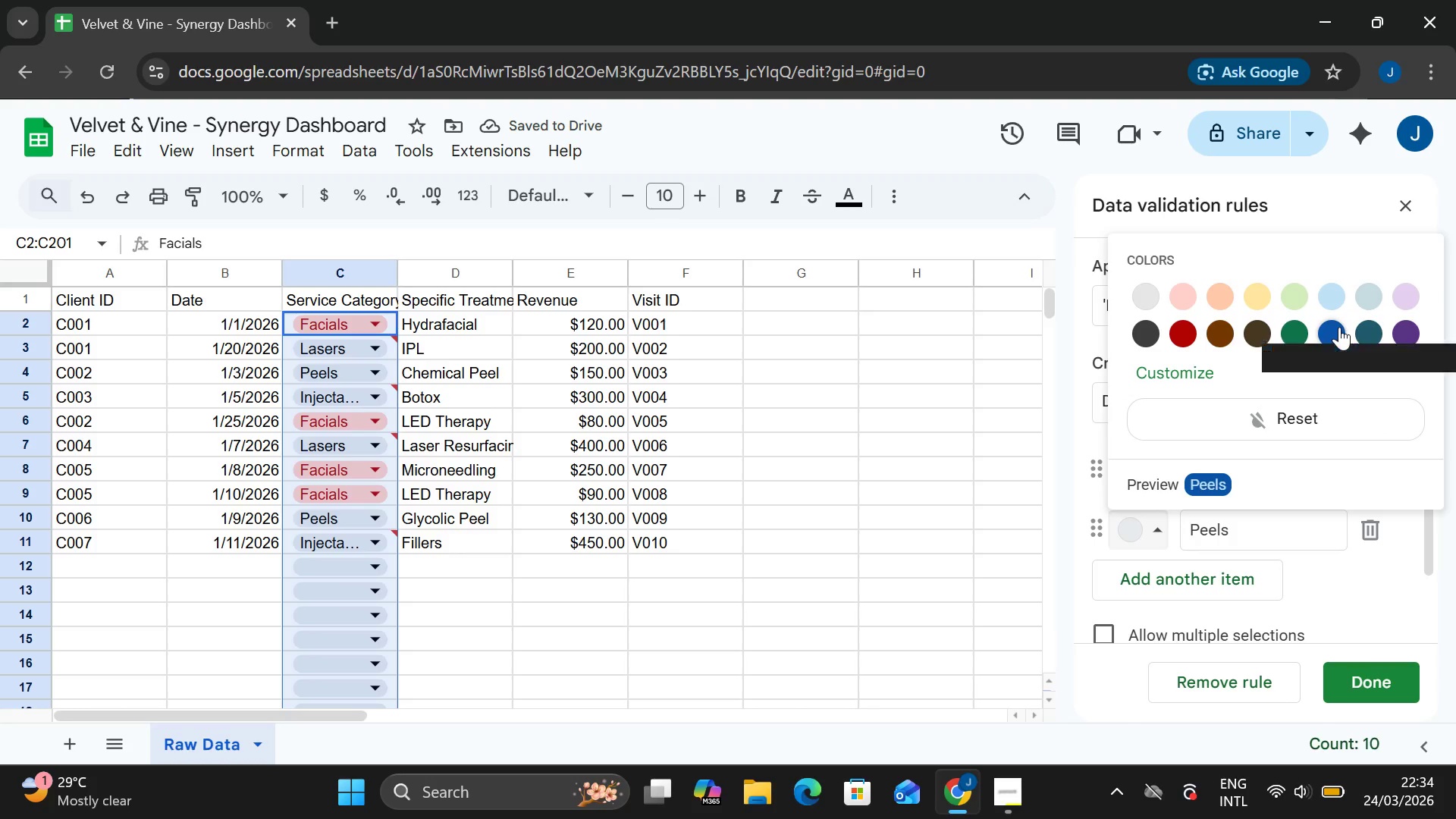 
left_click([1359, 328])
 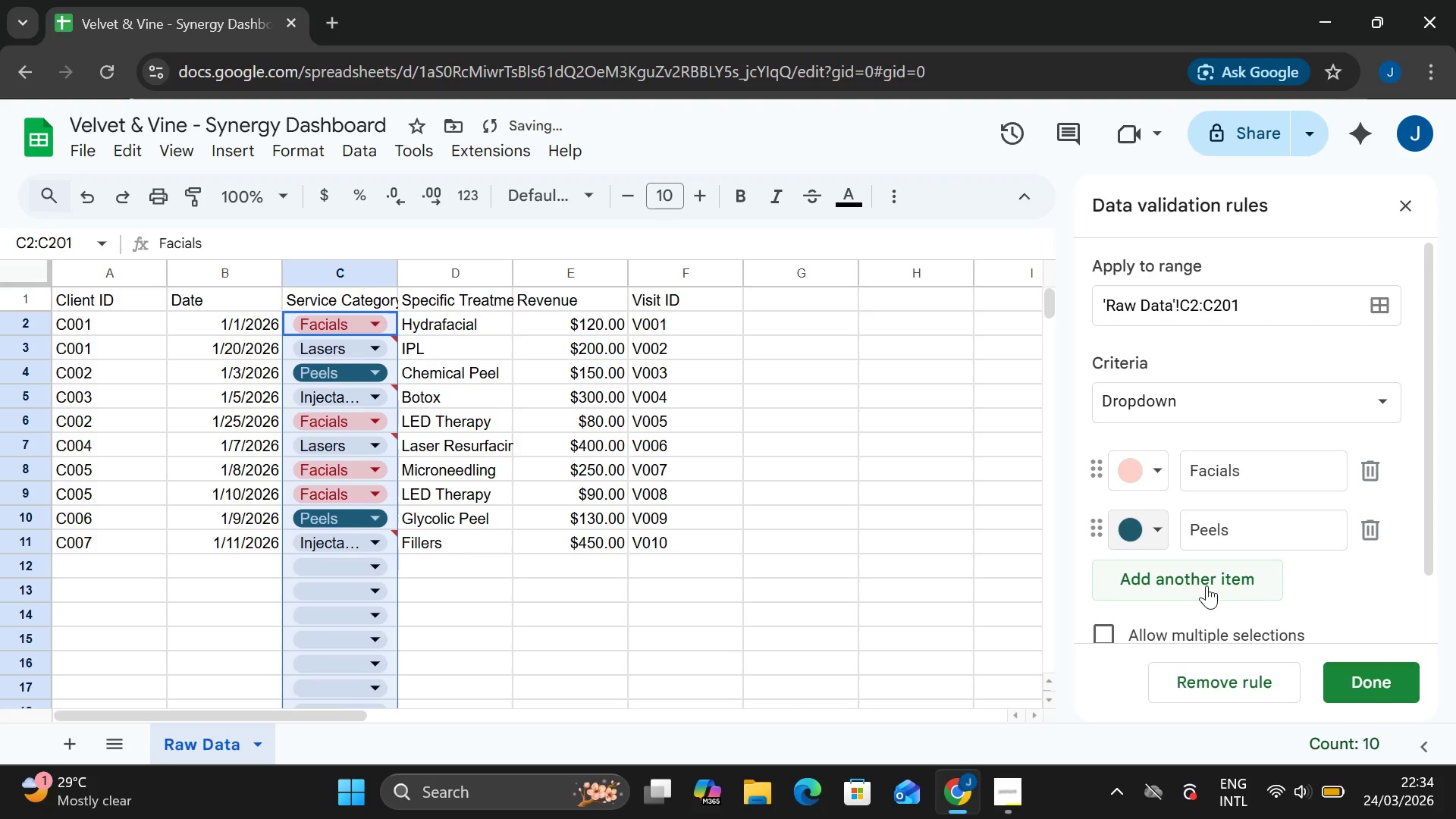 
left_click([1207, 585])
 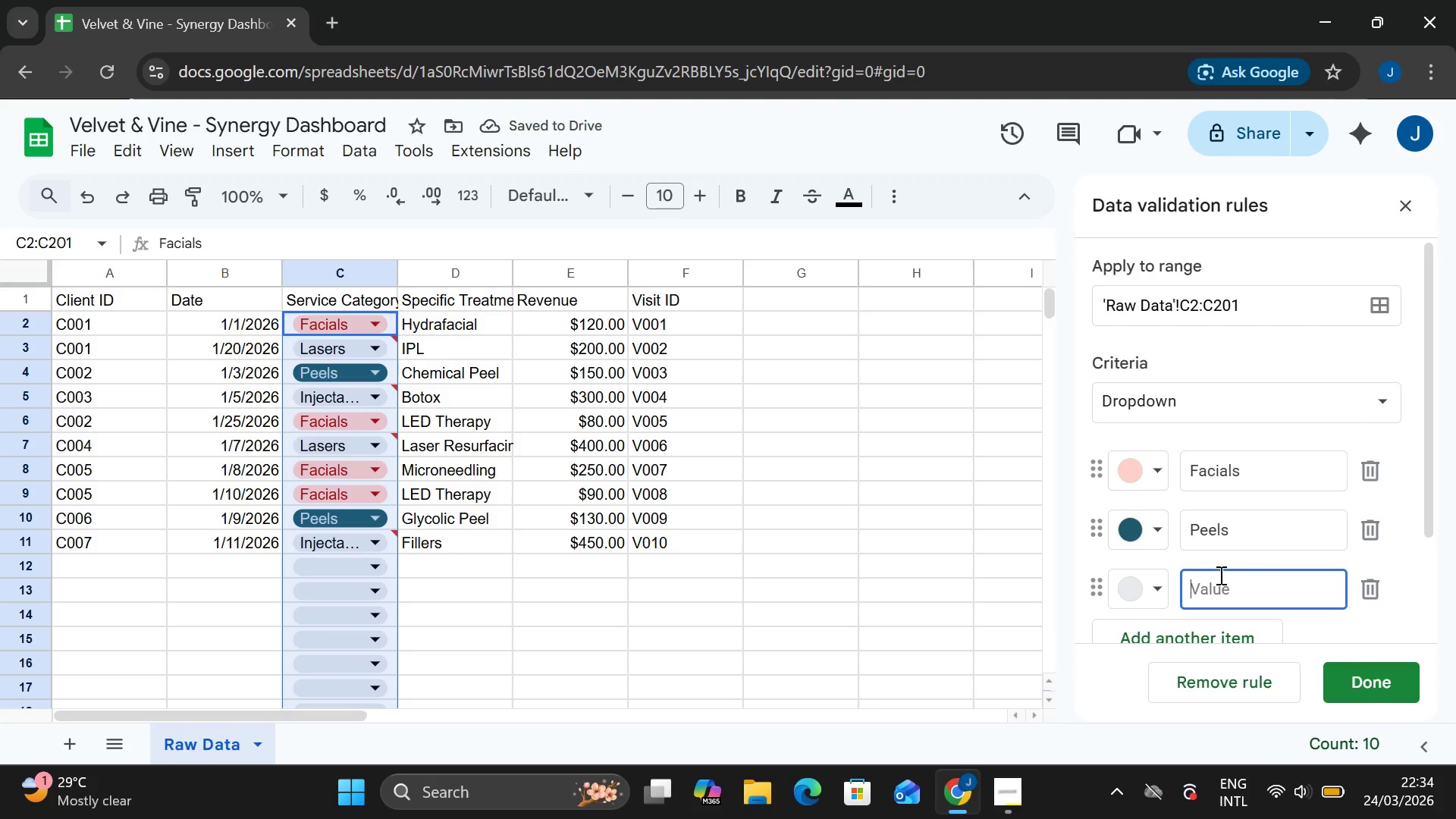 
type(Injectables)
 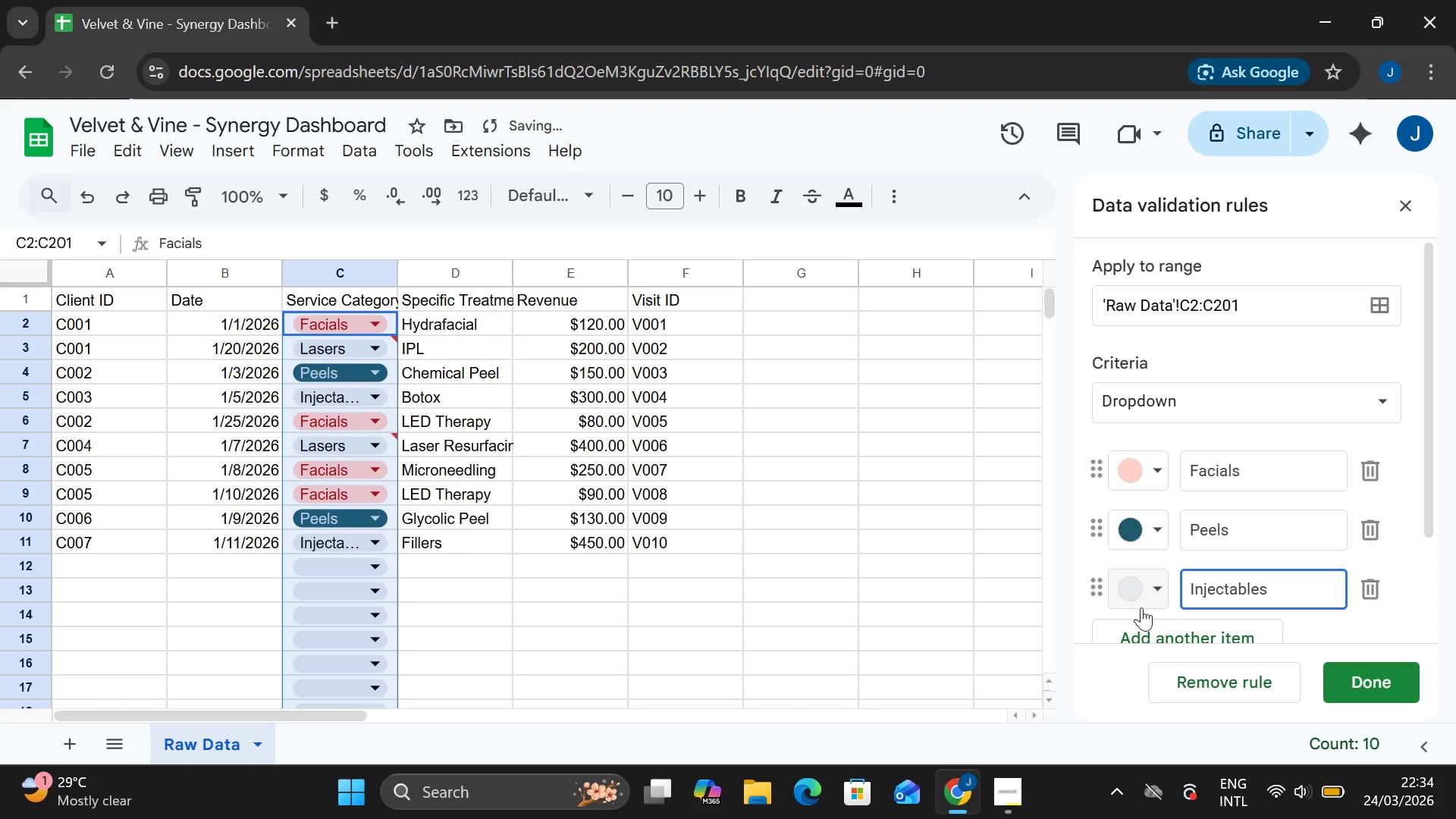 
left_click([1123, 588])
 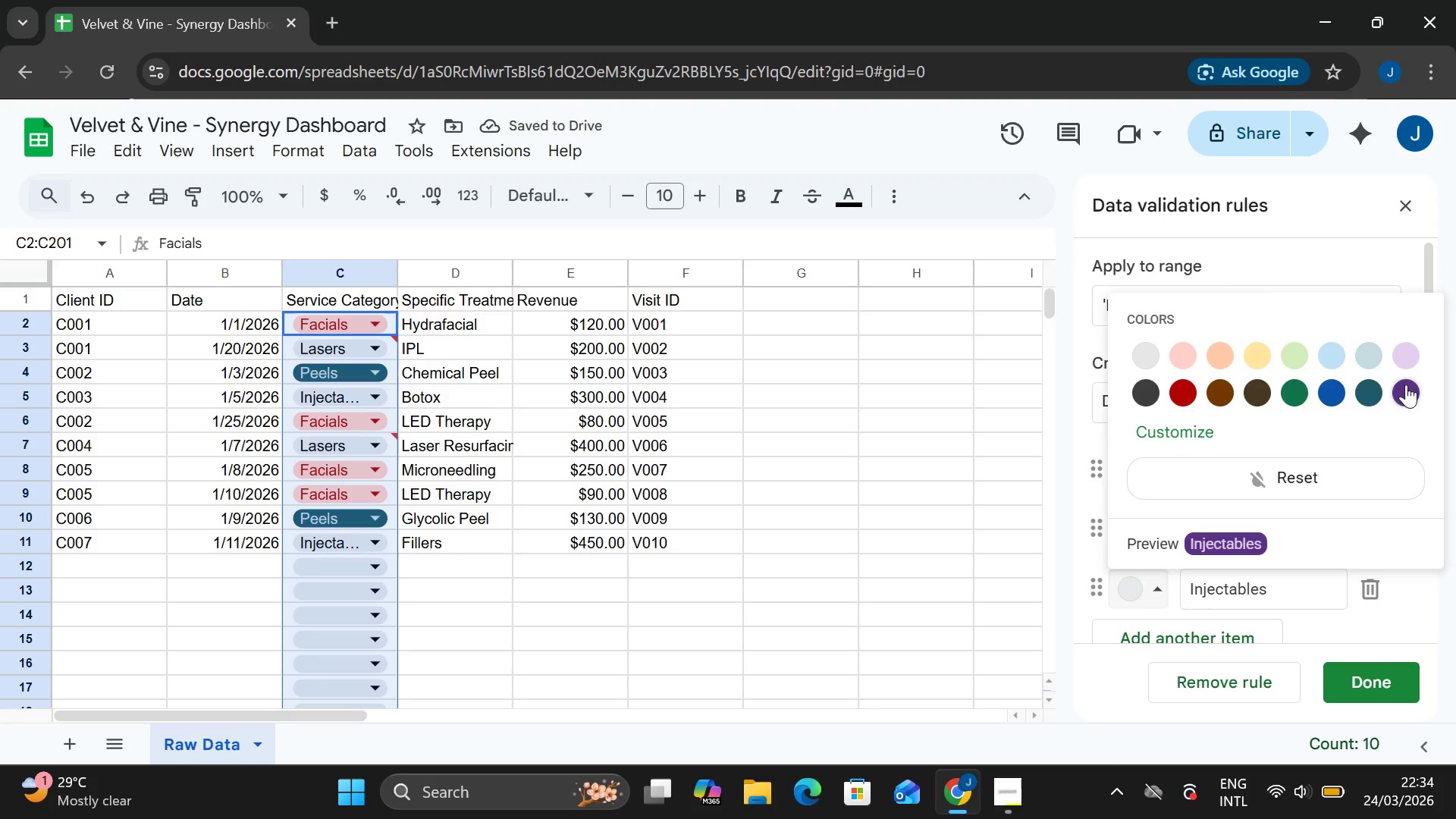 
left_click([1409, 384])
 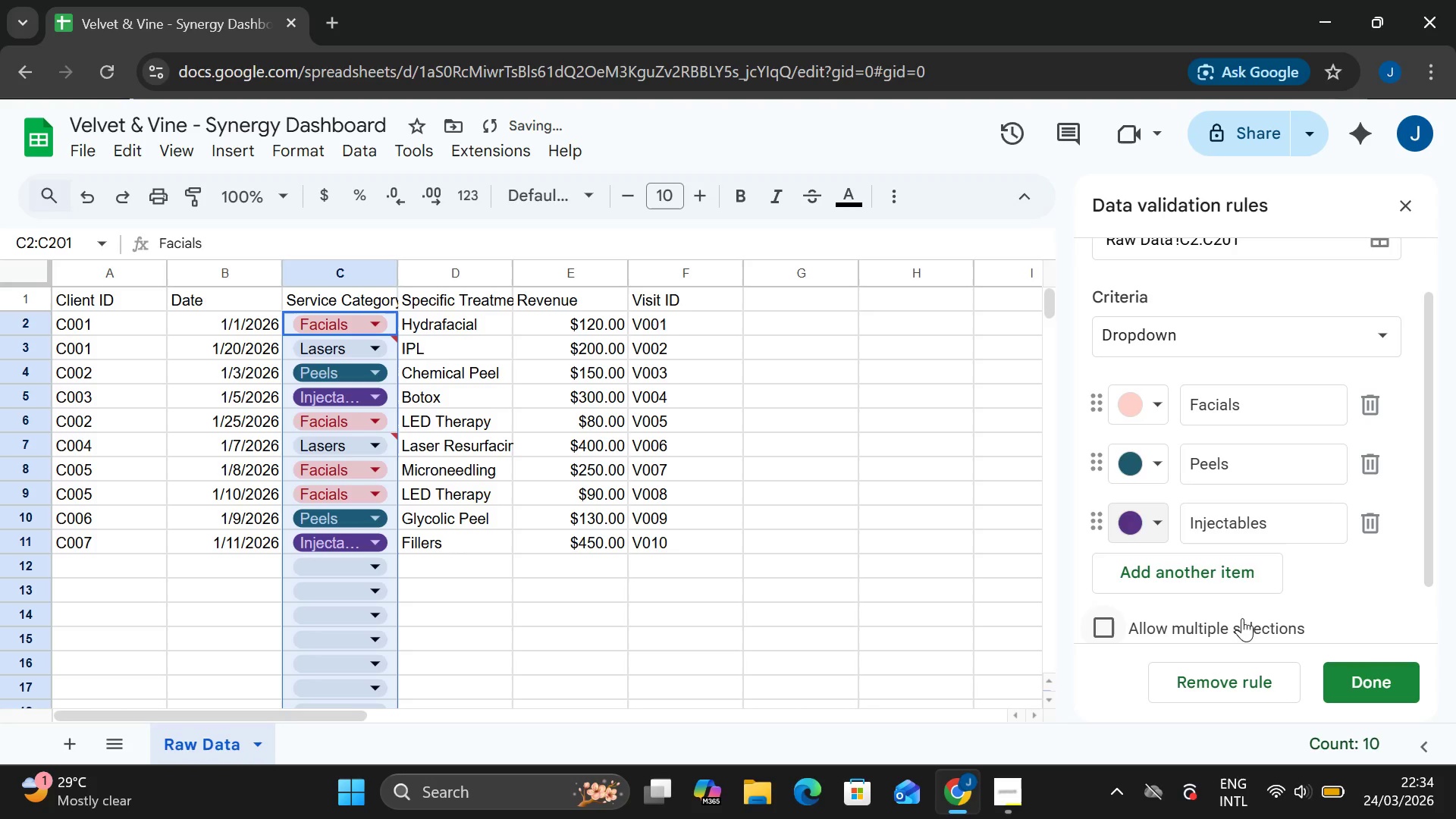 
left_click([1228, 582])
 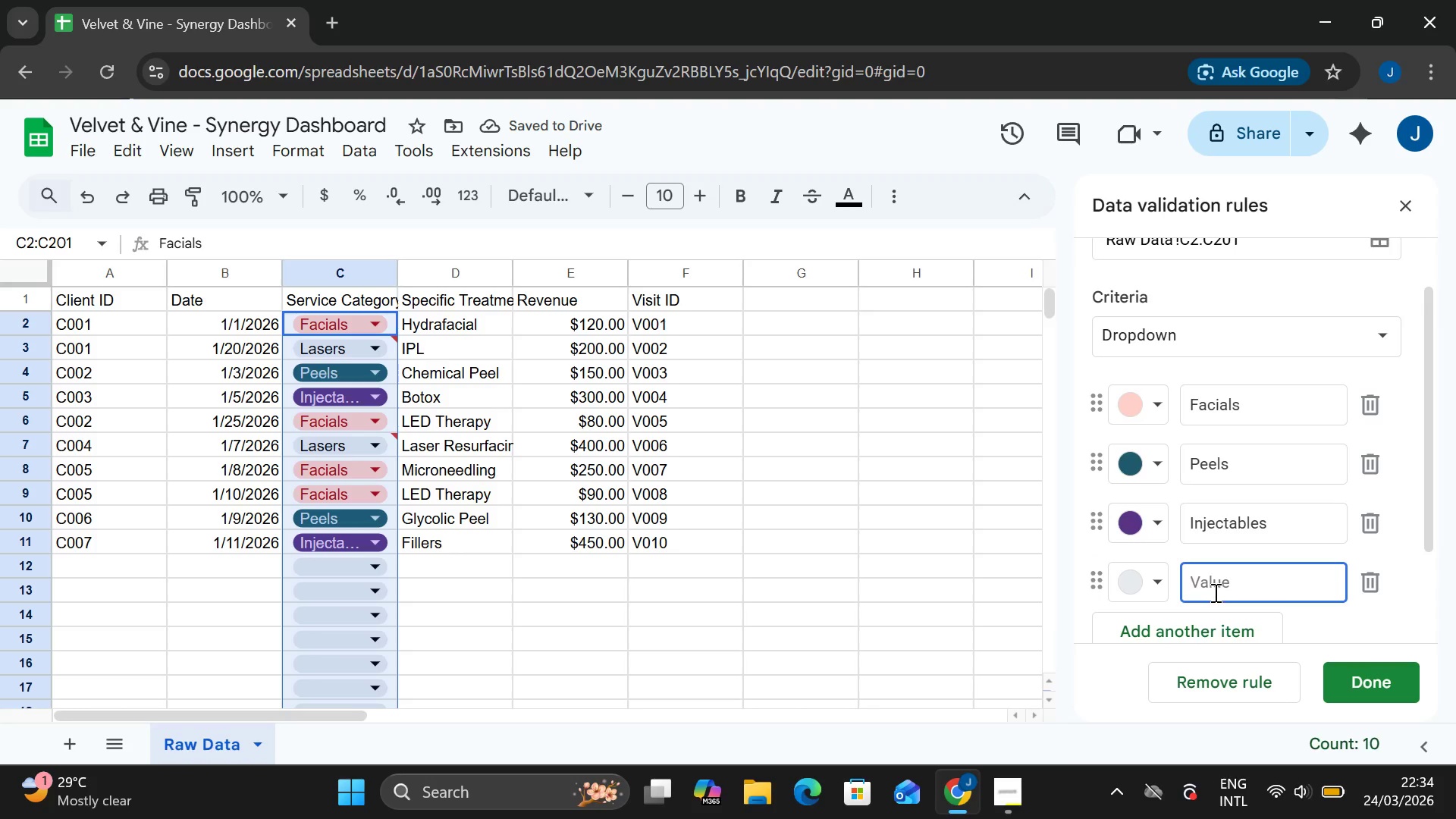 
type(Lasers)
 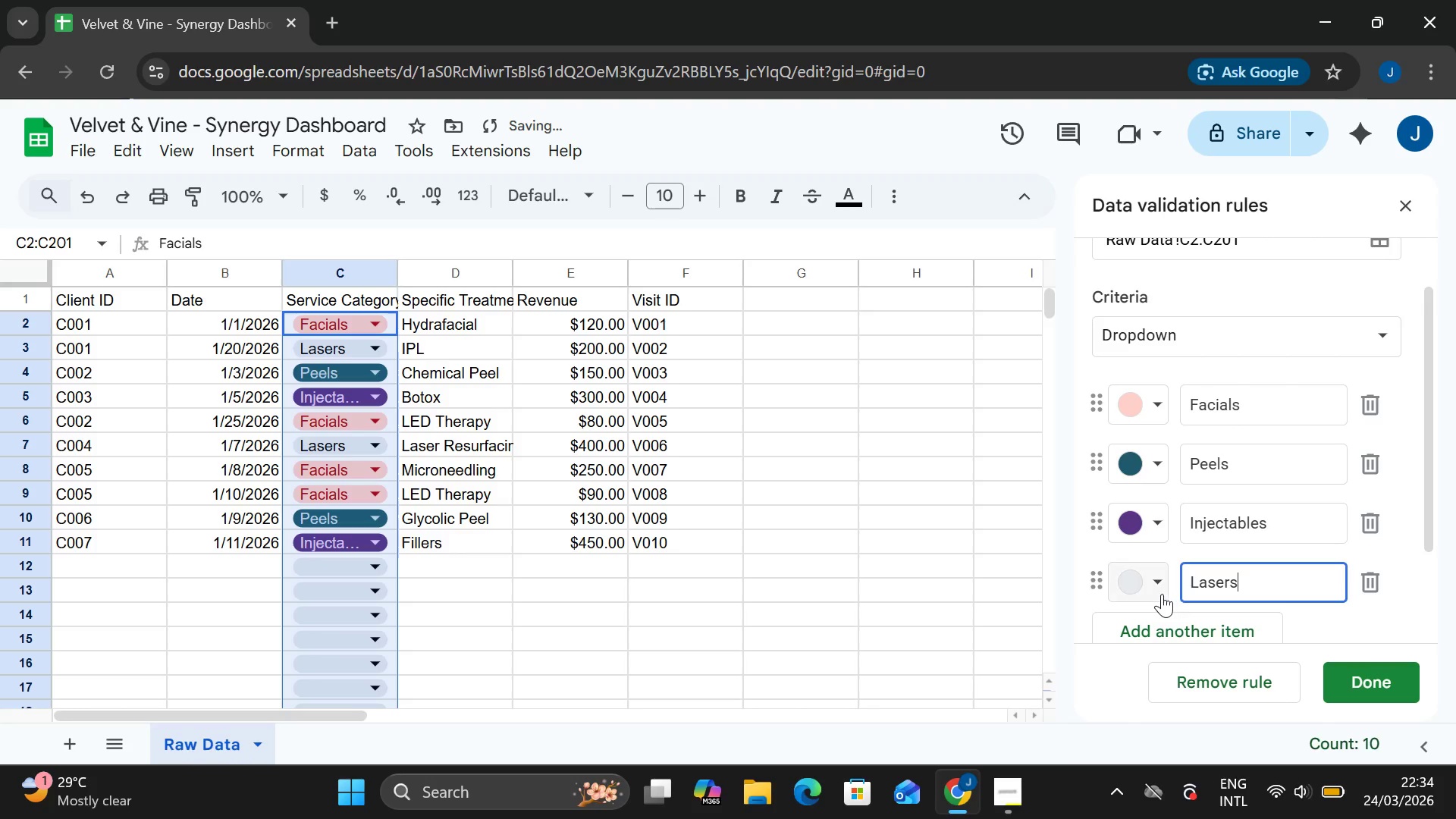 
left_click([1160, 594])
 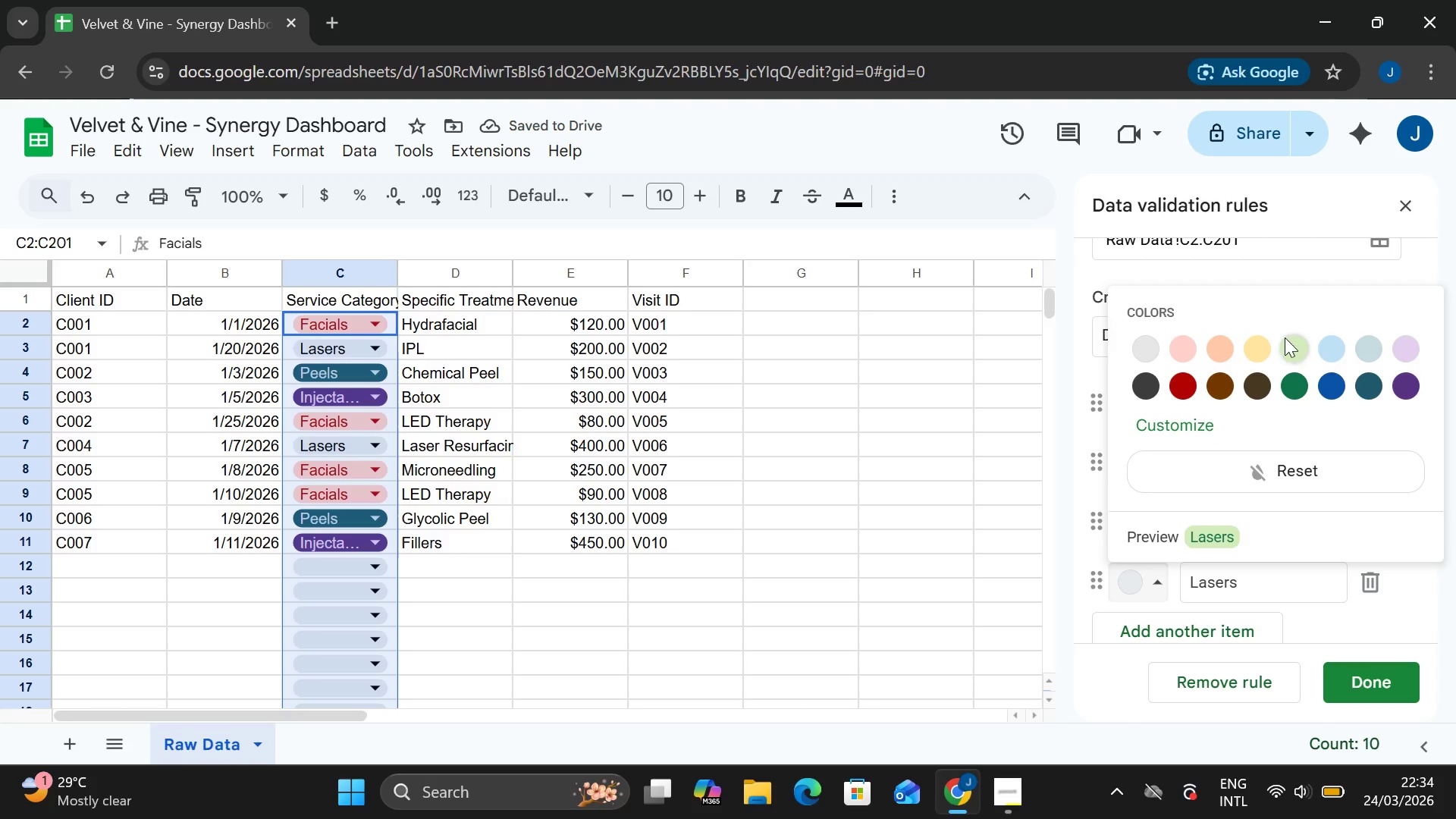 
left_click([1263, 340])
 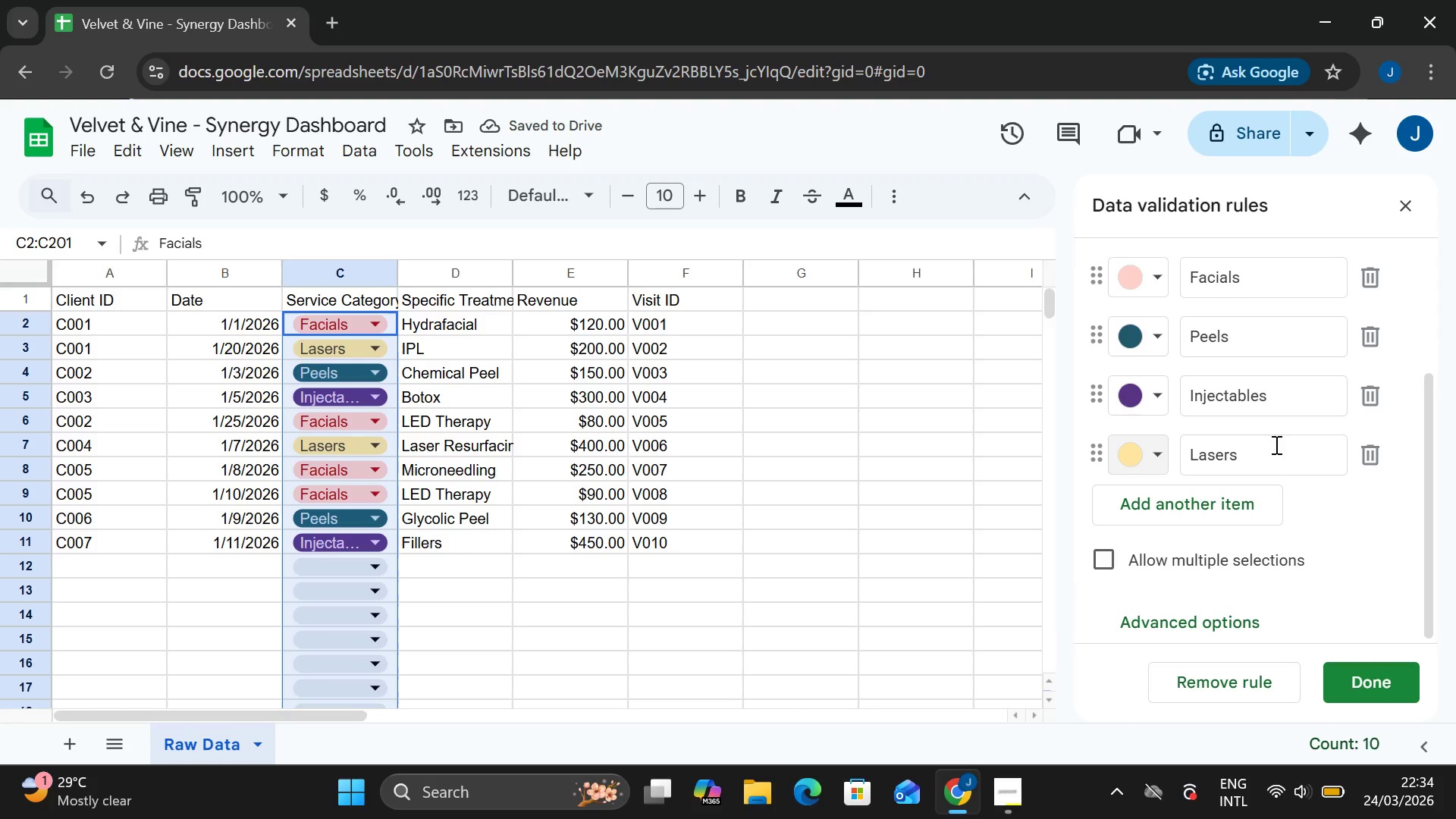 
wait(5.7)
 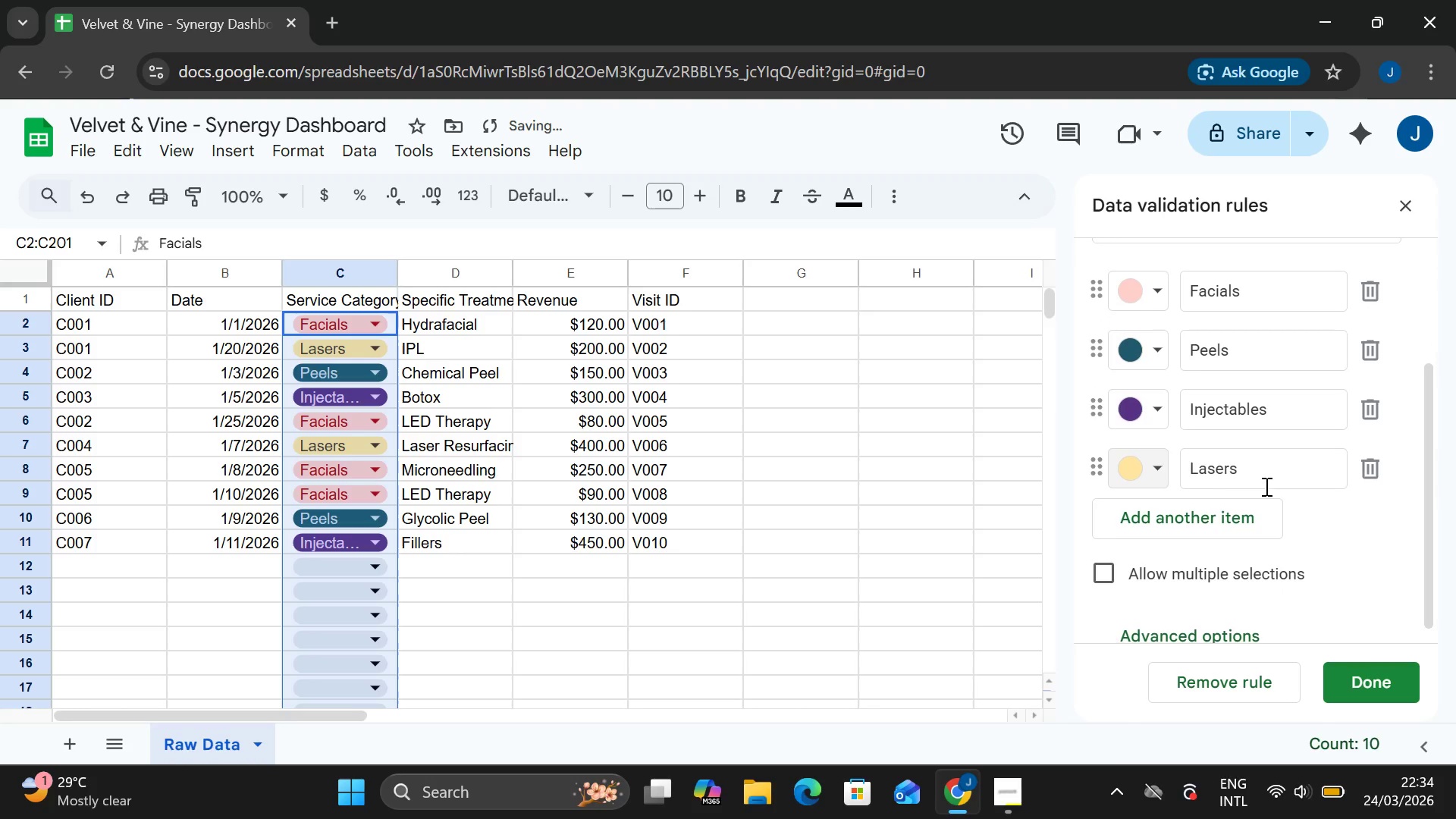 
left_click([1385, 682])
 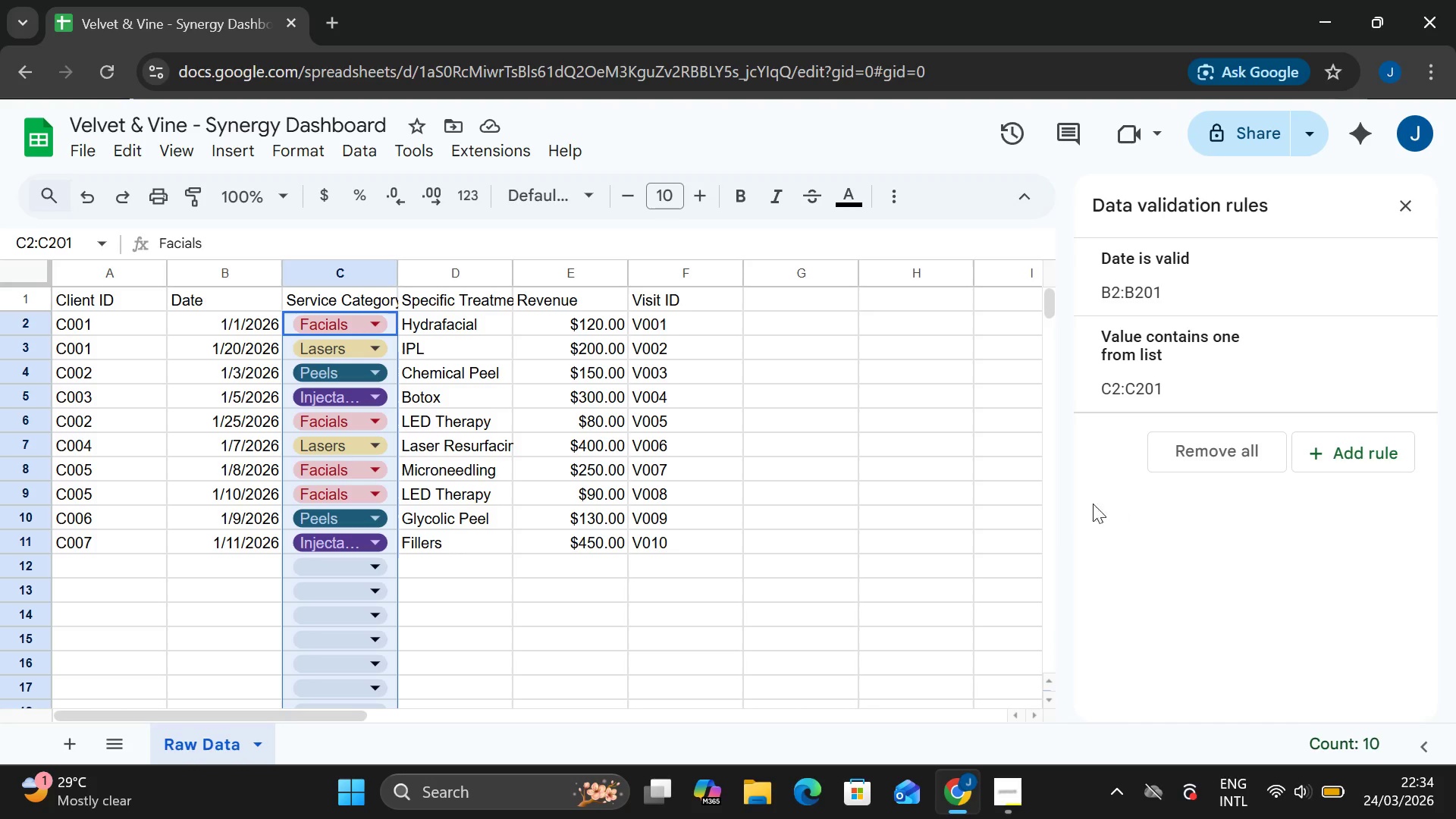 
left_click([765, 542])
 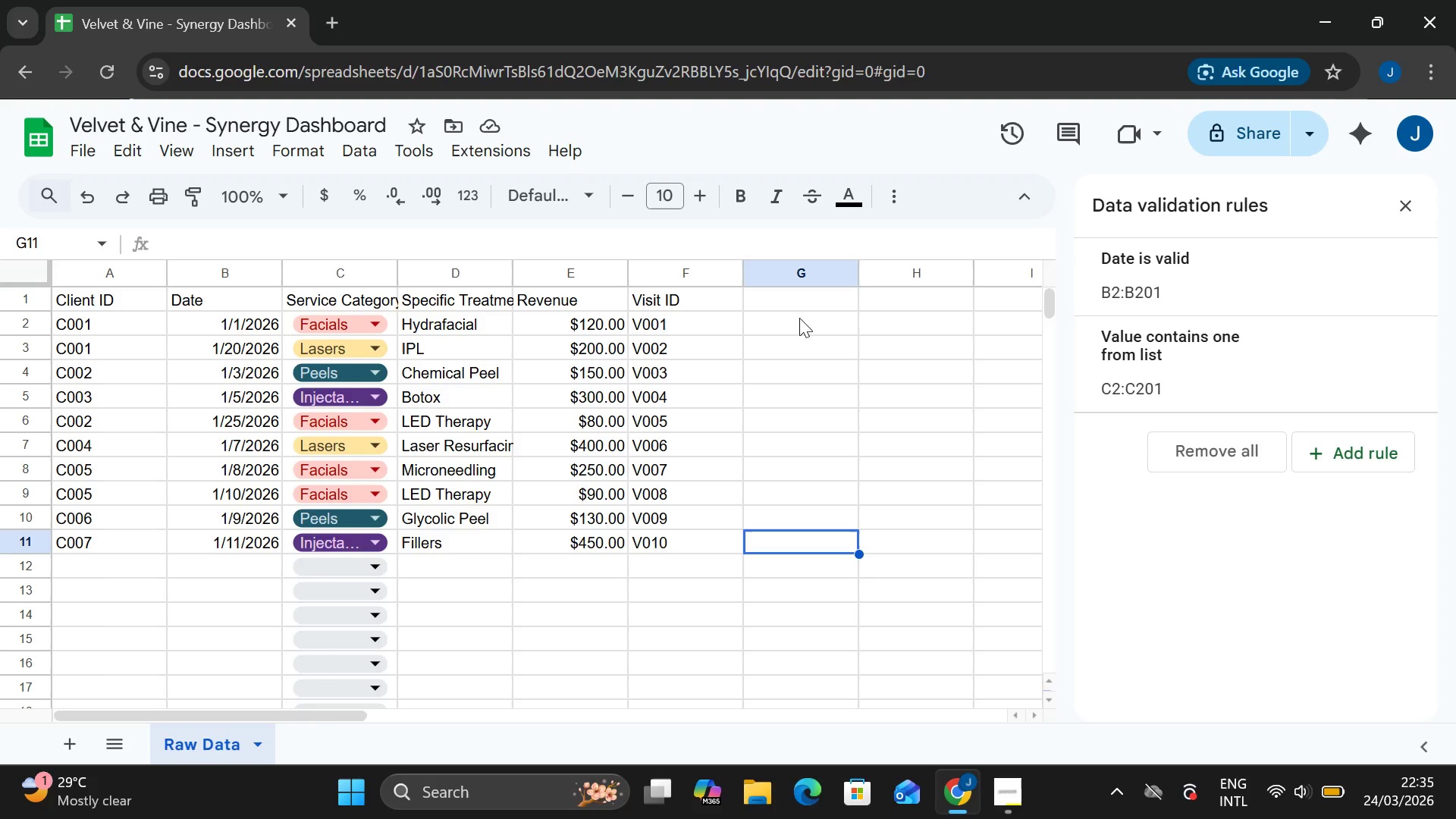 
wait(17.97)
 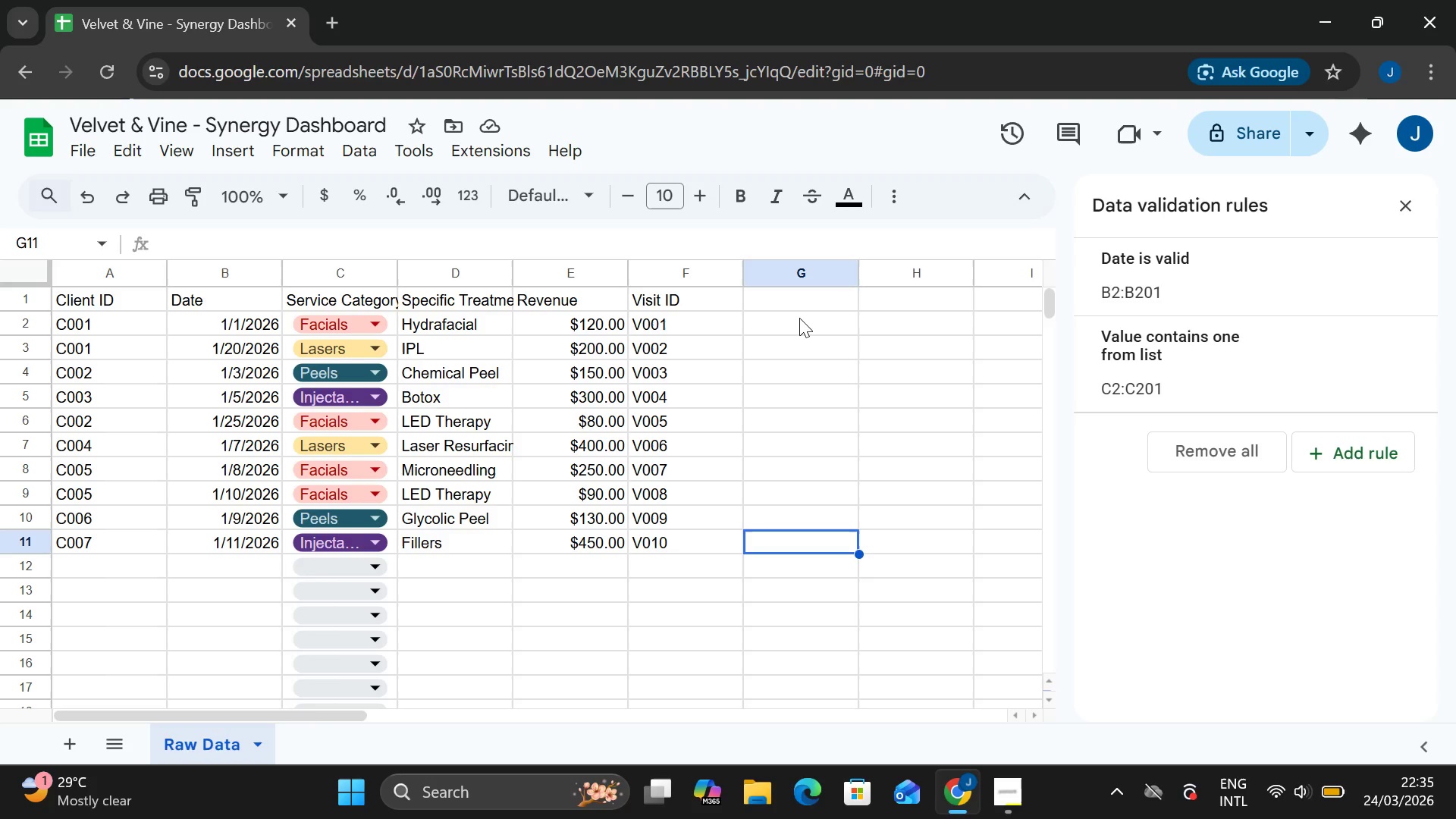 
double_click([748, 306])
 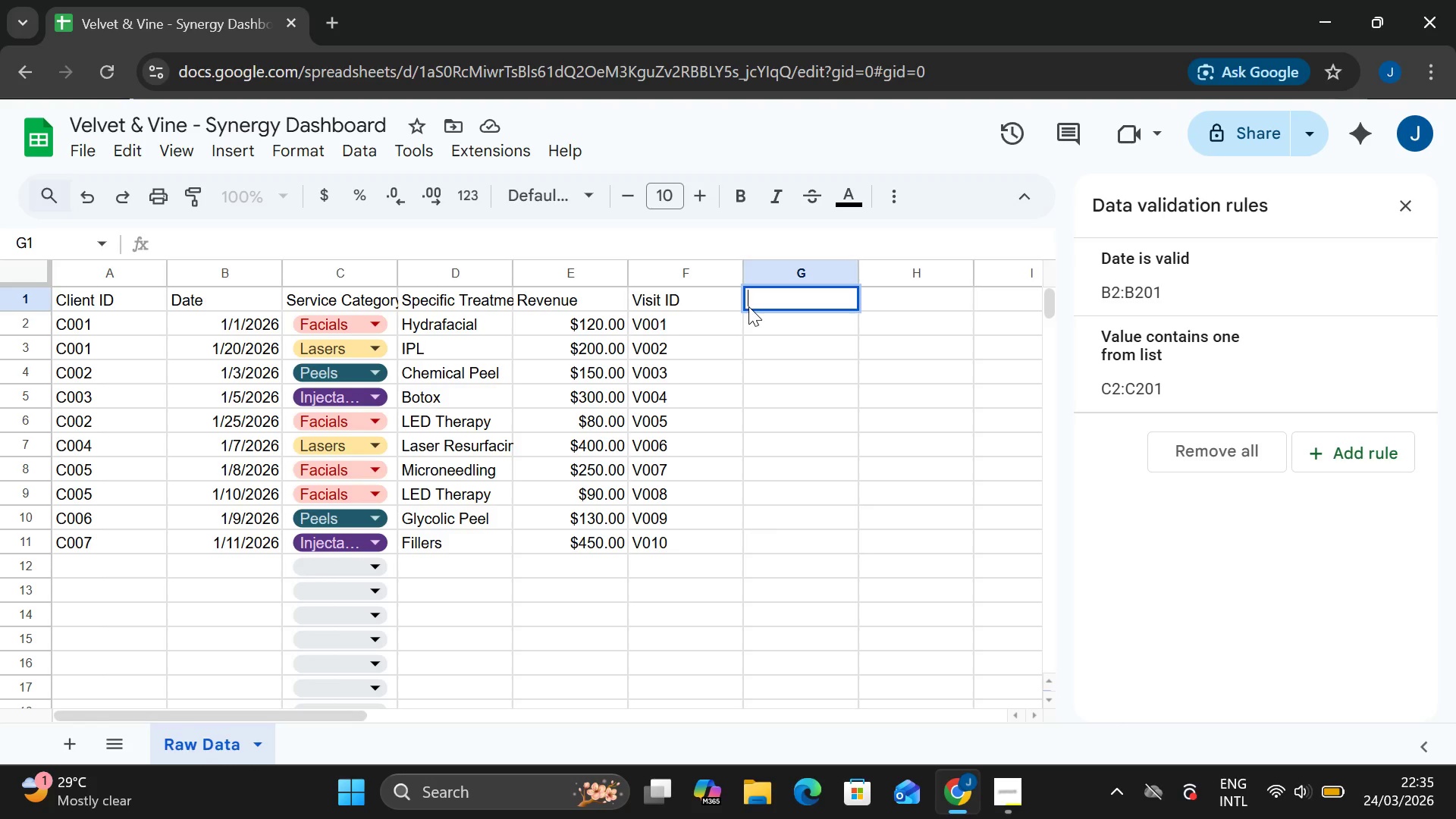 
type(Next visit)
 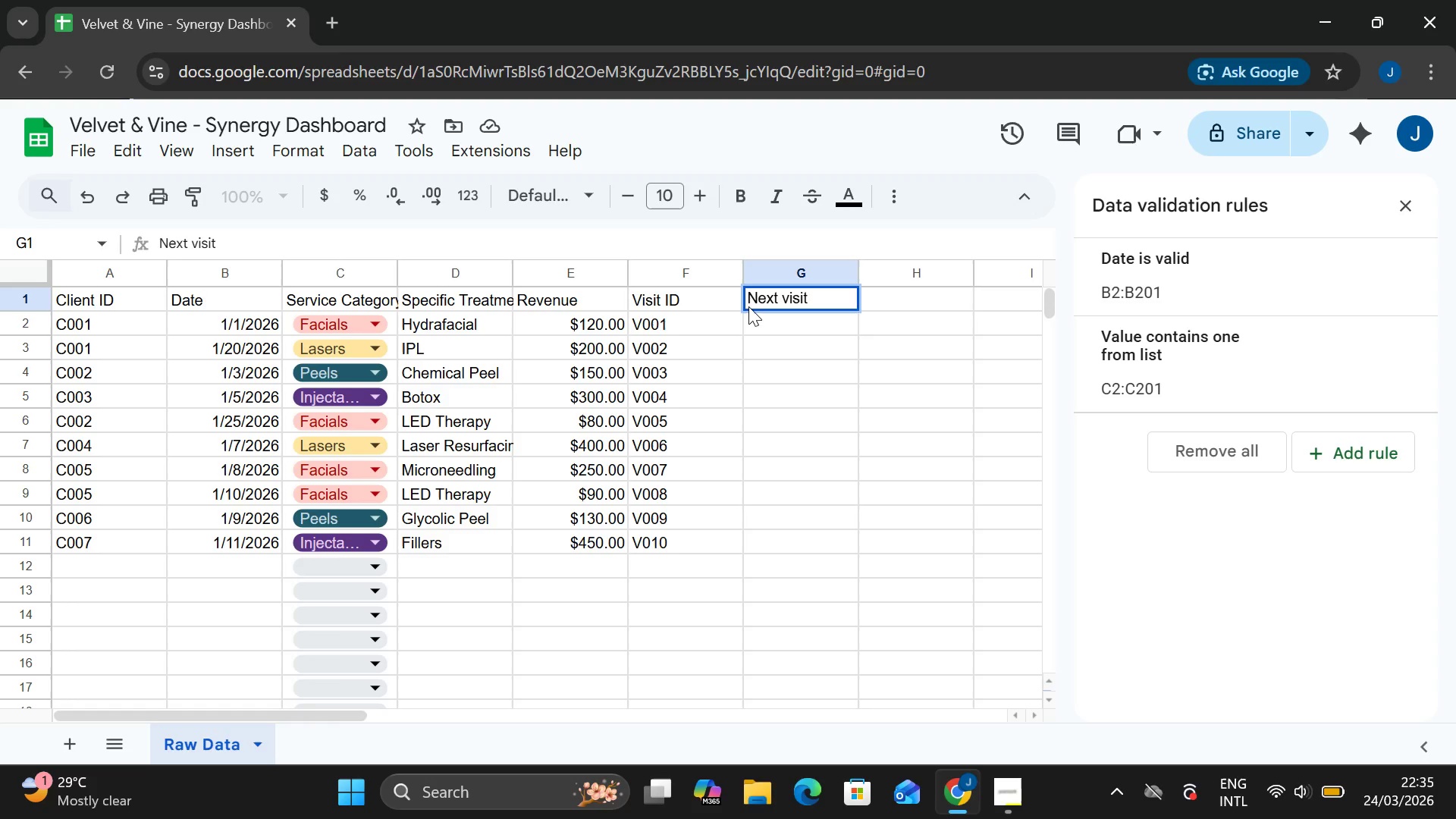 
key(ArrowLeft)
 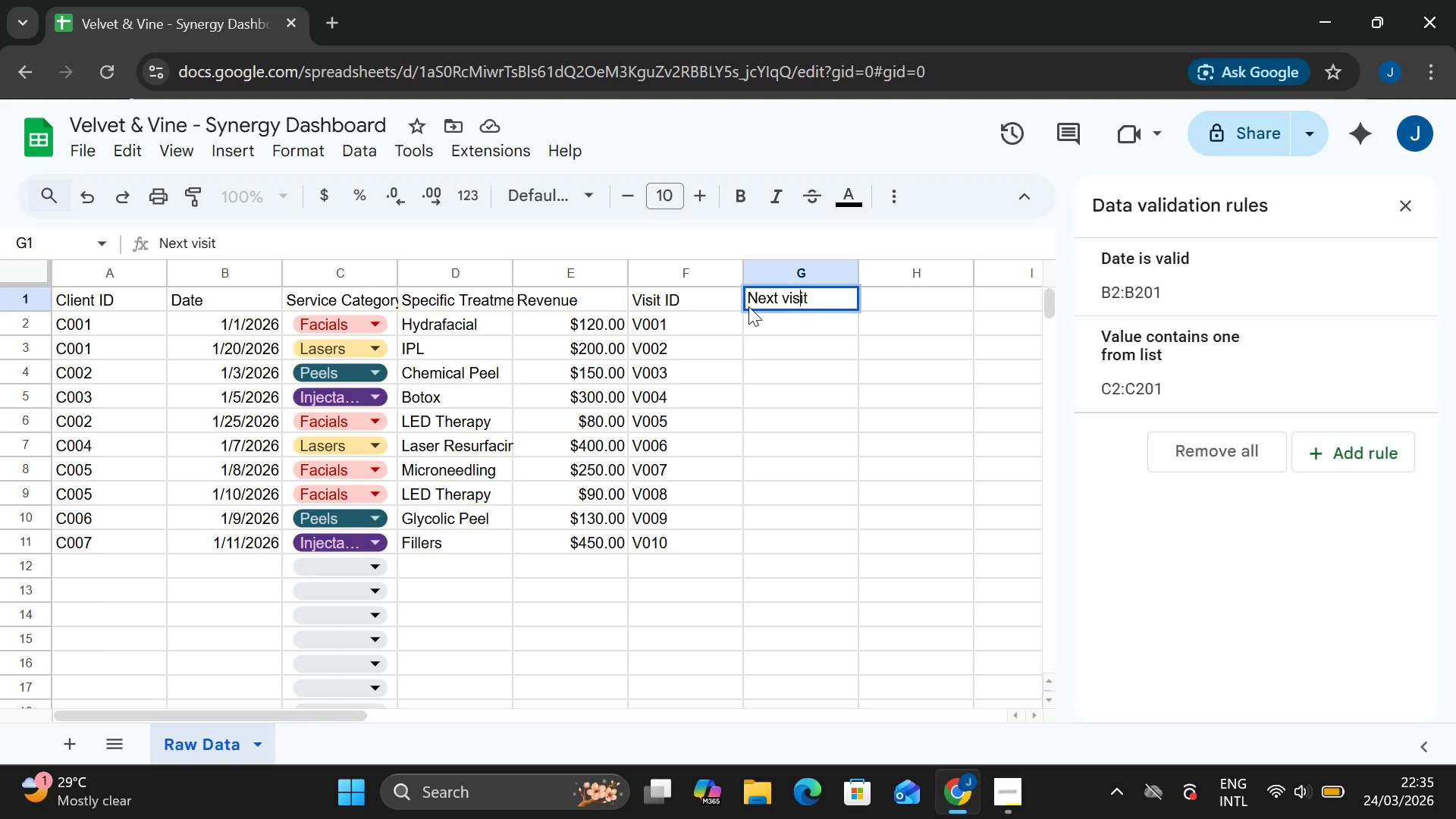 
key(ArrowLeft)
 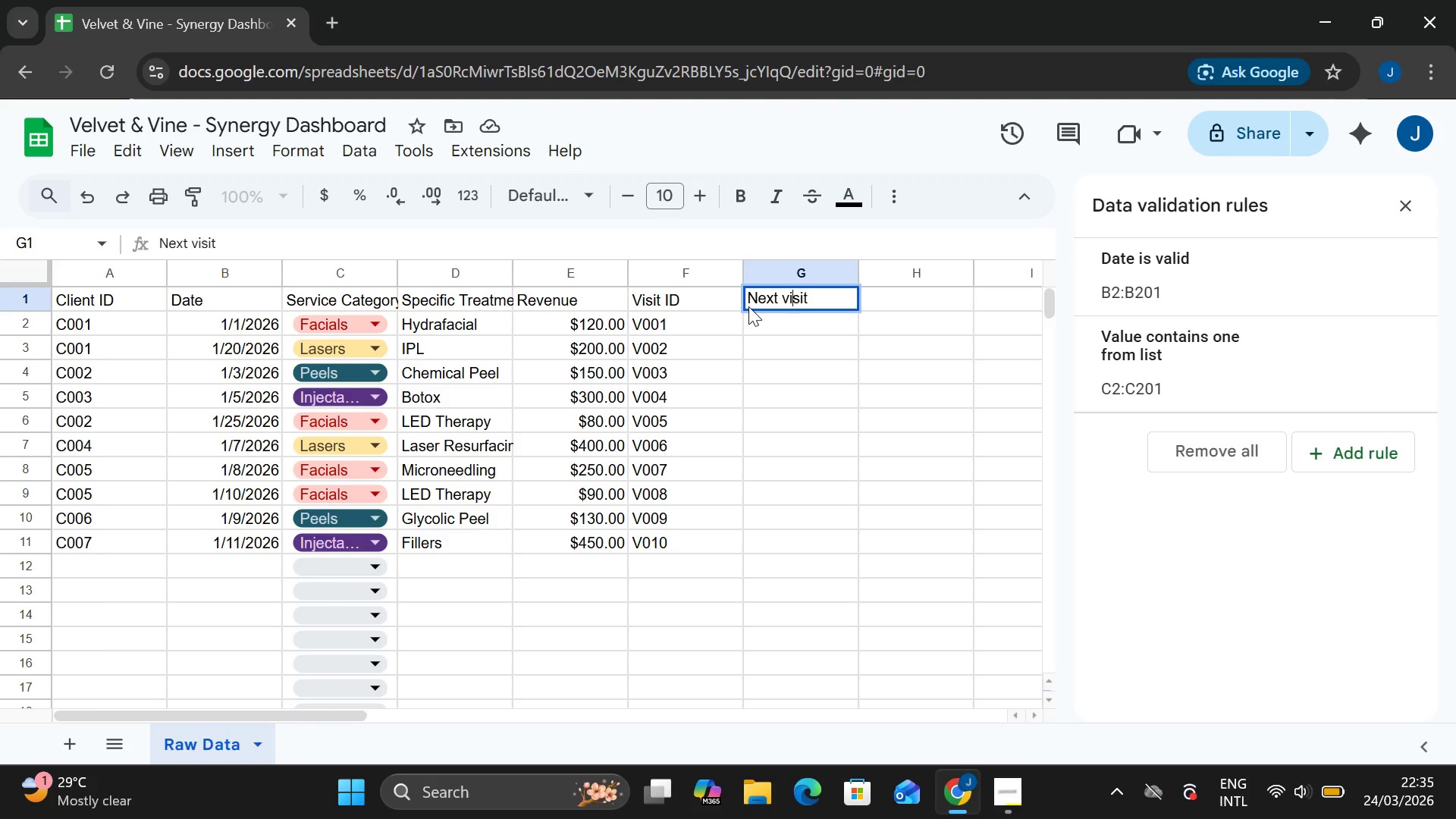 
key(ArrowLeft)
 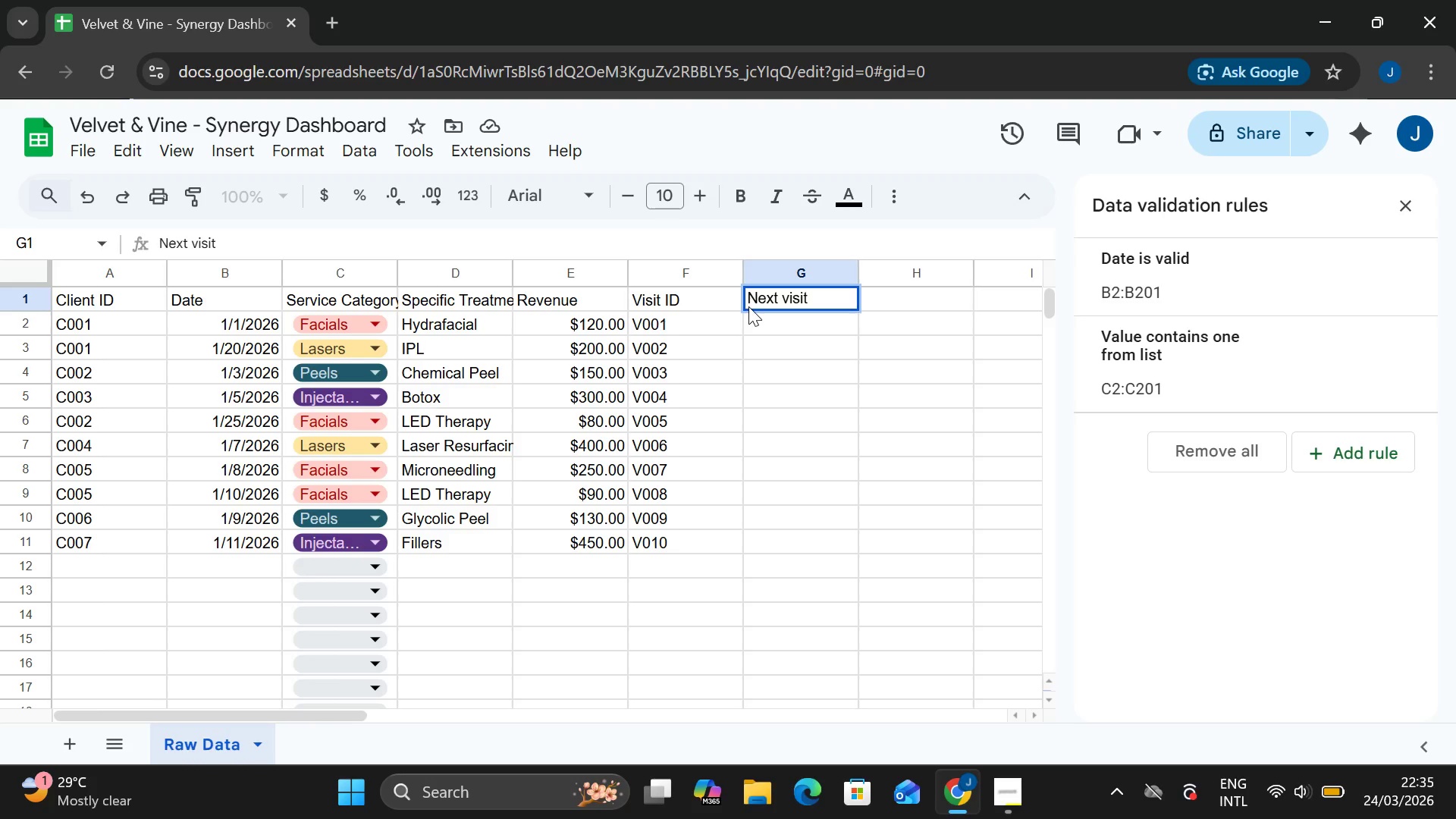 
key(ArrowLeft)
 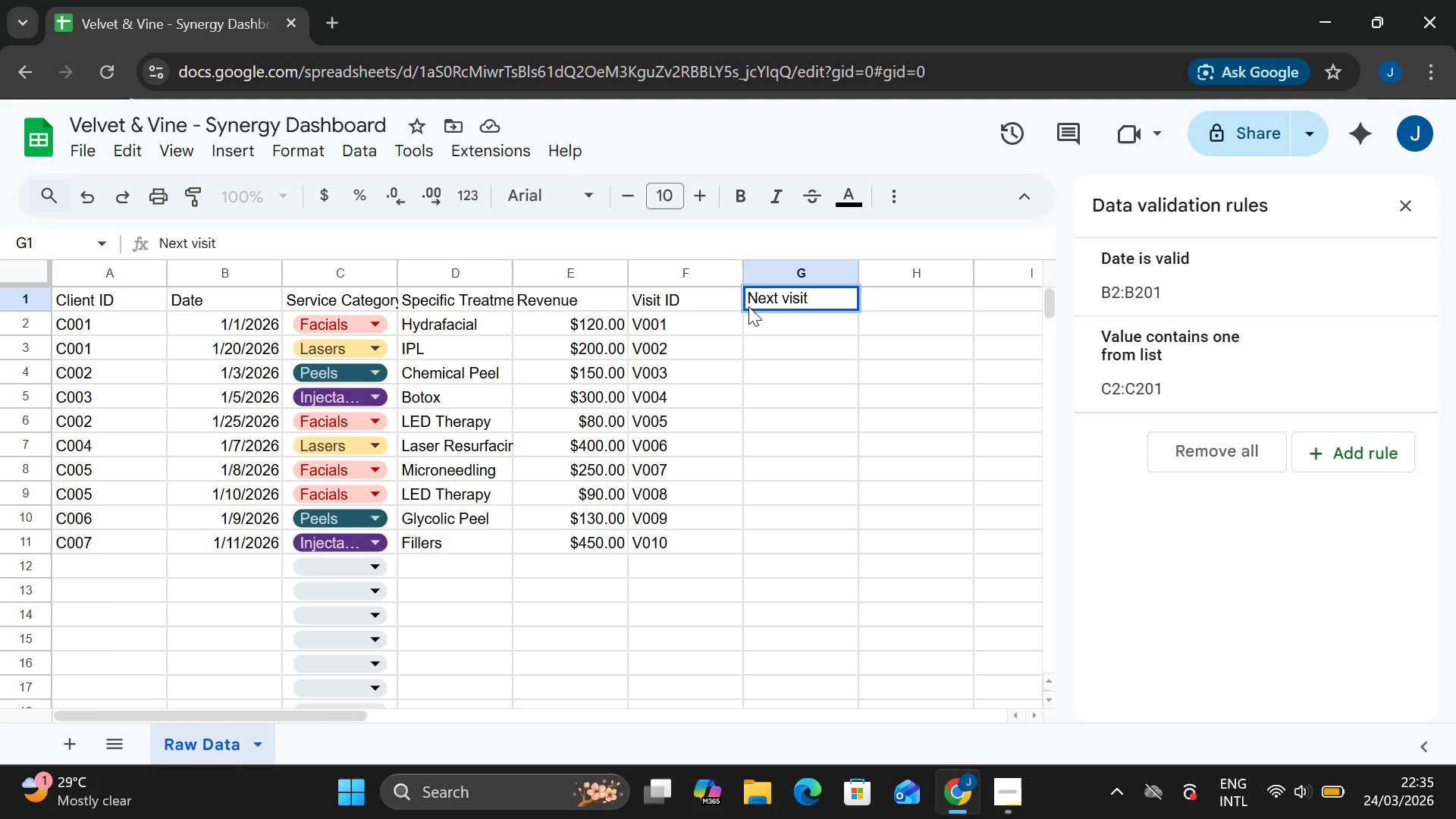 
key(Backspace)
 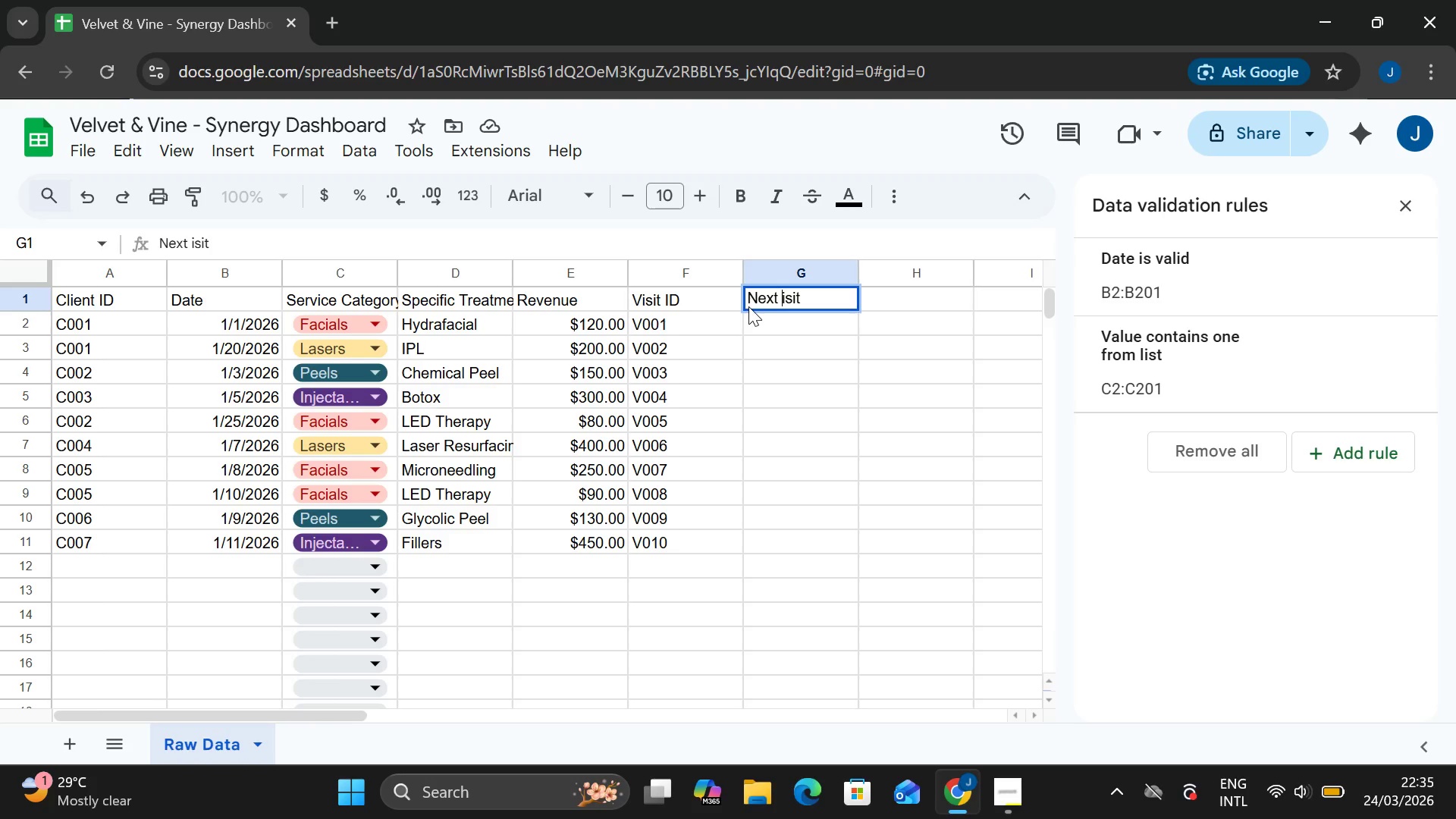 
key(CapsLock)
 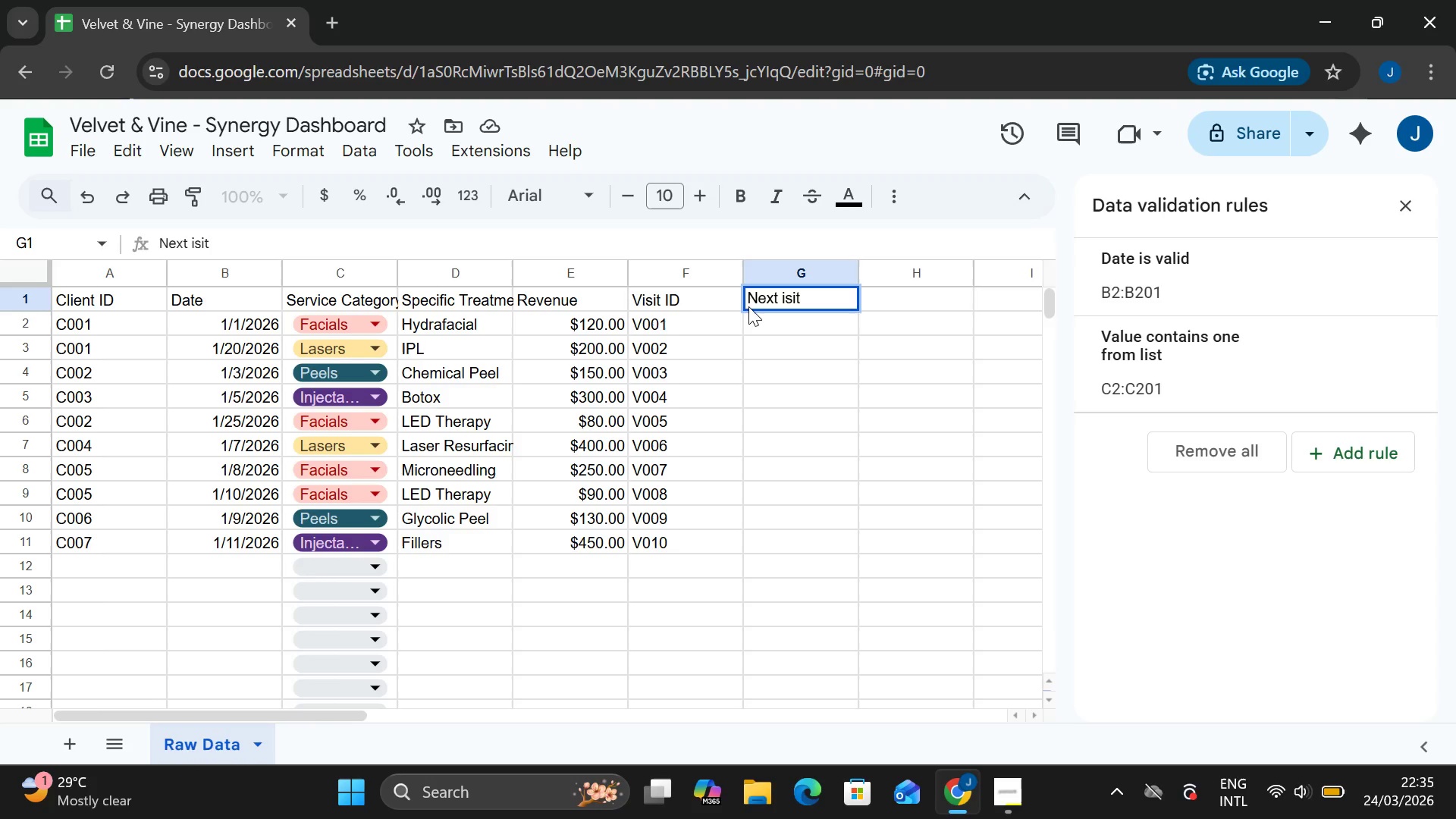 
key(V)
 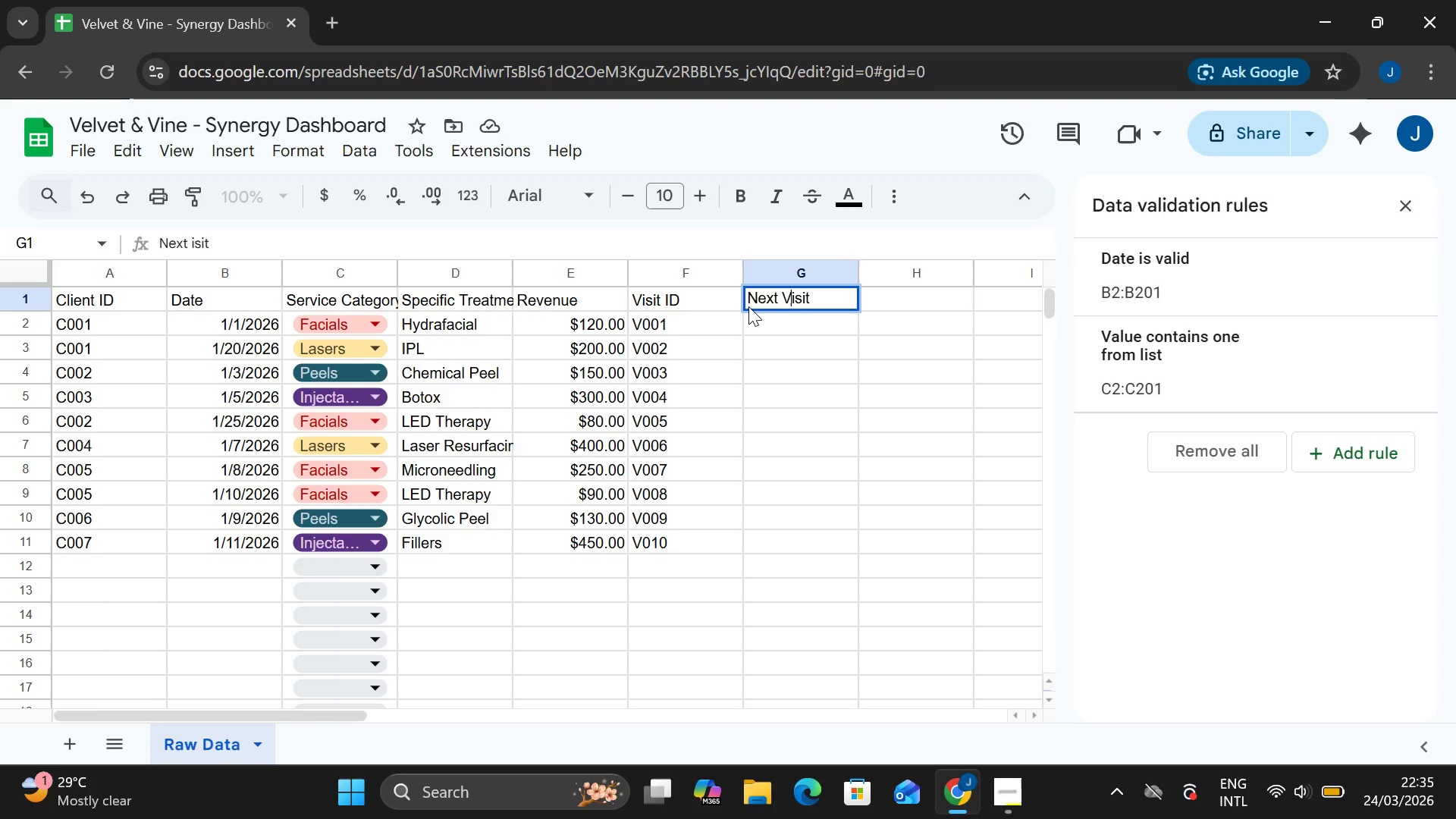 
key(CapsLock)
 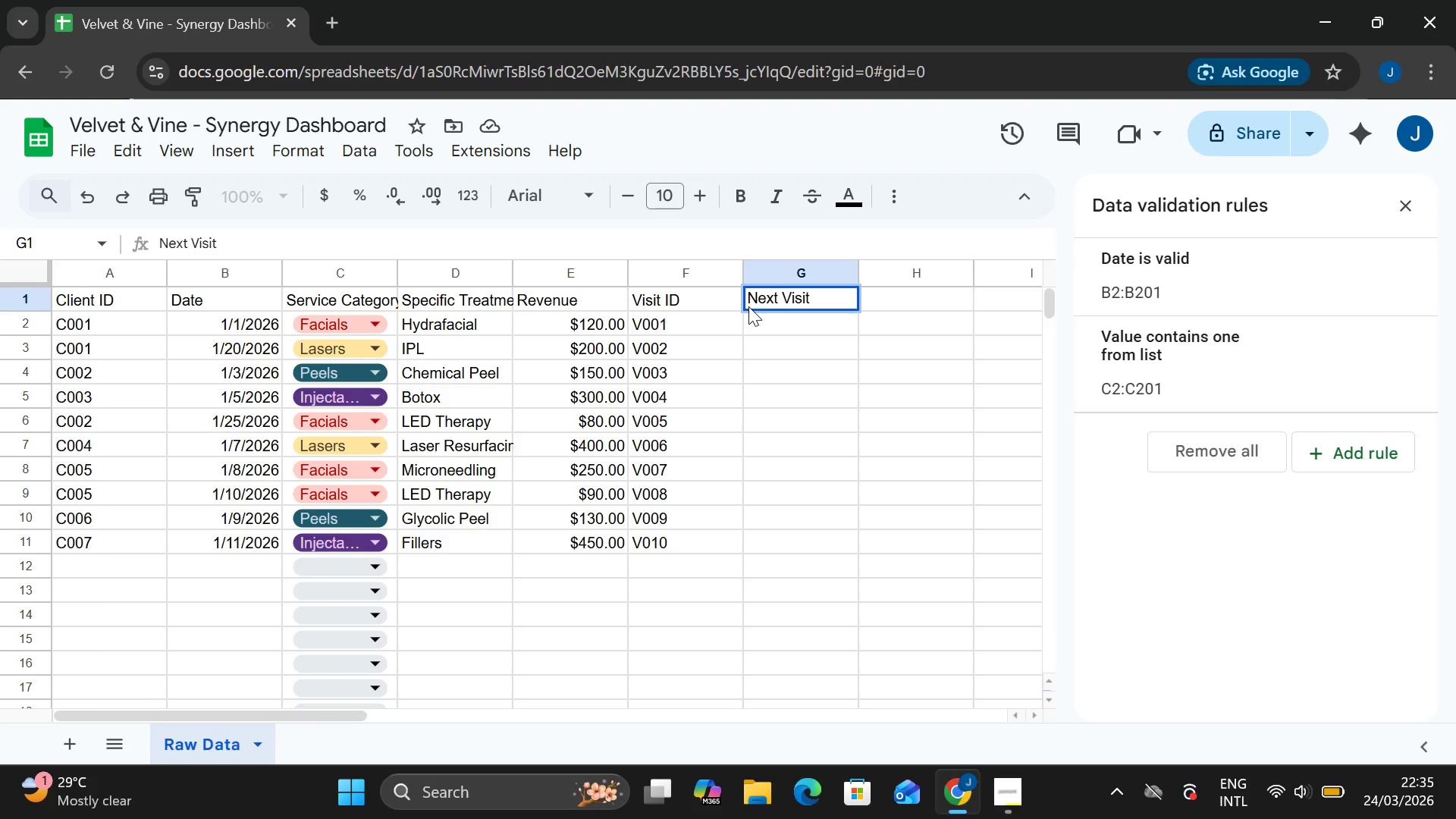 
key(ArrowRight)
 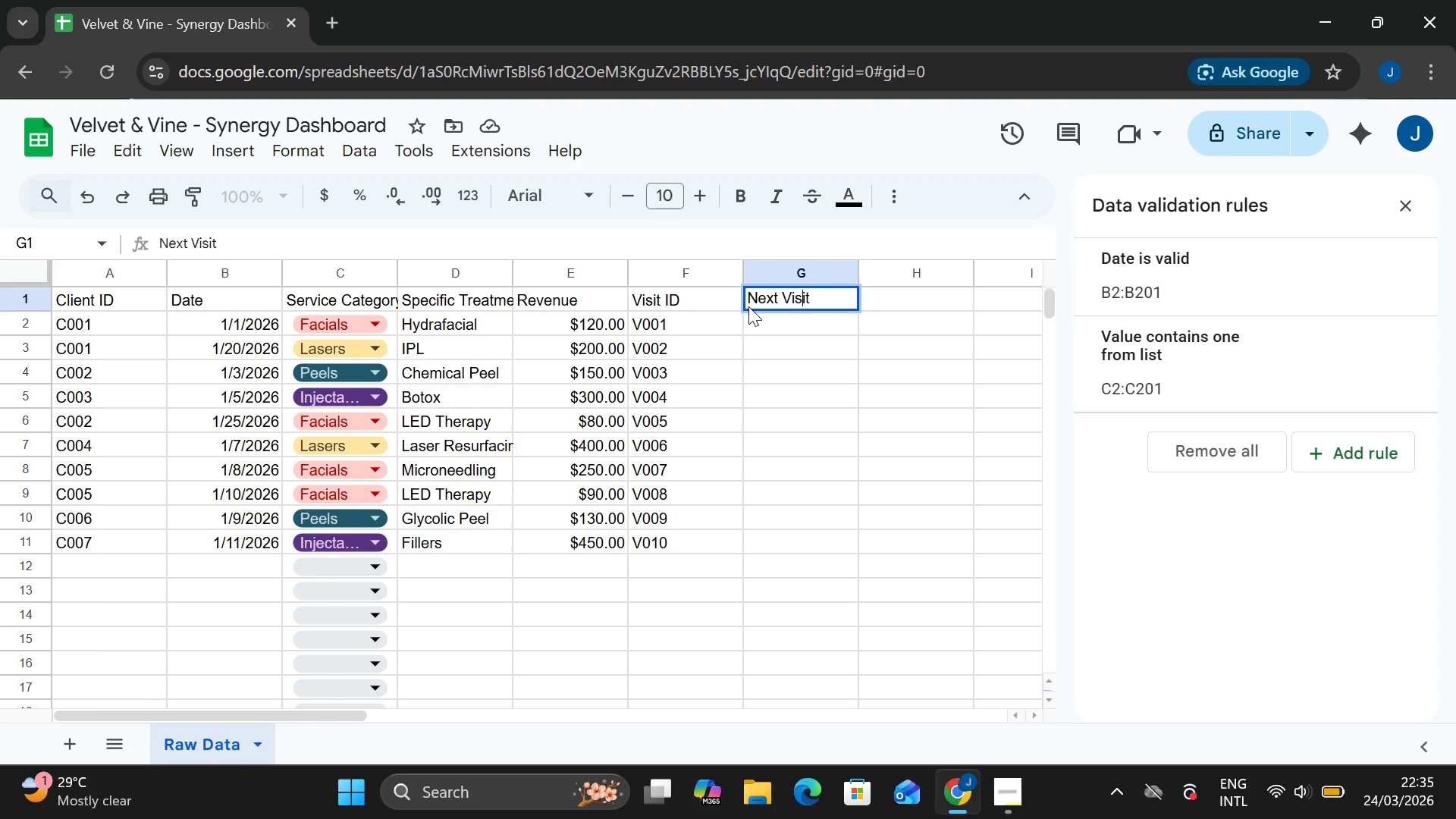 
key(ArrowRight)
 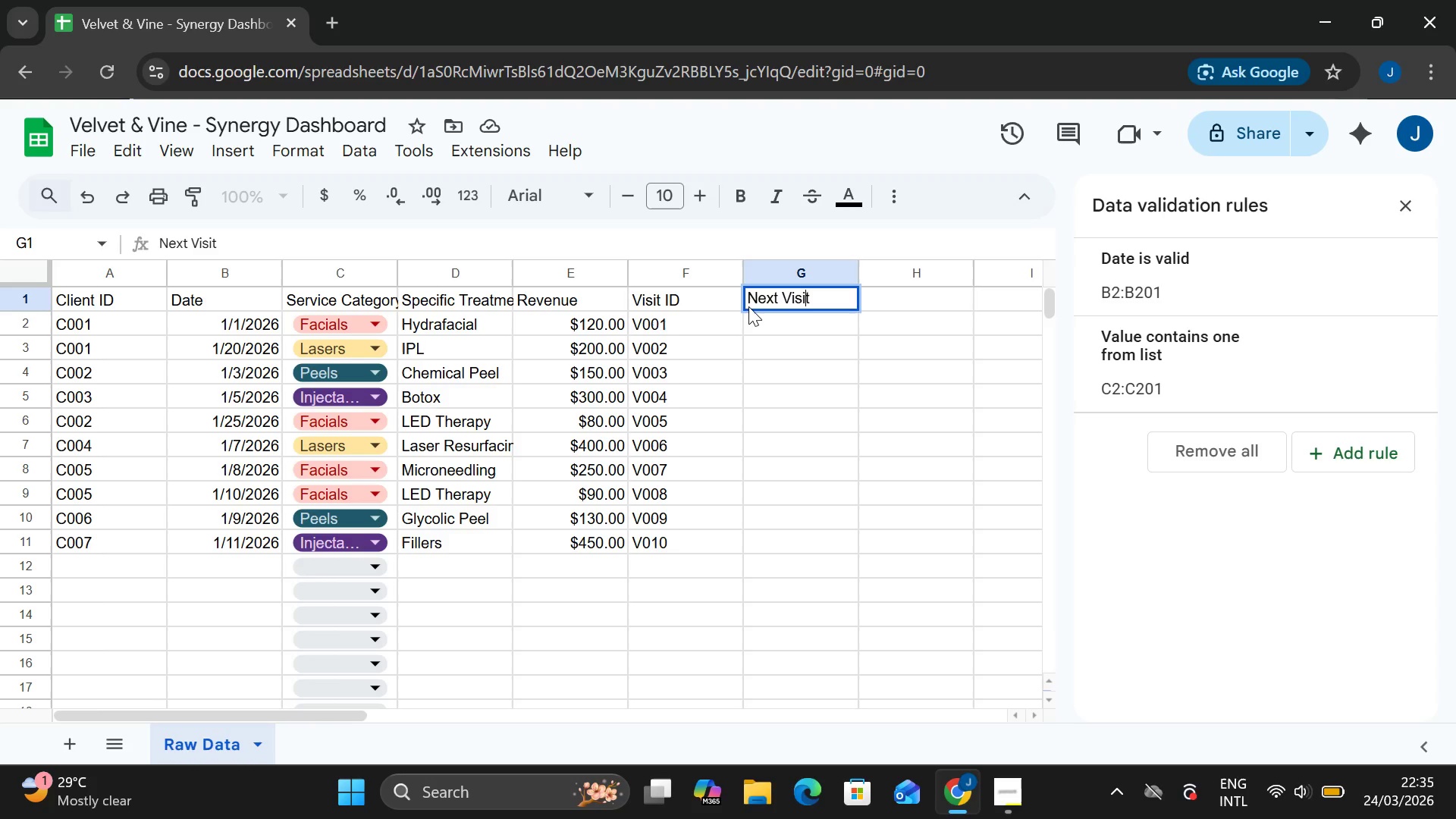 
key(ArrowRight)
 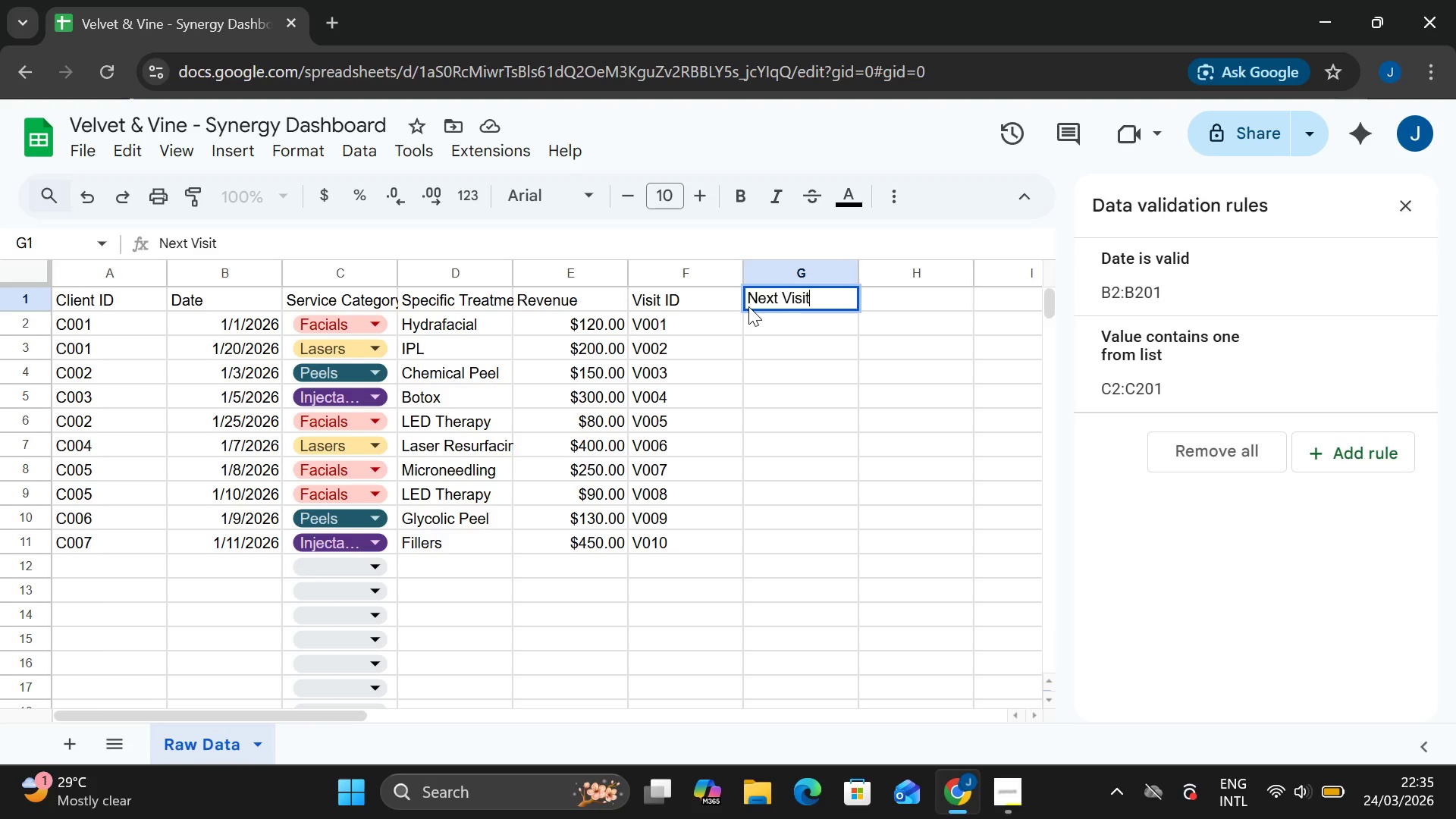 
key(ArrowRight)
 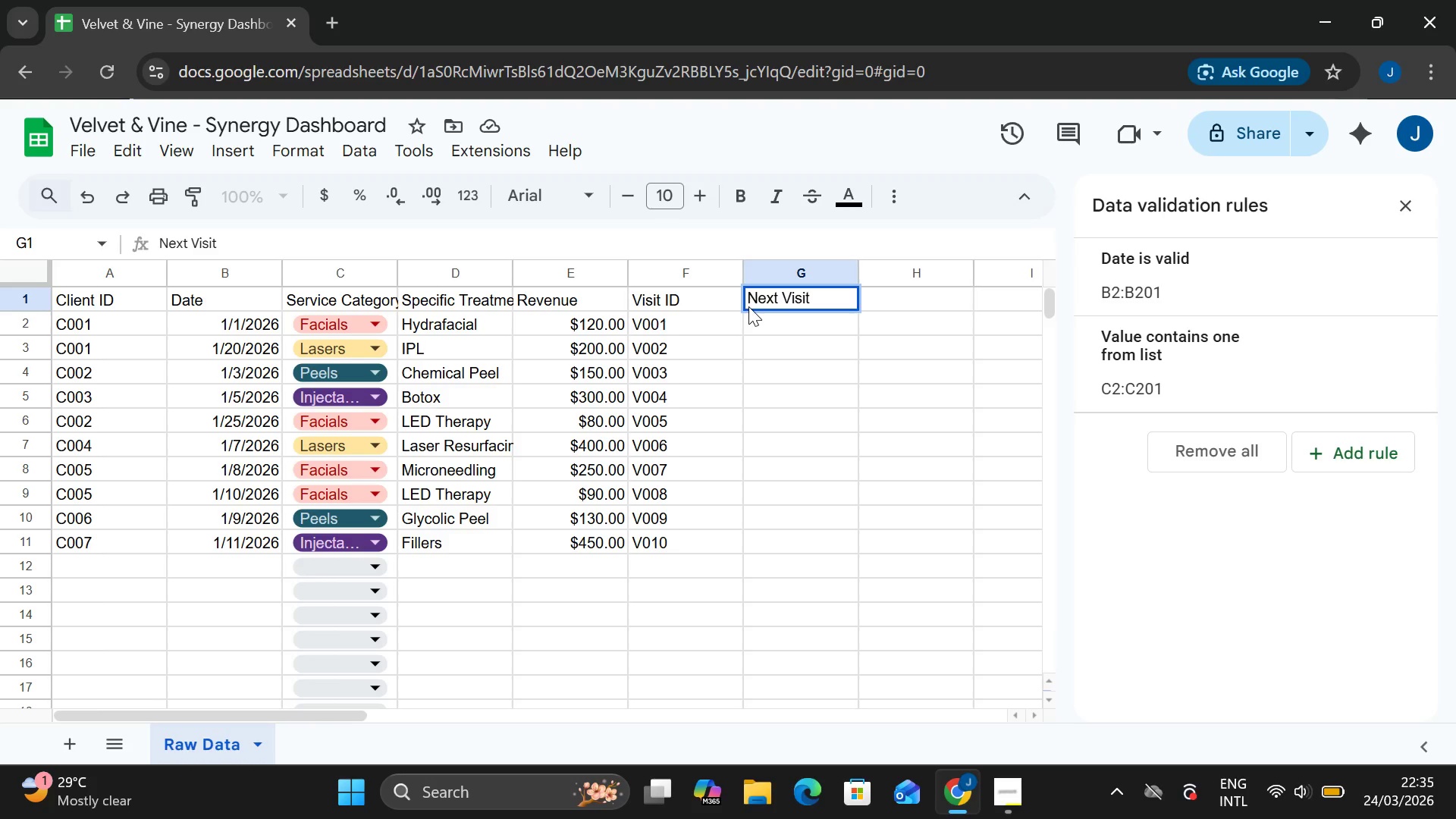 
type( Date)
 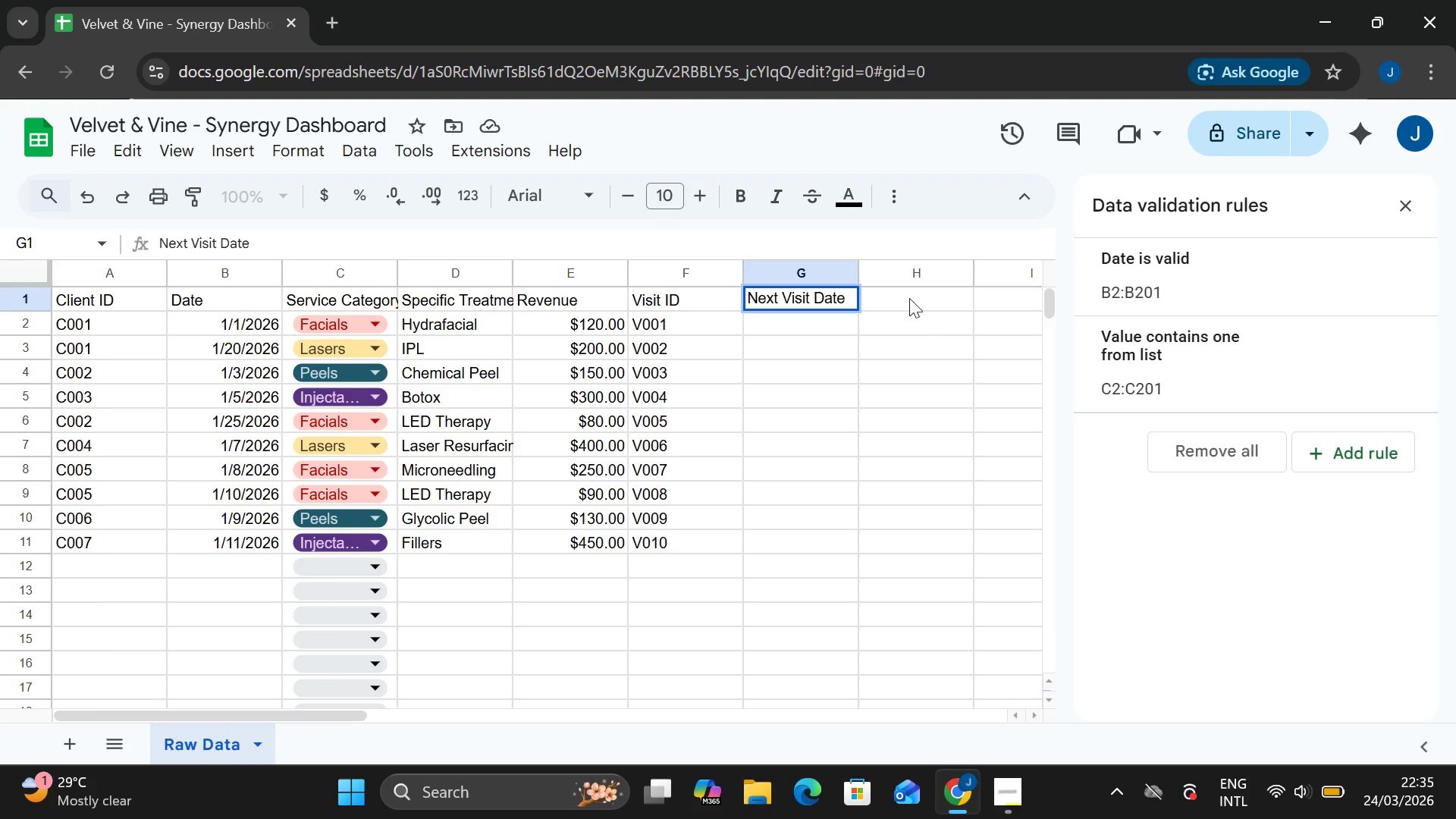 
left_click([908, 297])
 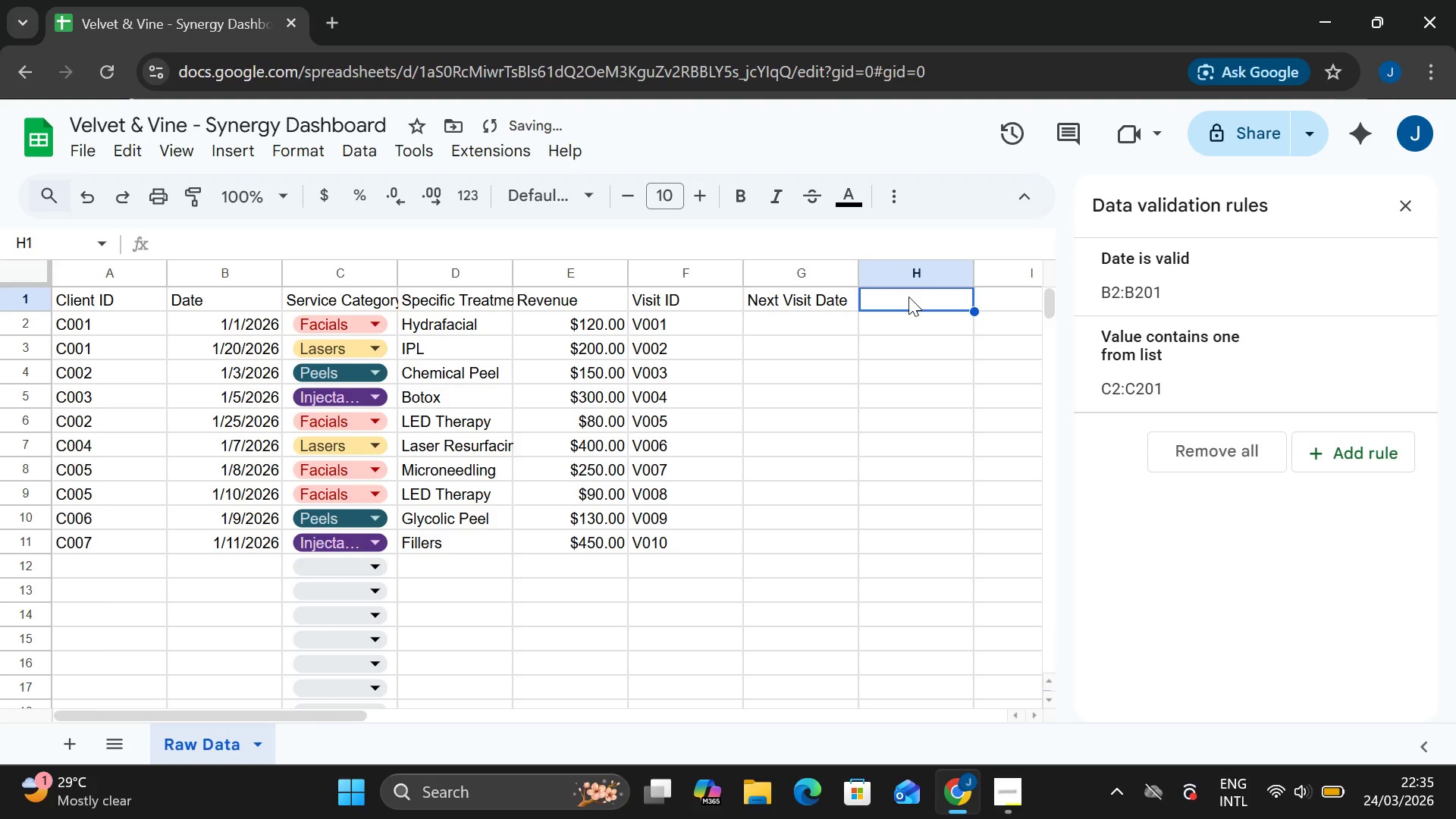 
type(Days to Next Visit)
 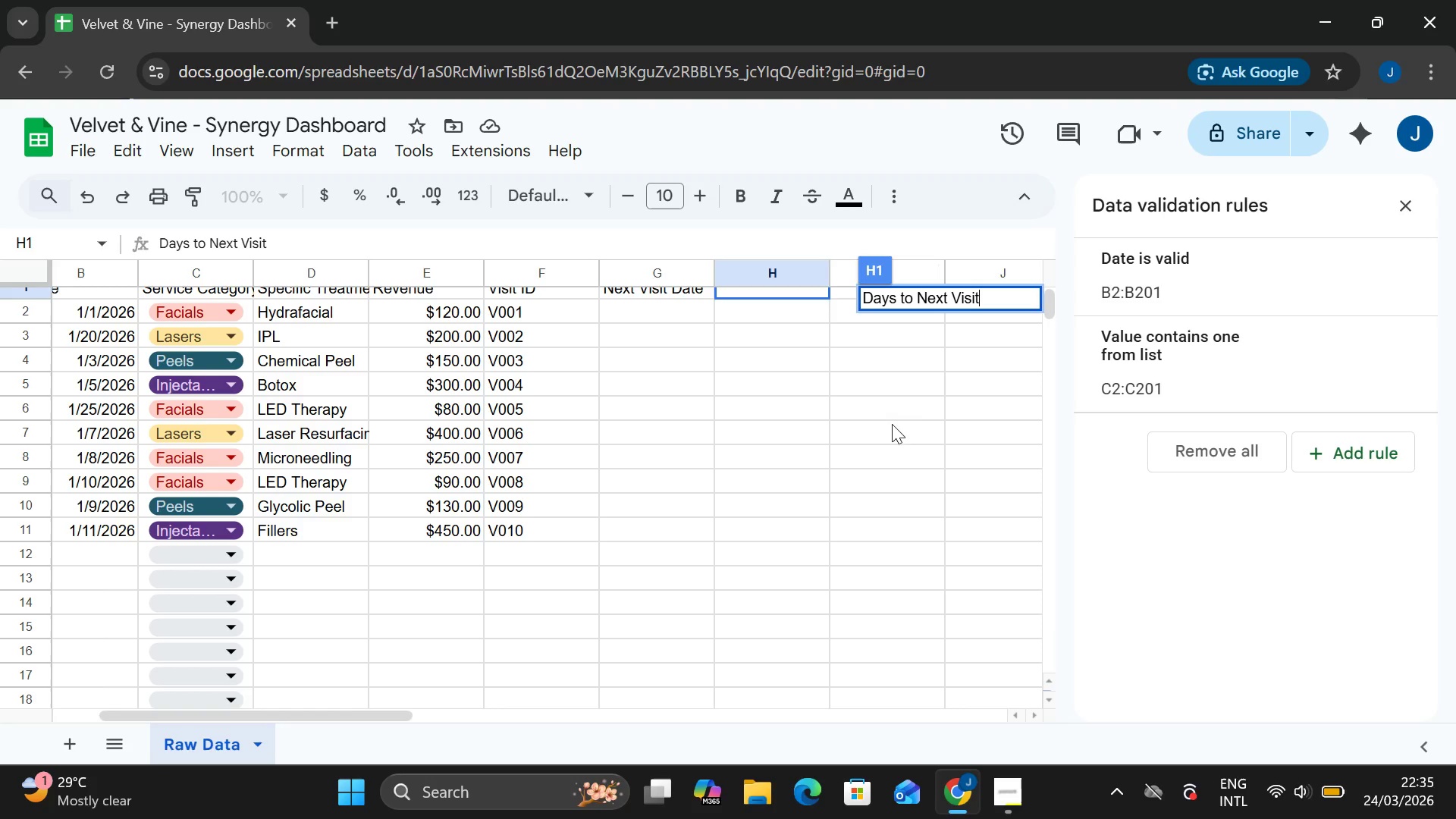 
wait(10.52)
 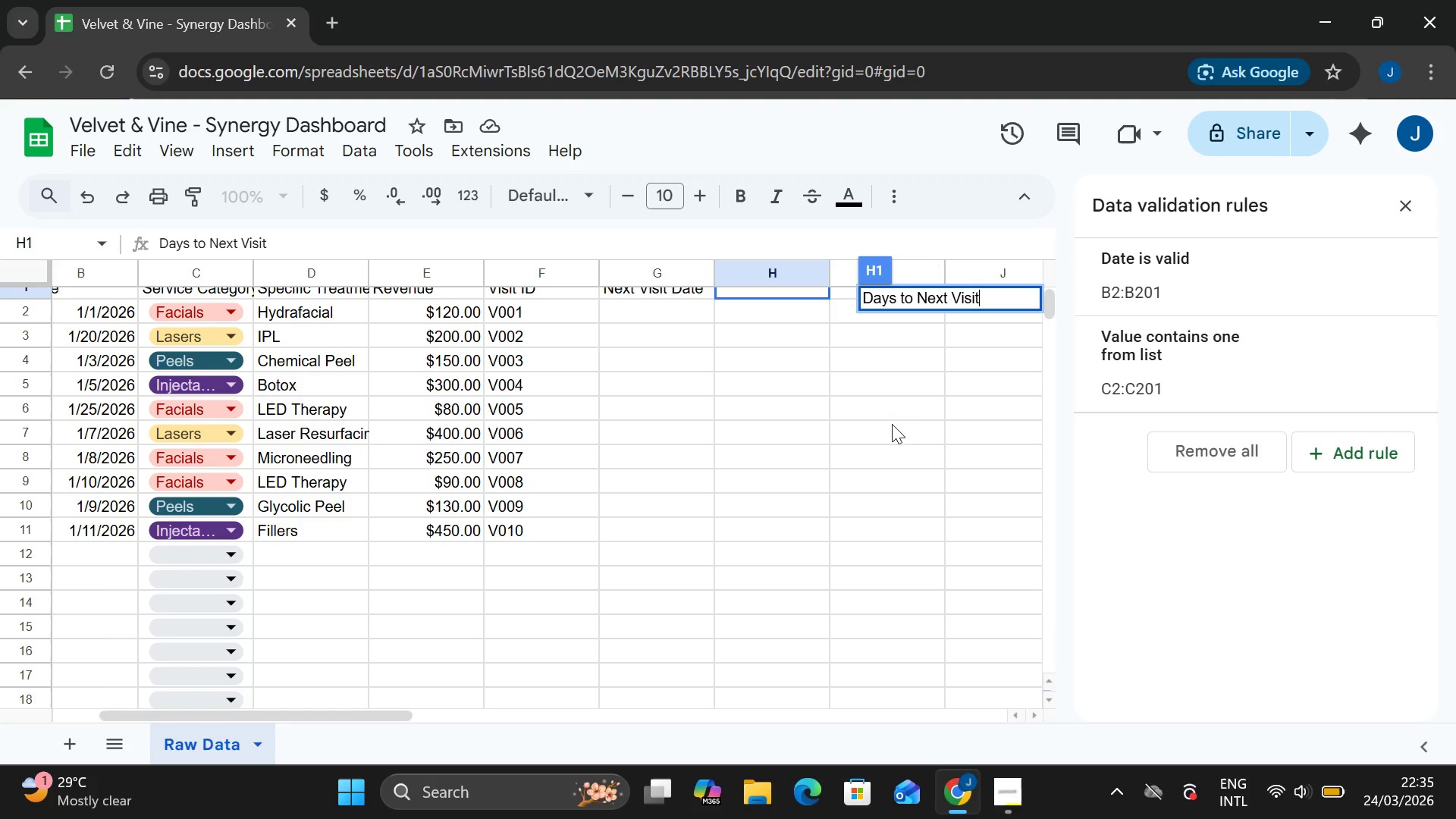 
left_click([775, 302])
 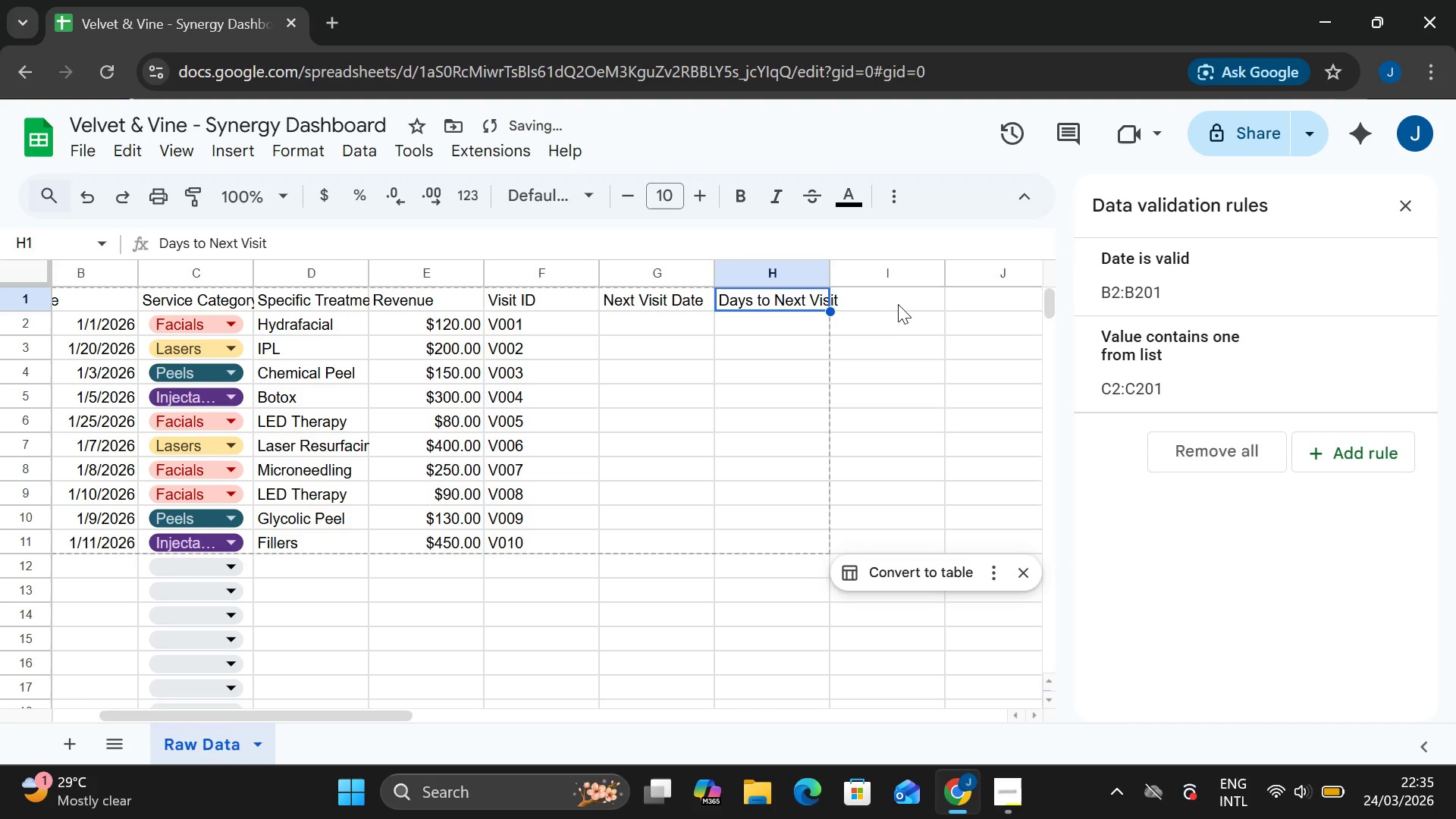 
left_click([898, 303])
 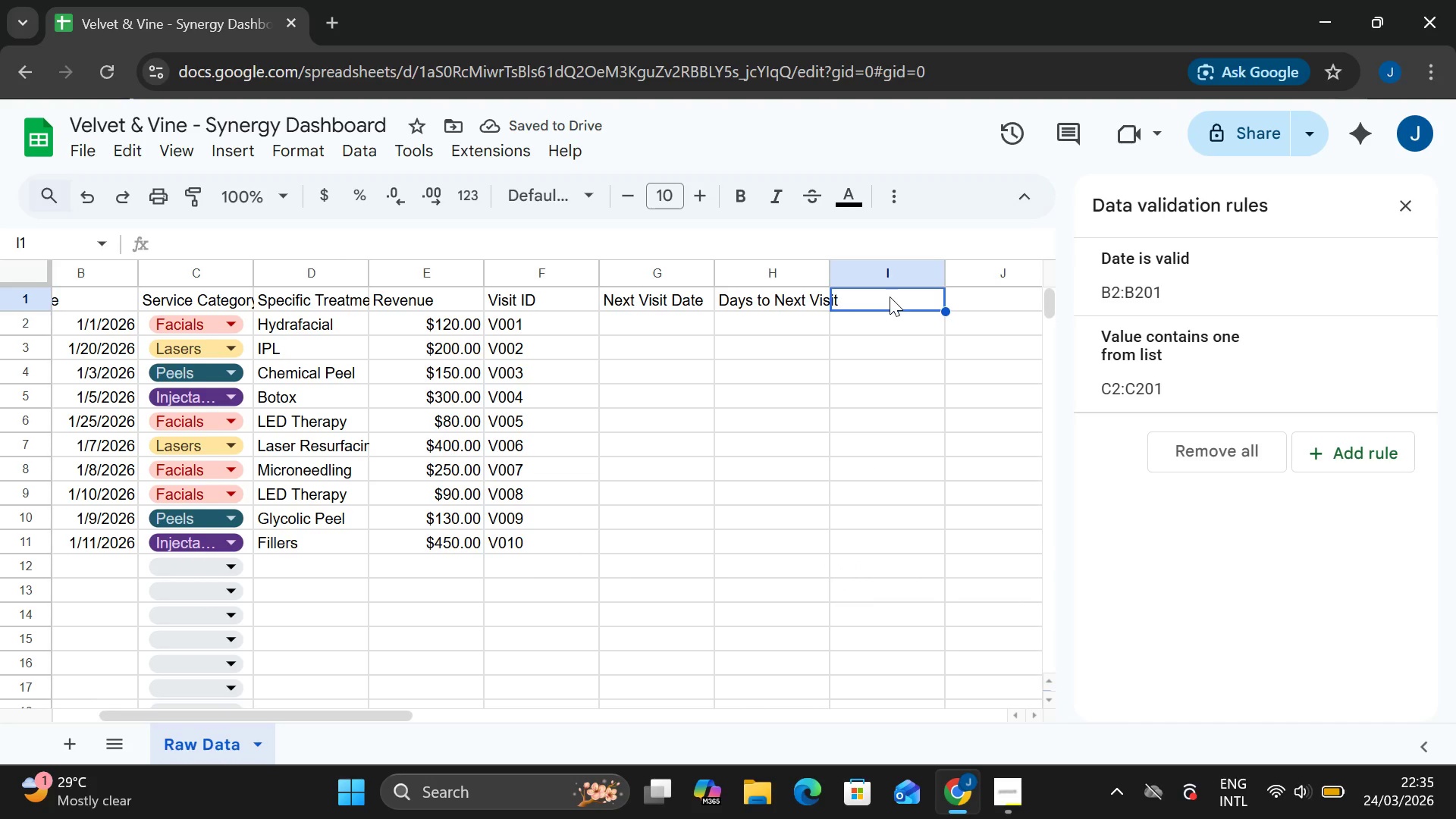 
double_click([890, 297])
 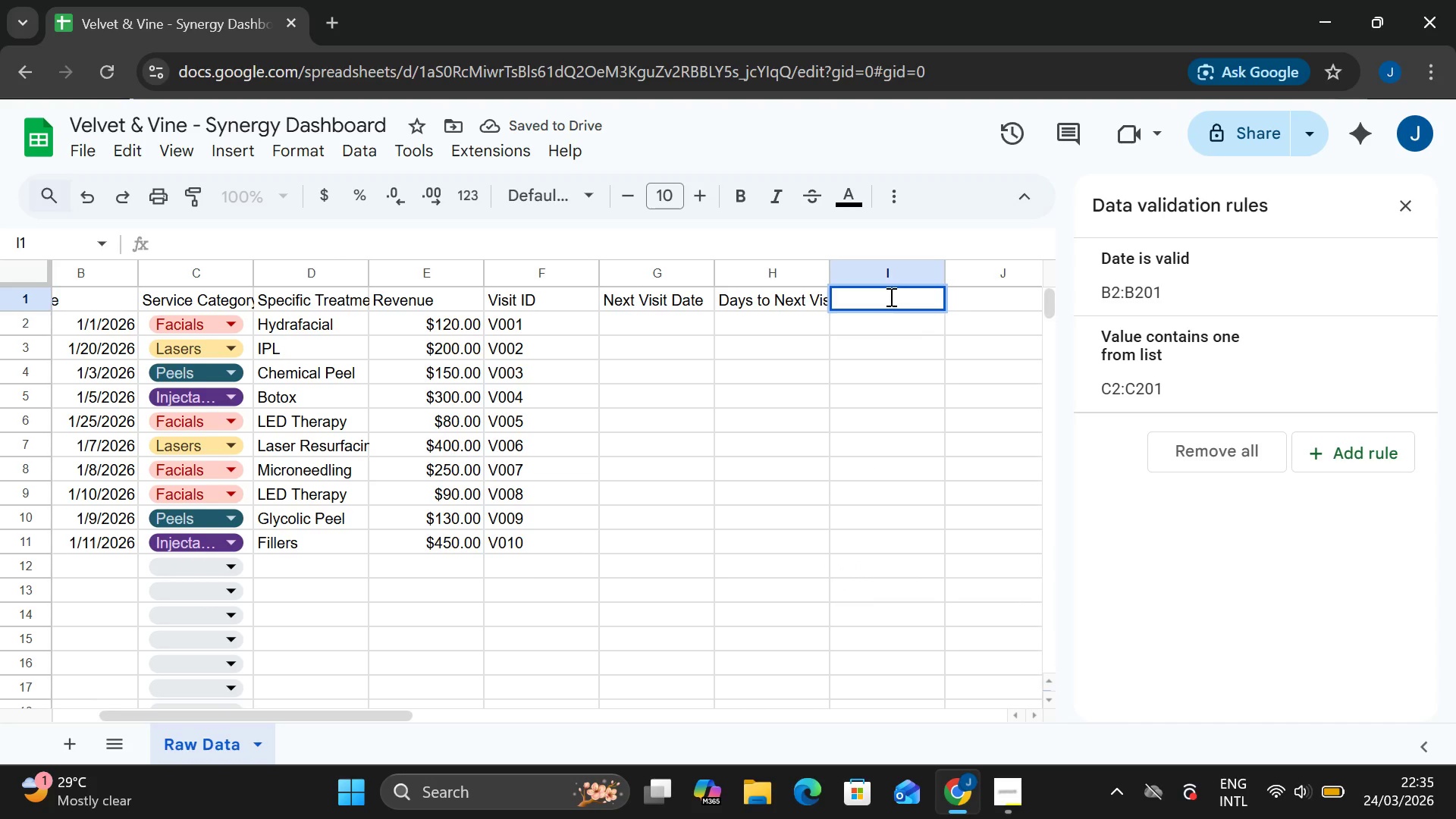 
type(Rebooked)
 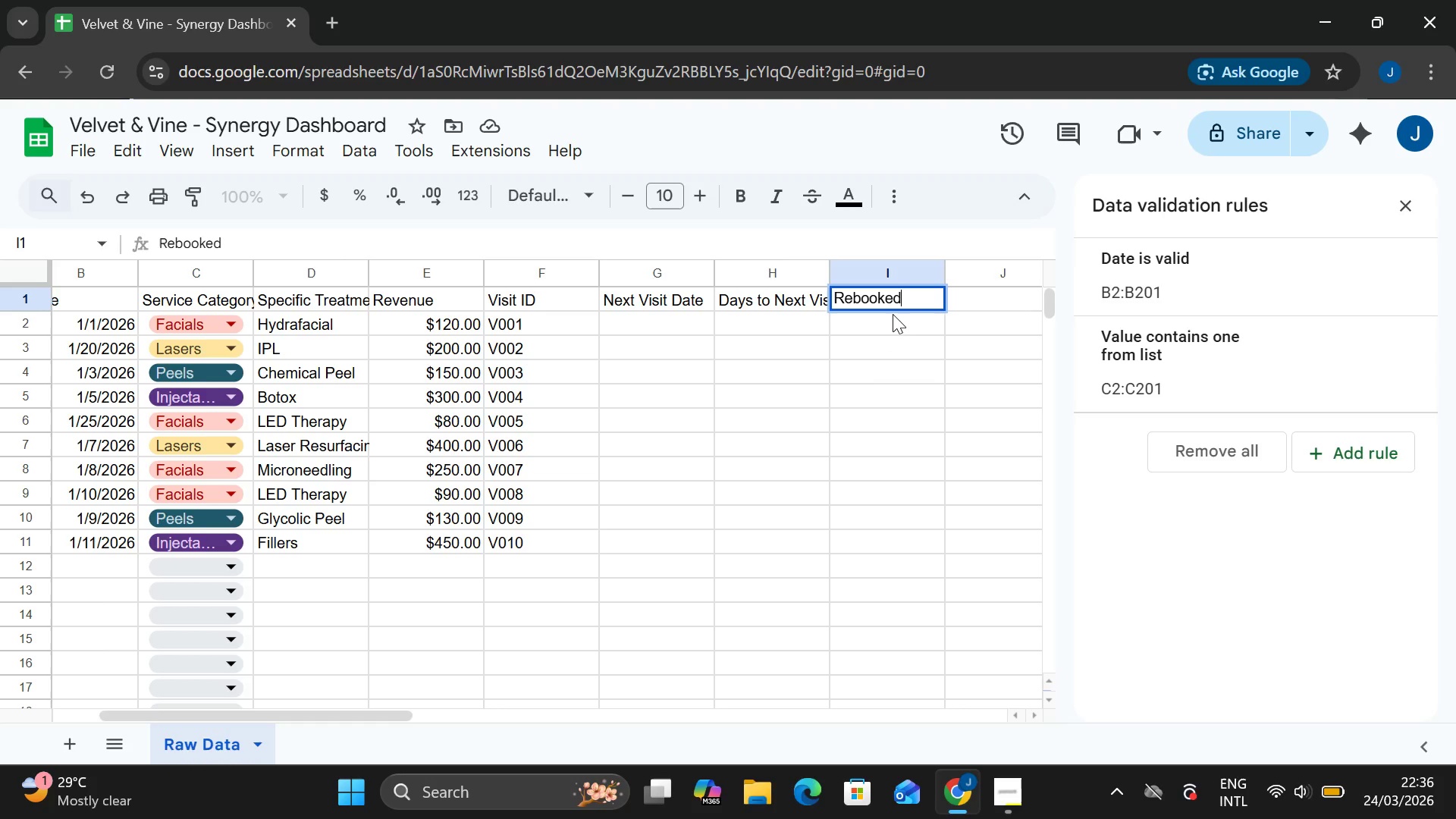 
wait(6.14)
 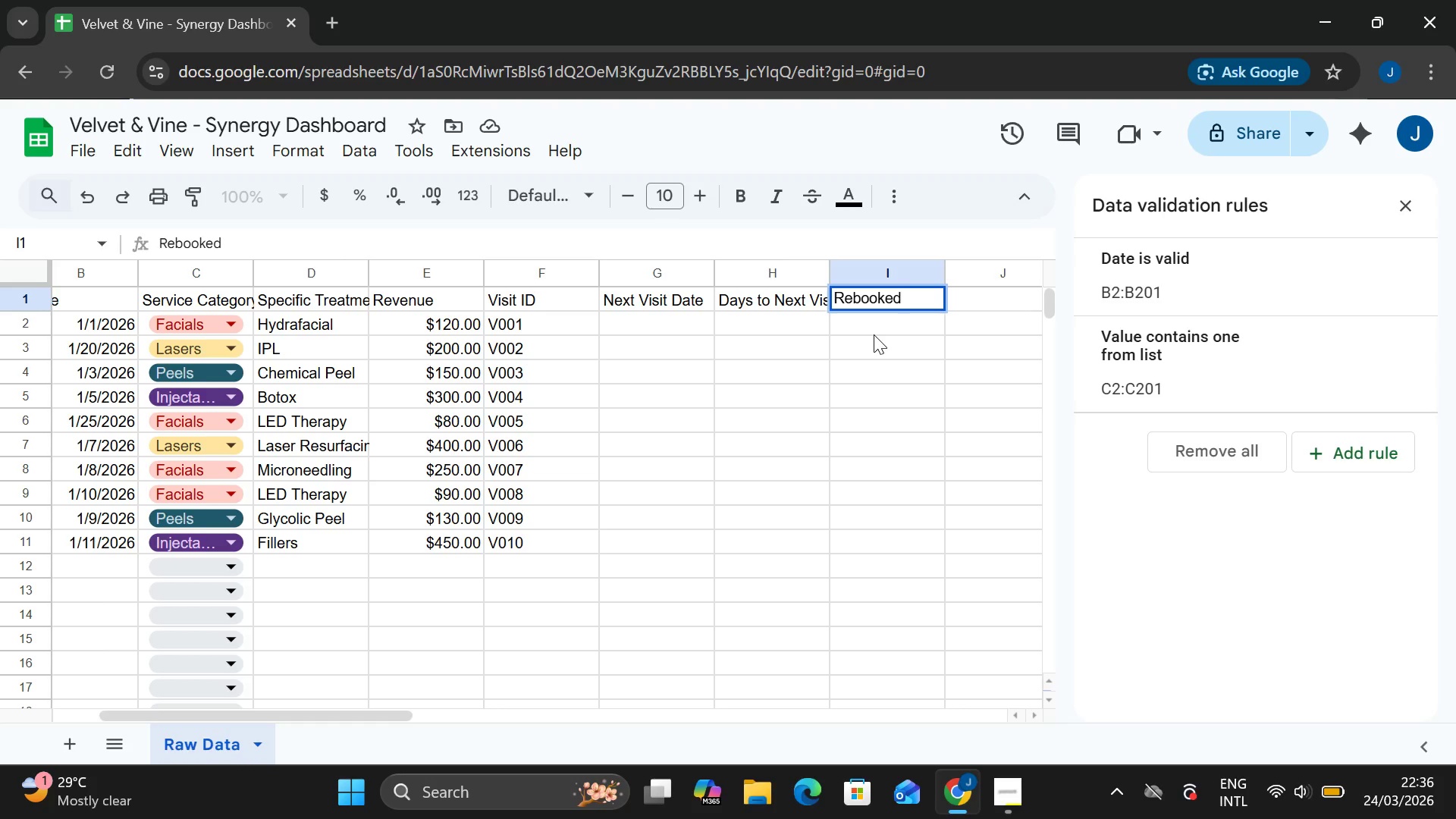 
type( (45)
 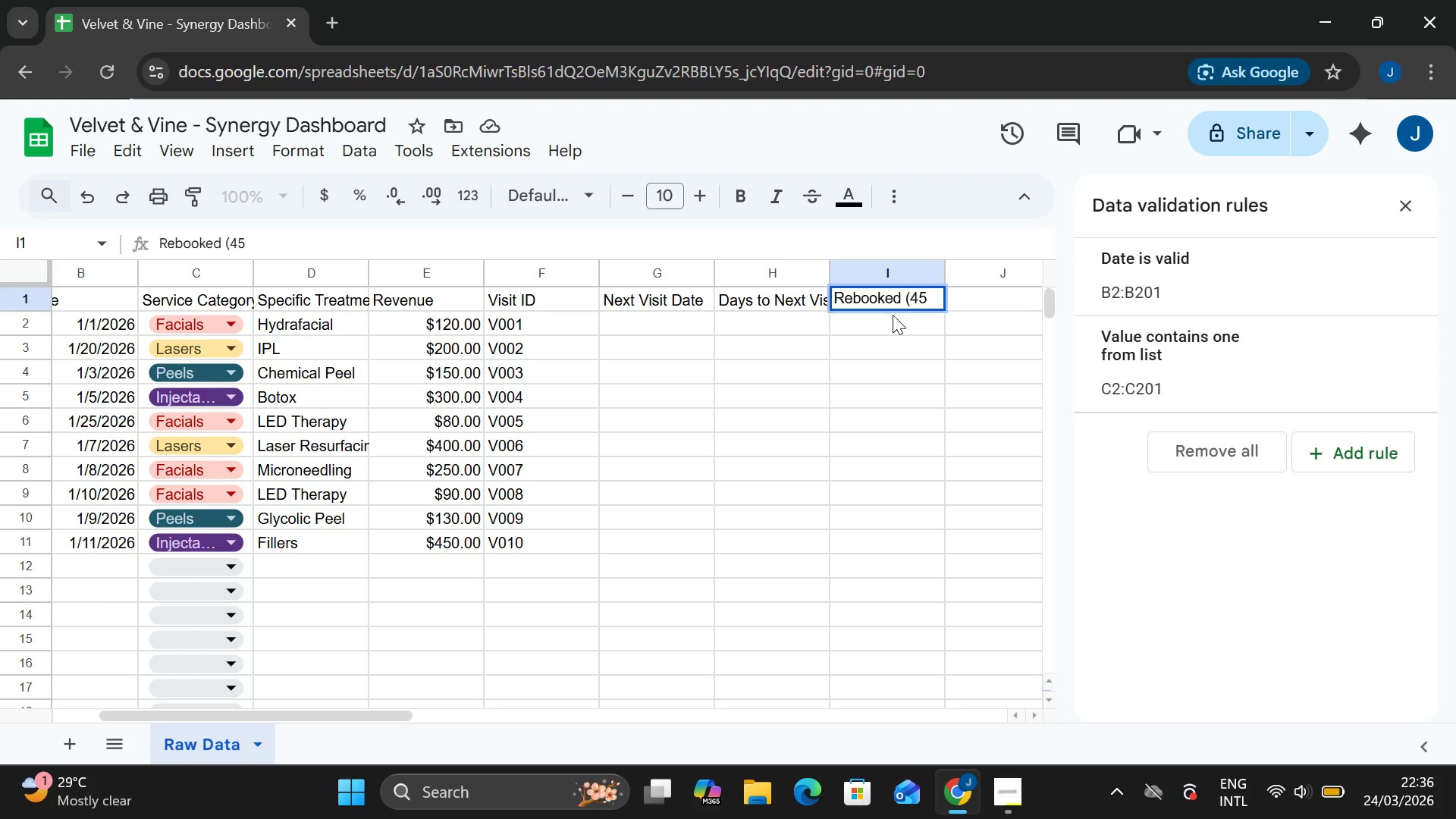 
key(Enter)
 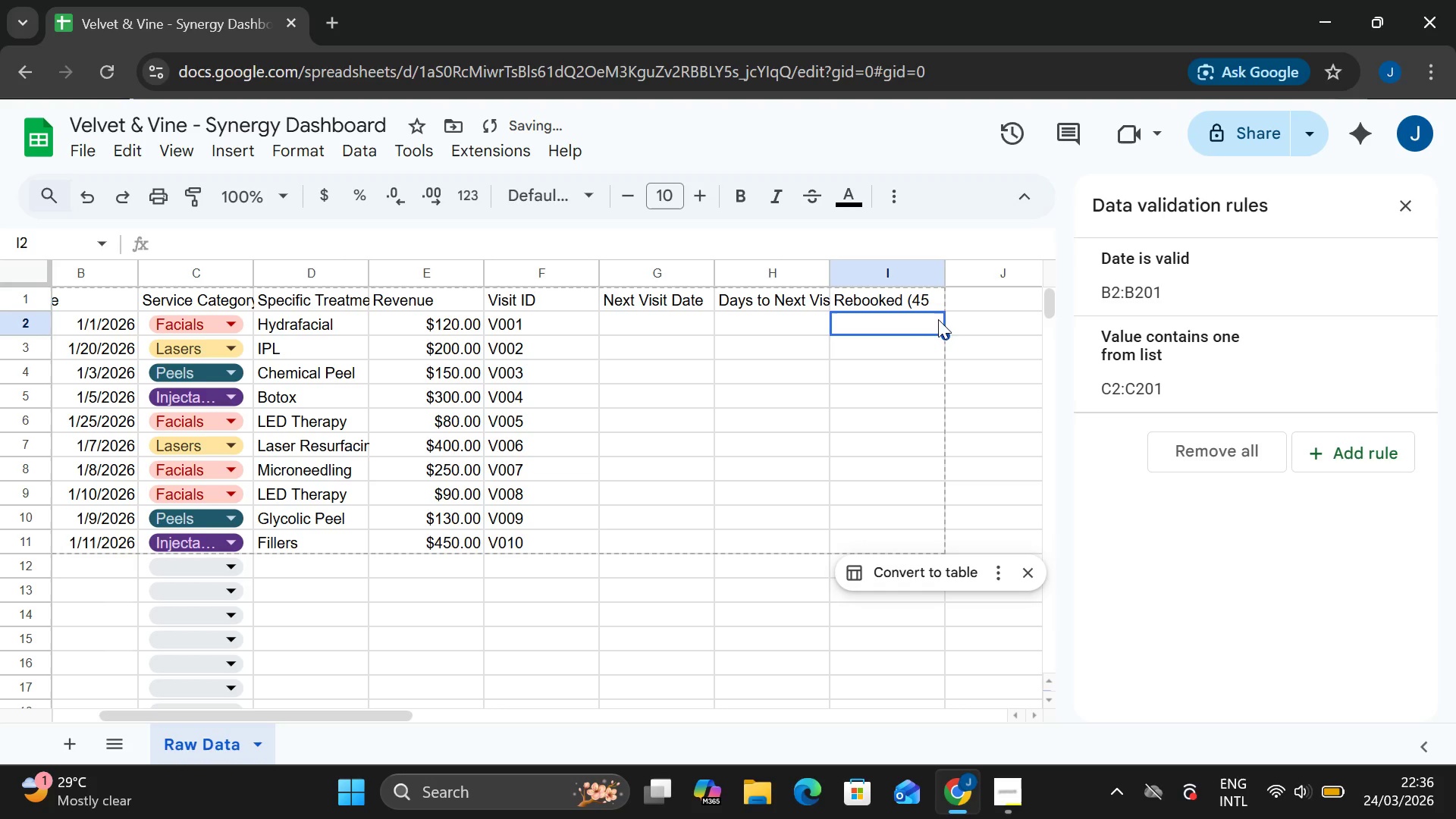 
left_click([934, 306])
 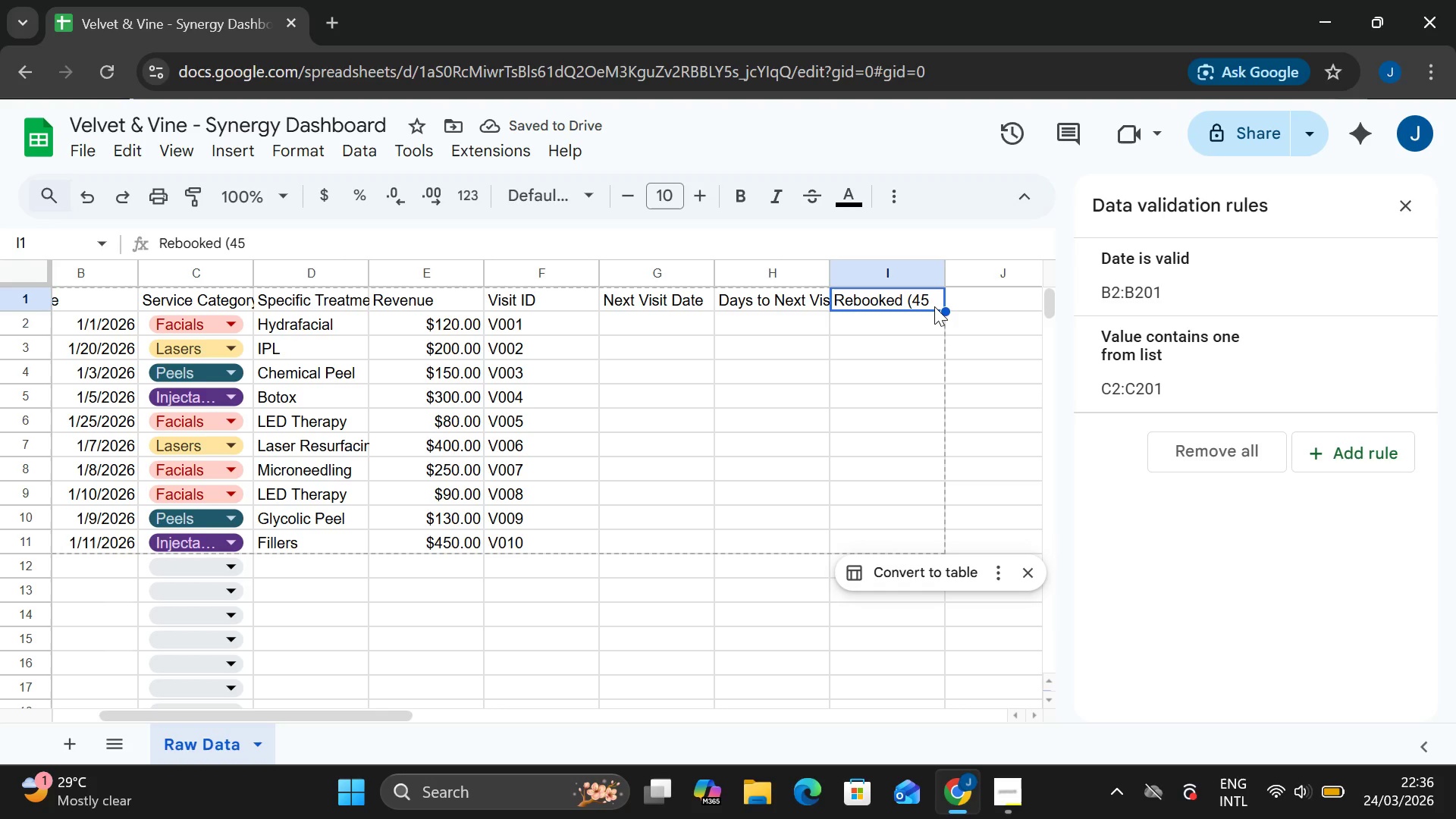 
double_click([934, 306])
 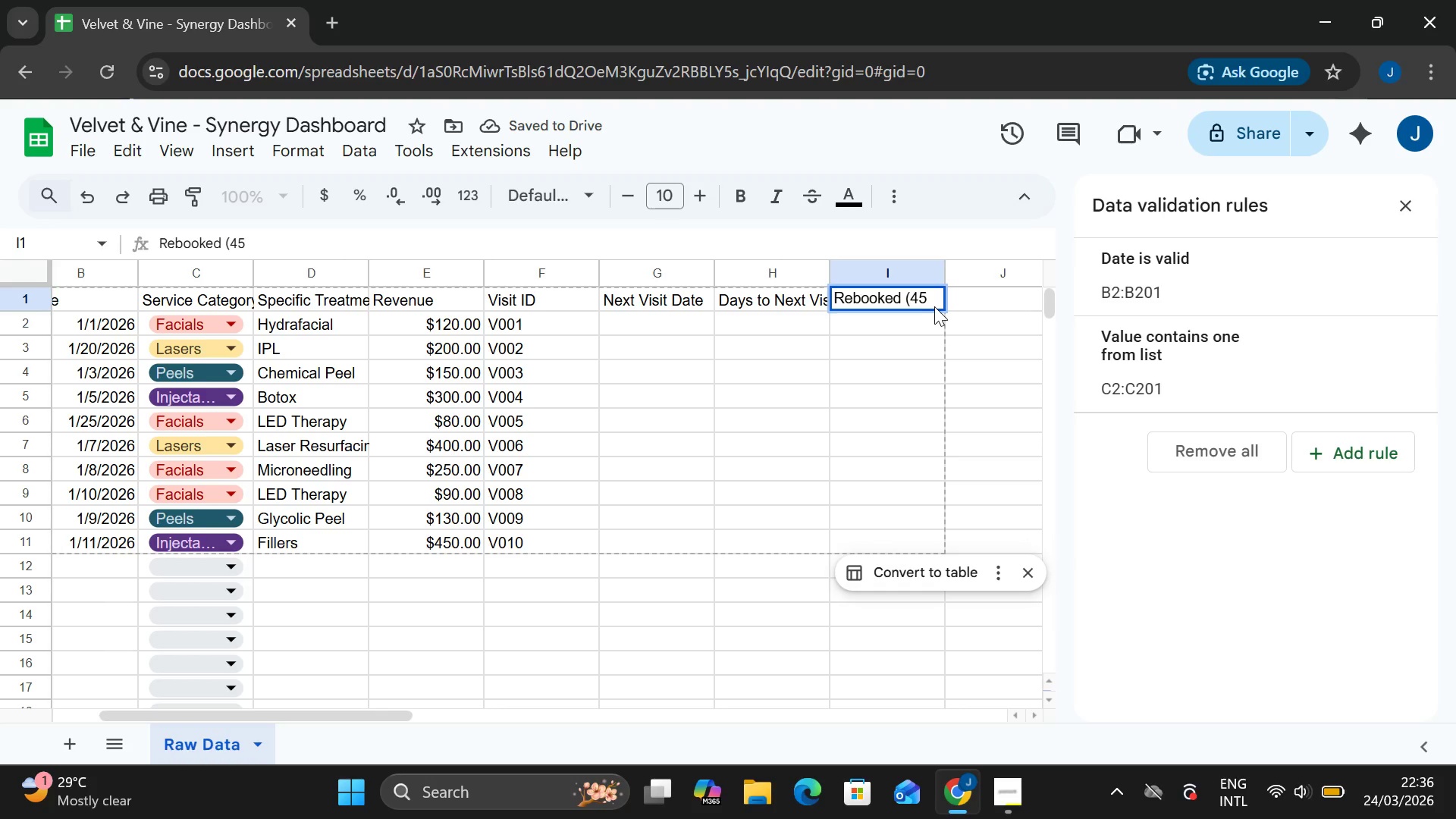 
key(Shift+0)
 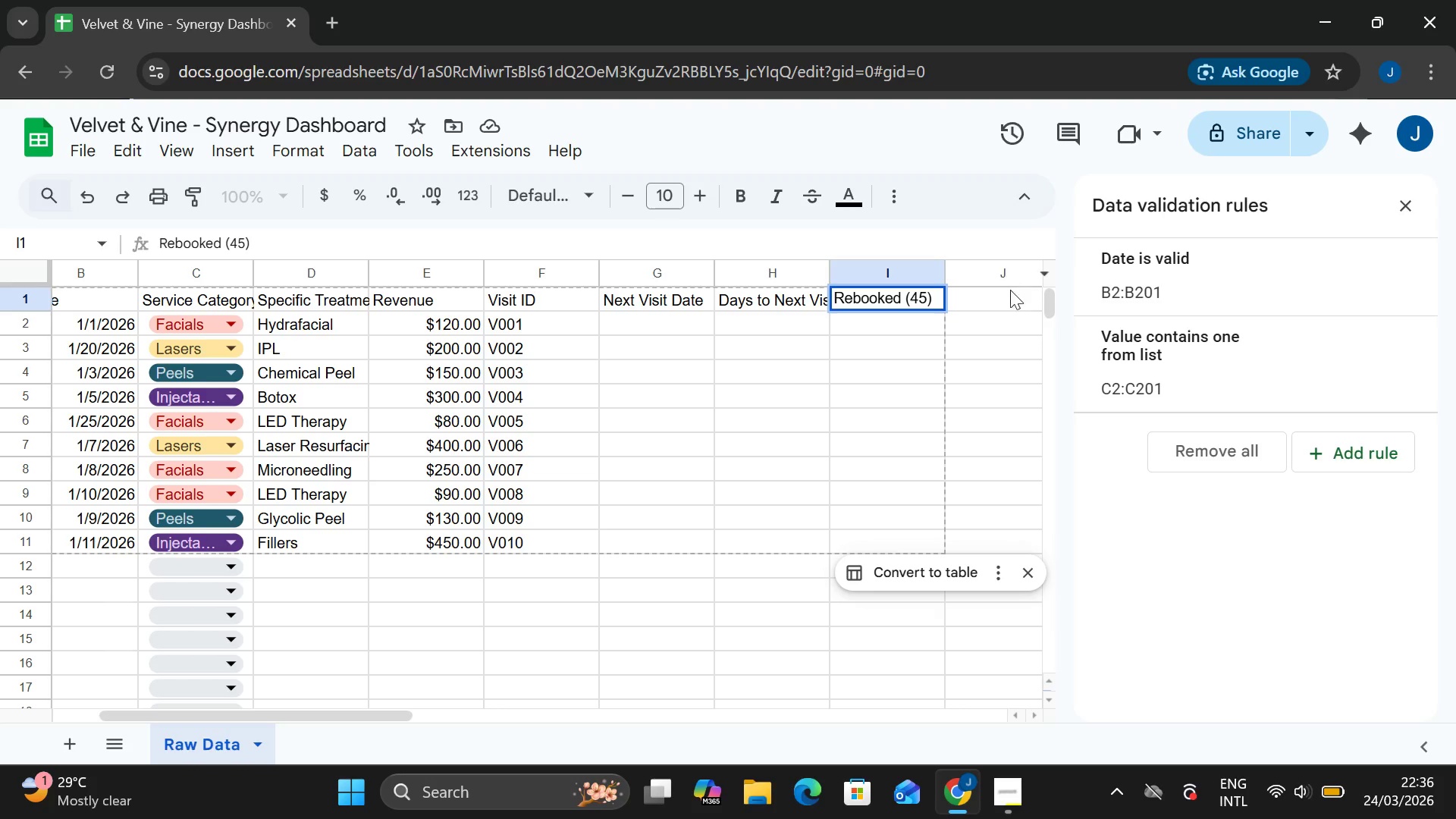 
double_click([1006, 299])
 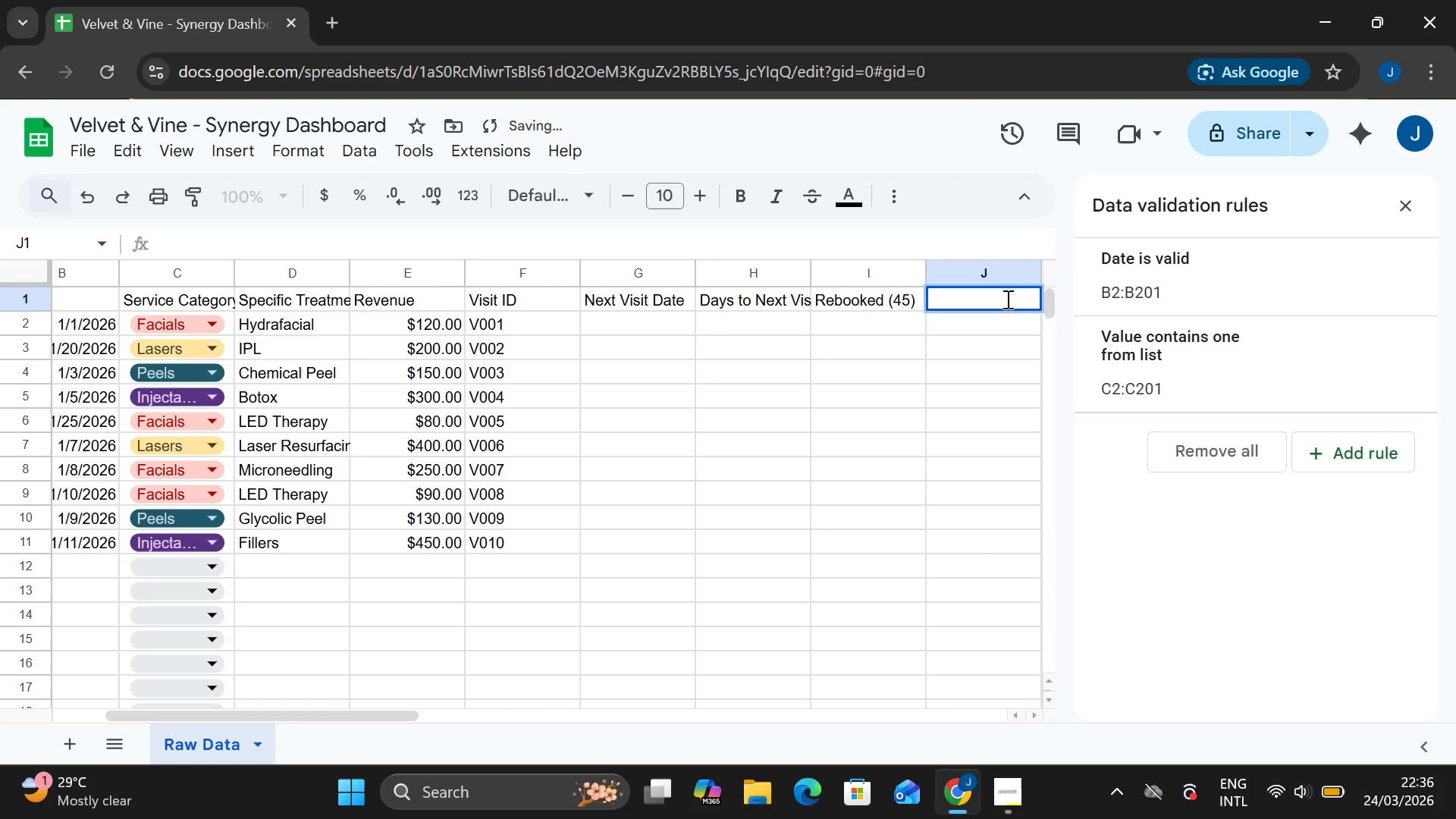 
type(Visit Type)
 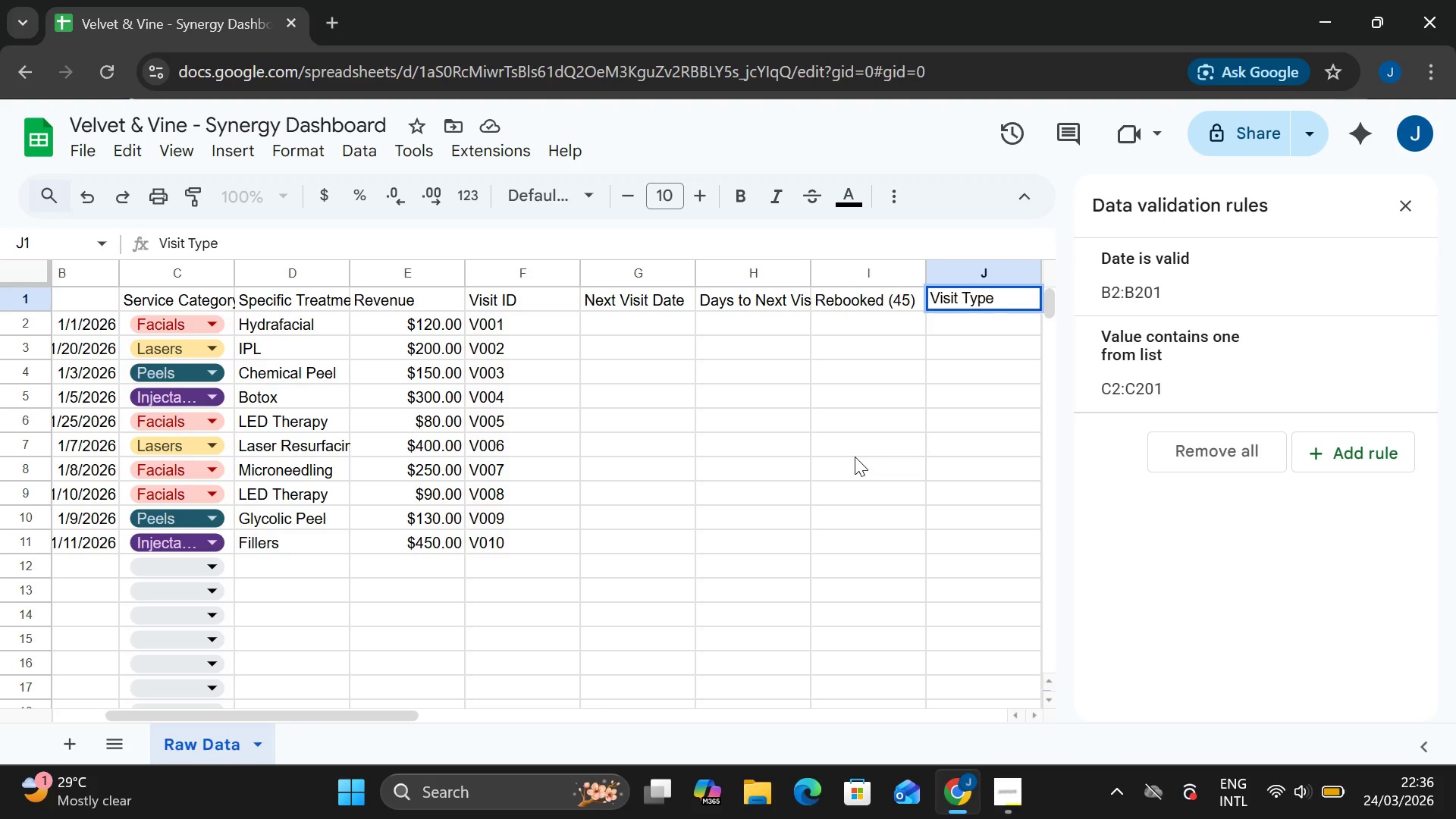 
wait(16.47)
 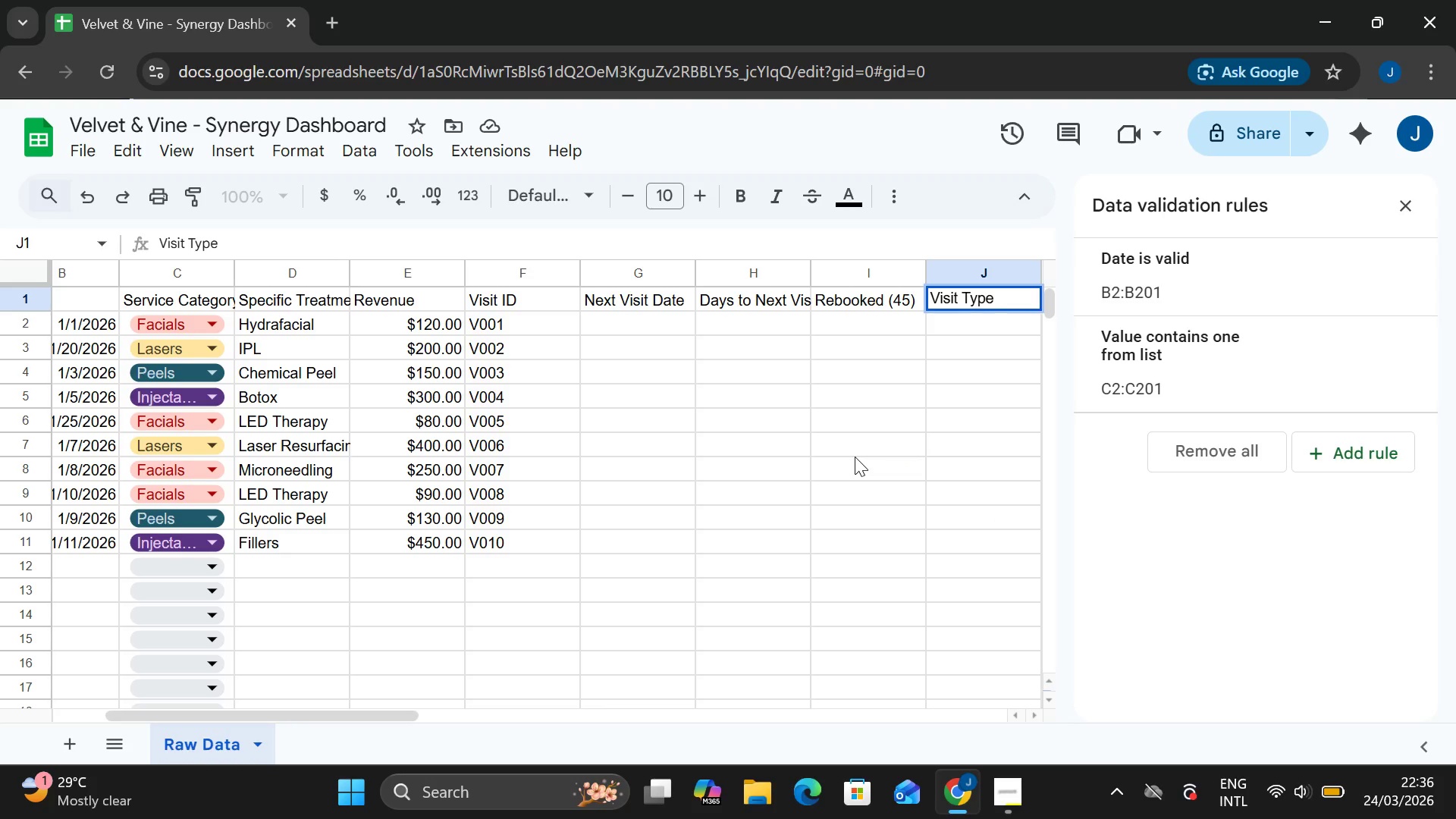 
left_click([671, 332])
 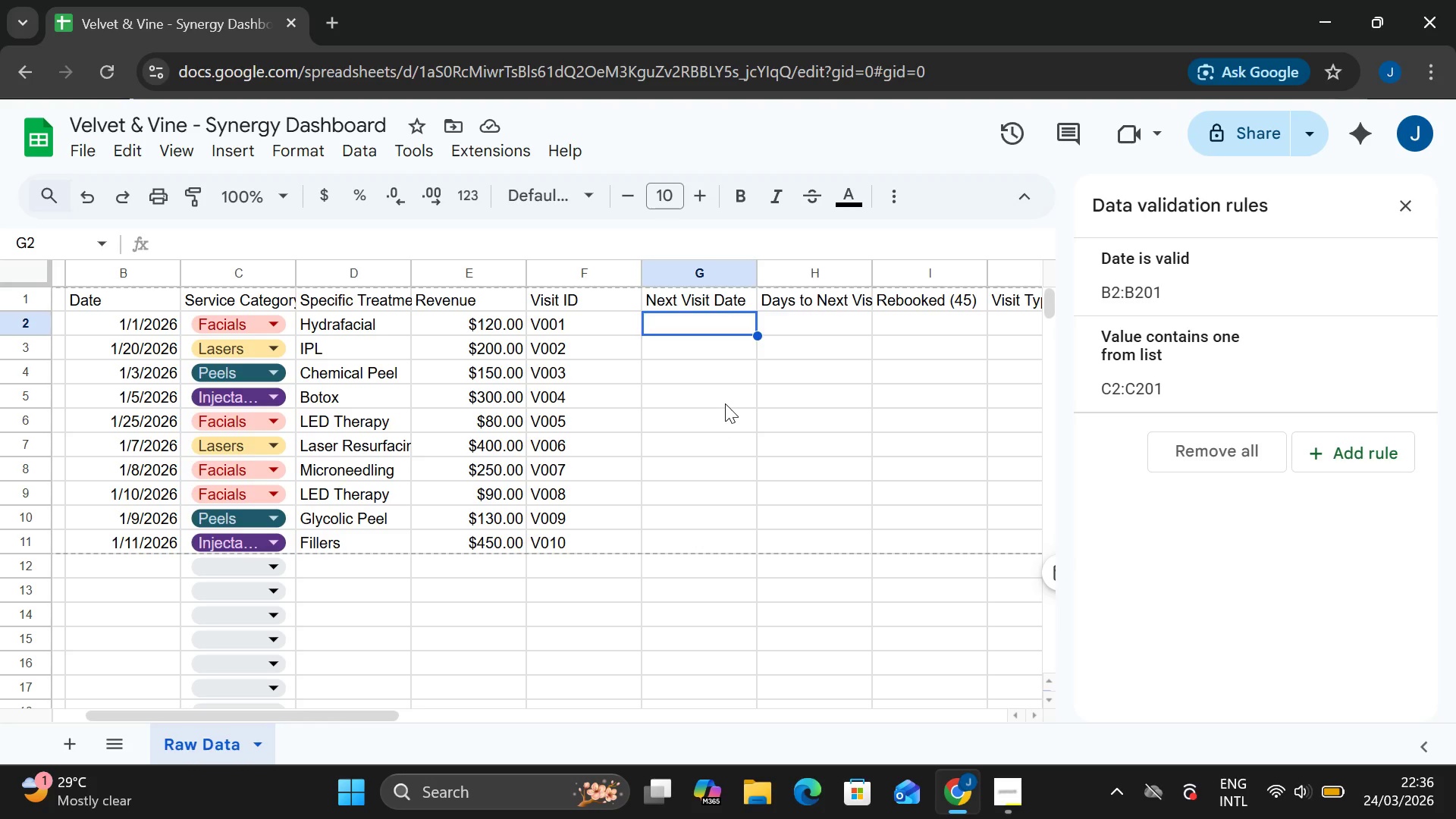 
wait(12.19)
 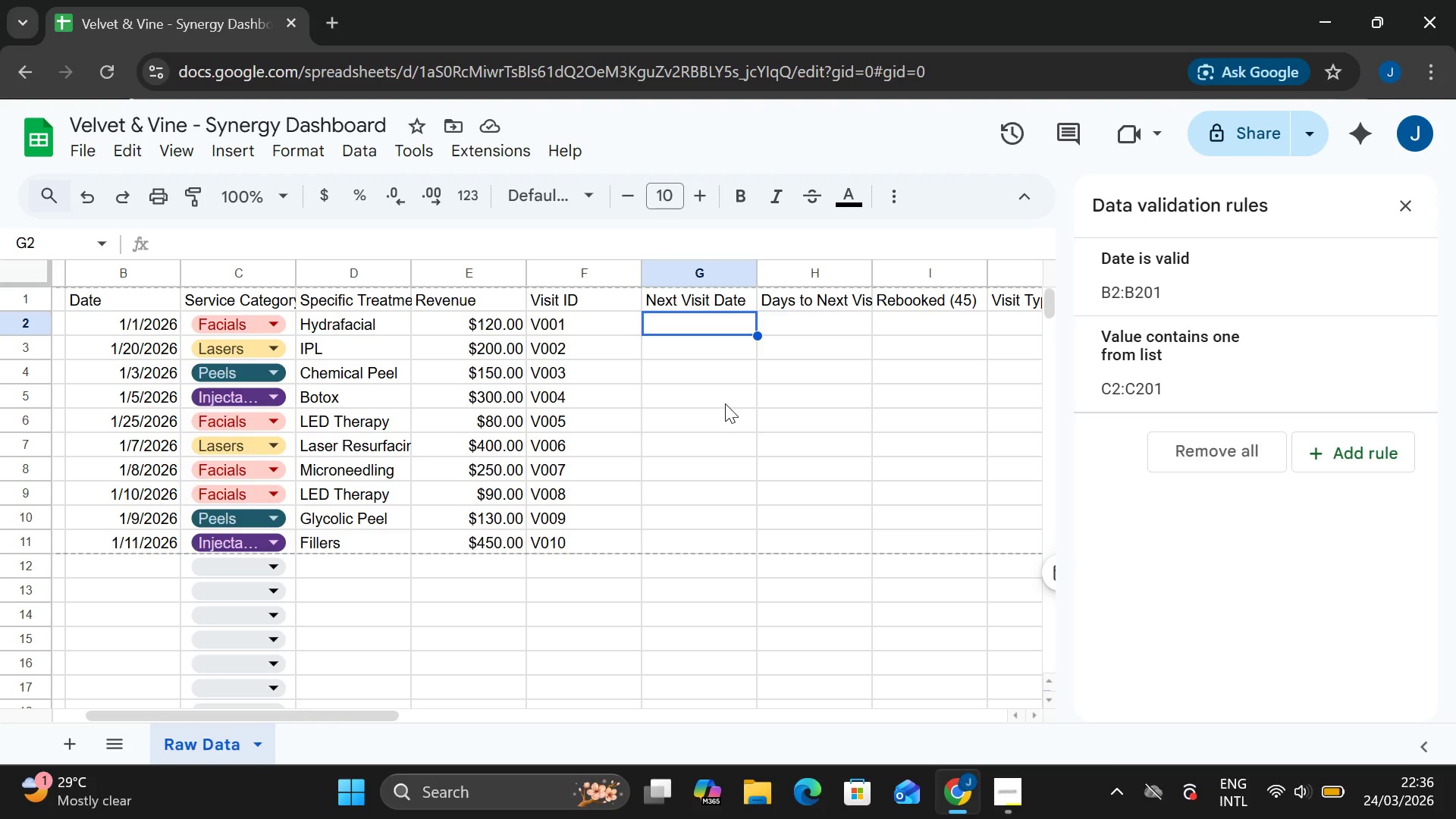 
double_click([712, 314])
 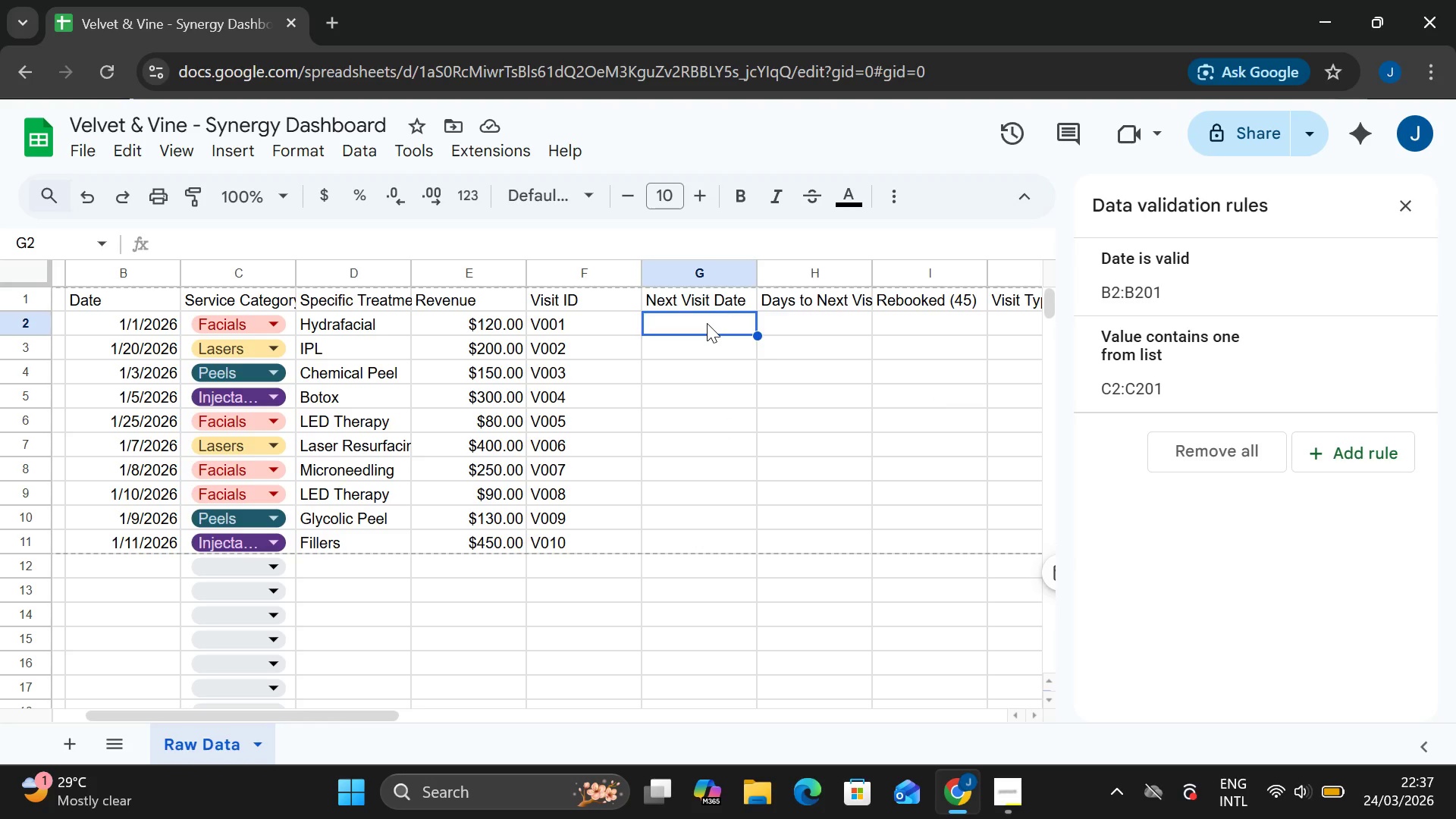 
double_click([707, 323])
 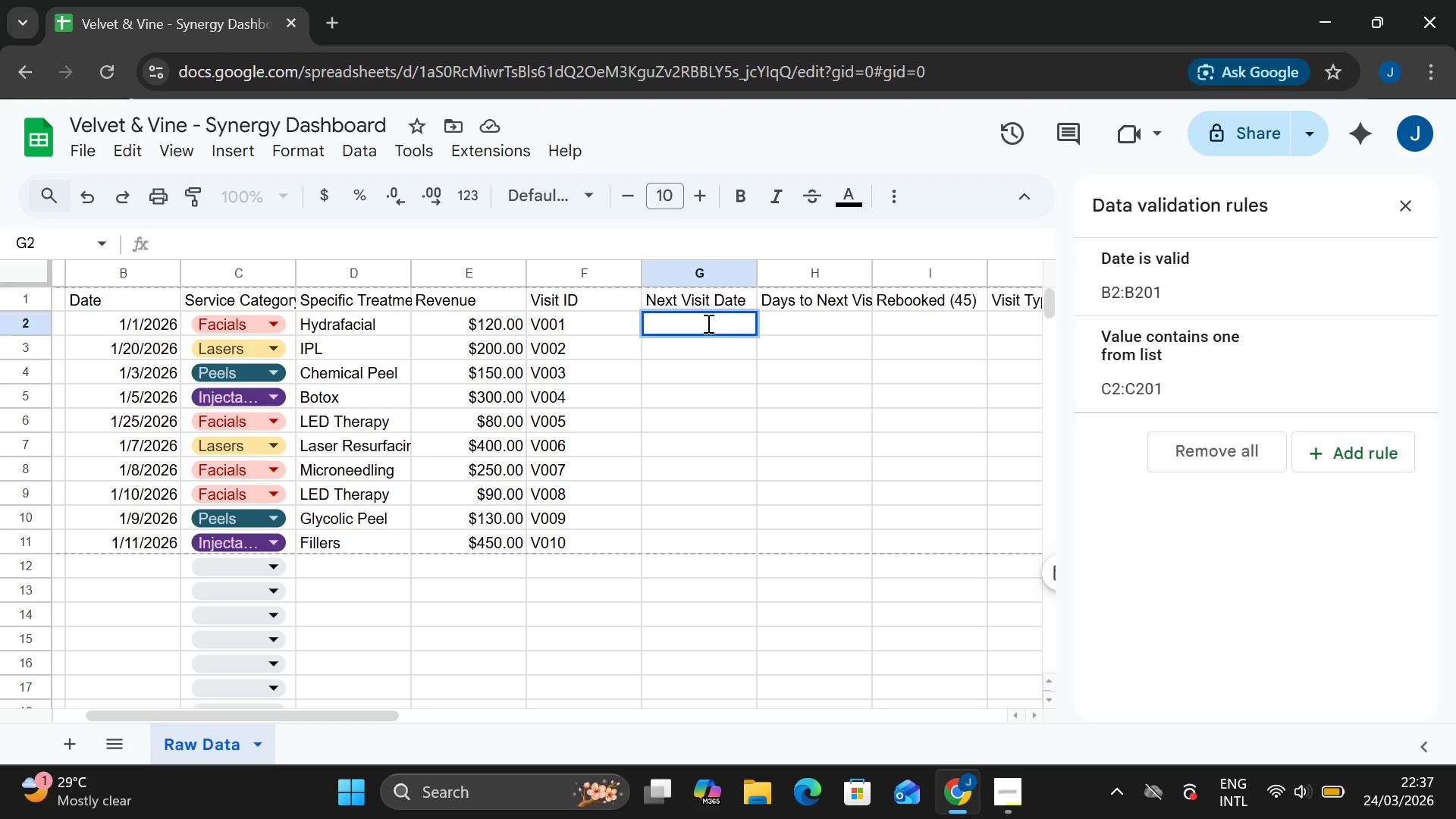 
key(Equal)
 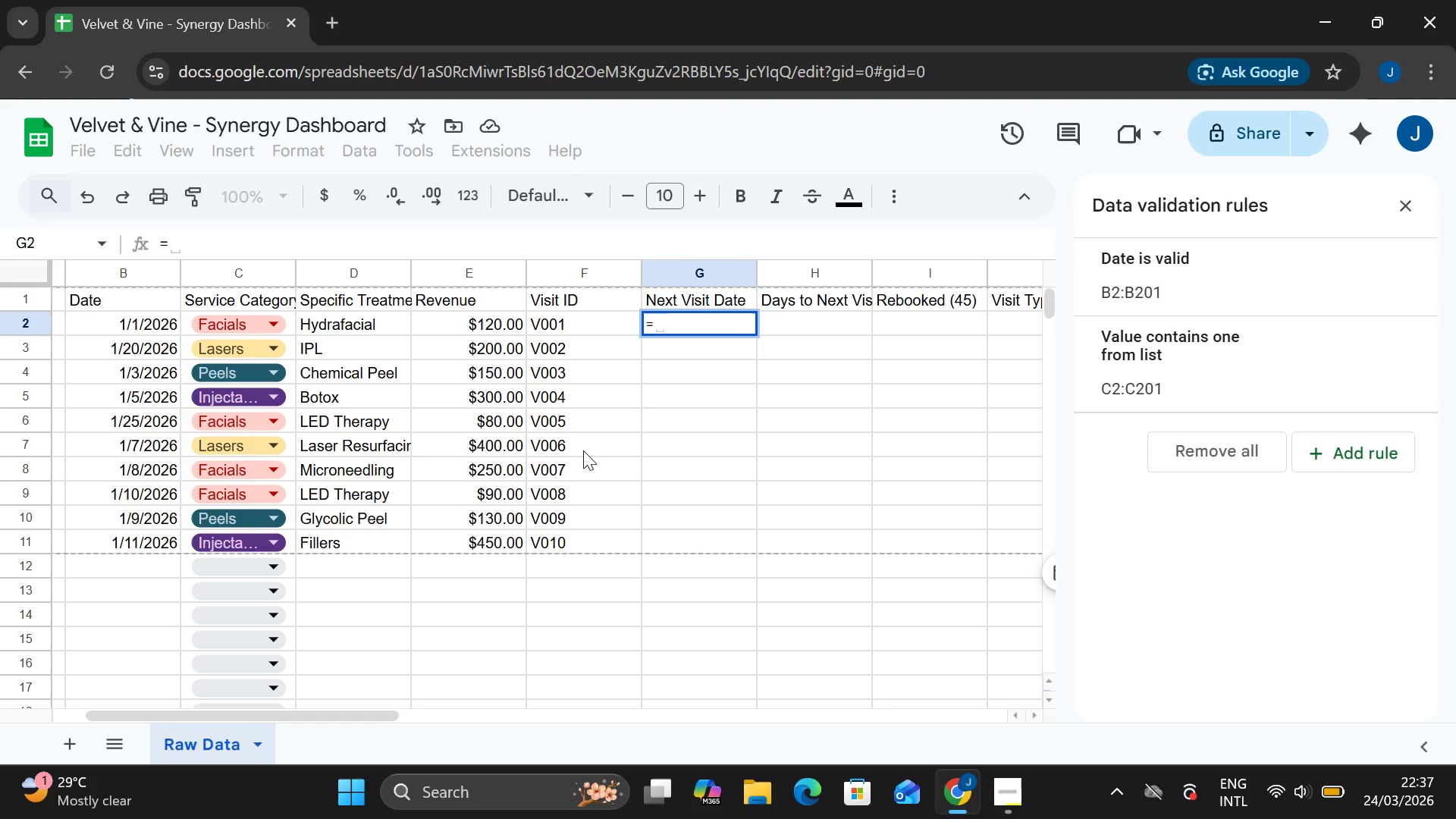 
wait(26.95)
 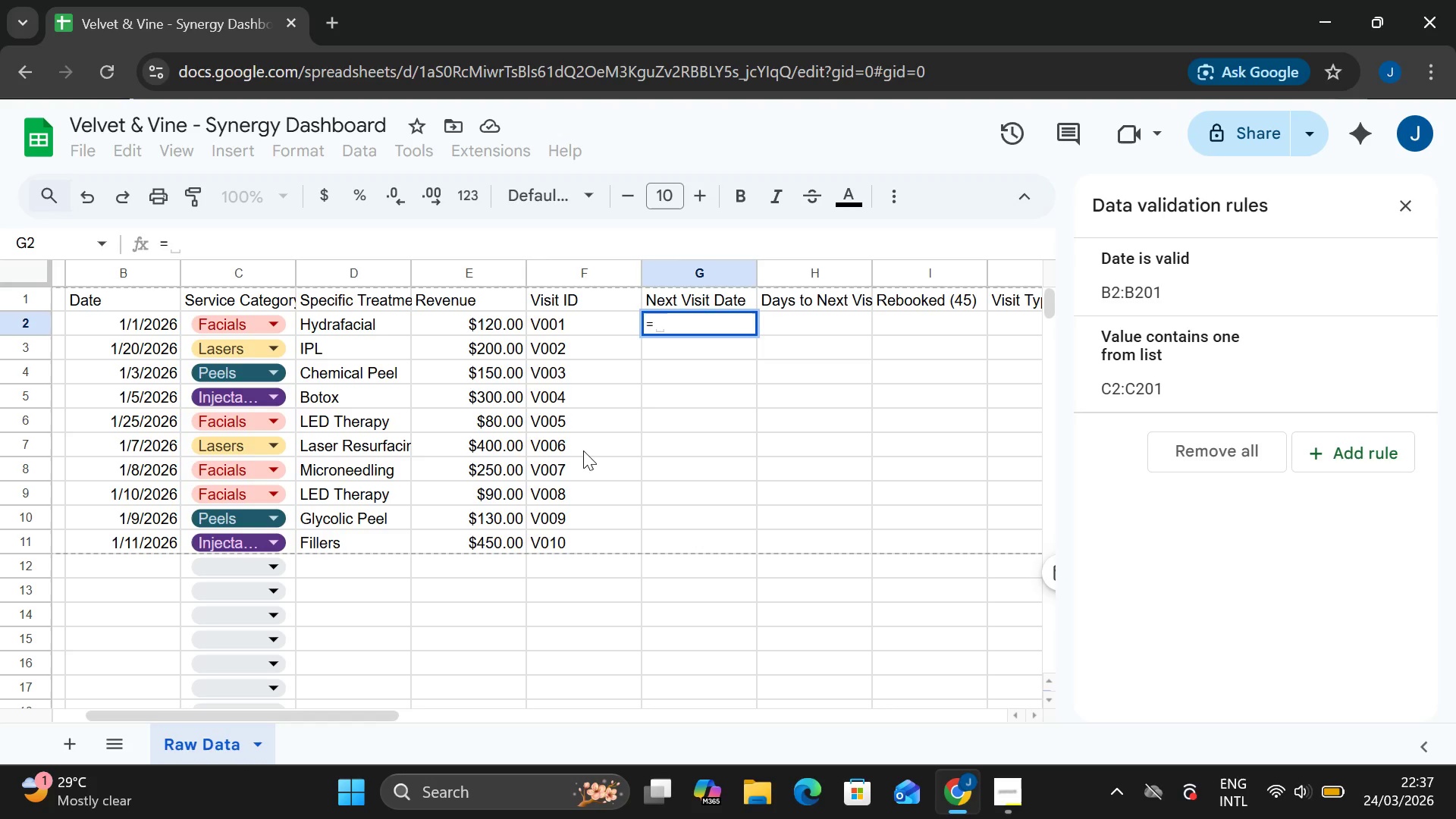 
type(MINIFS)
 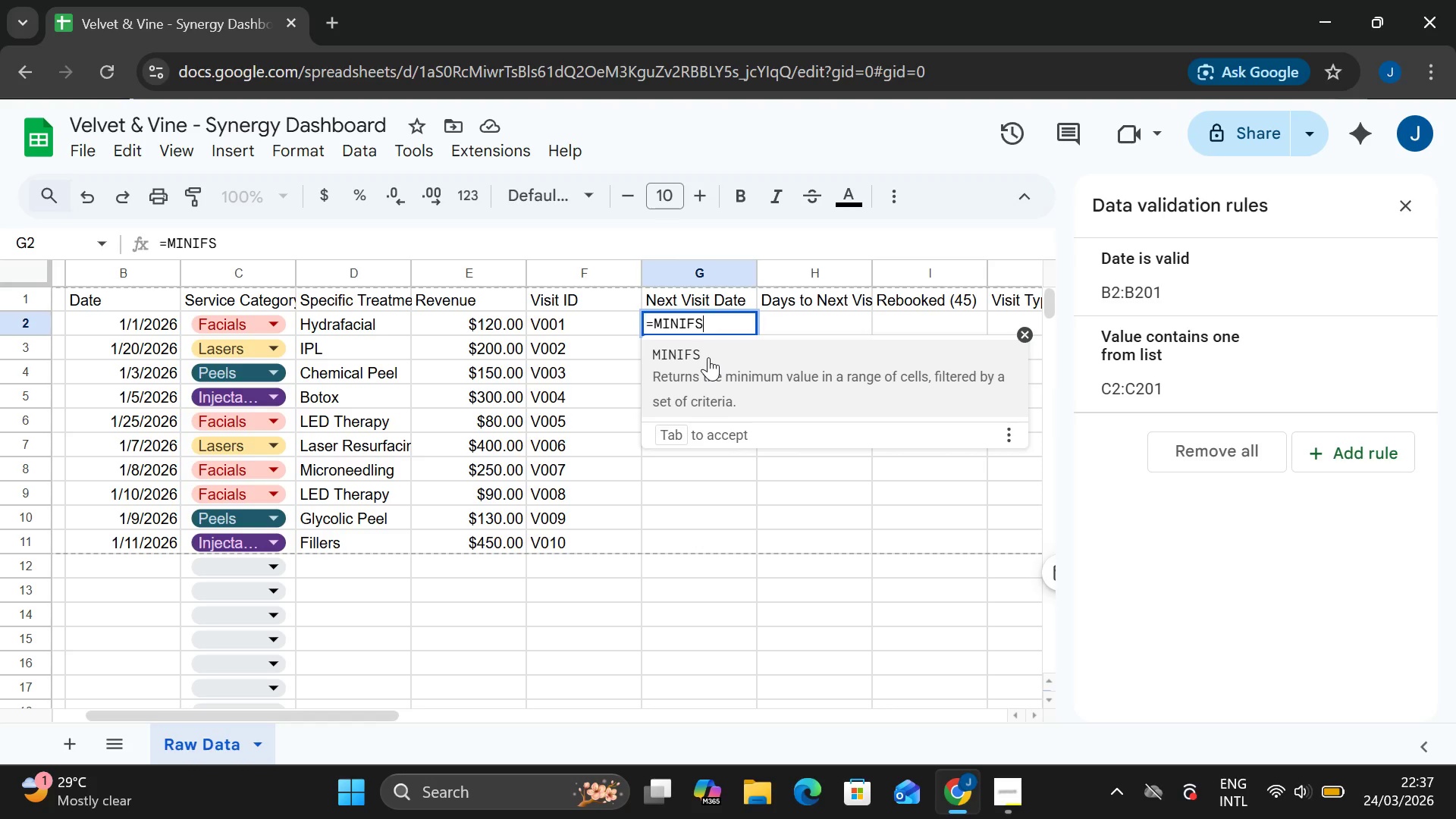 
type((B;)
key(Backspace)
type(;B, A:A, A2, B:B, )
 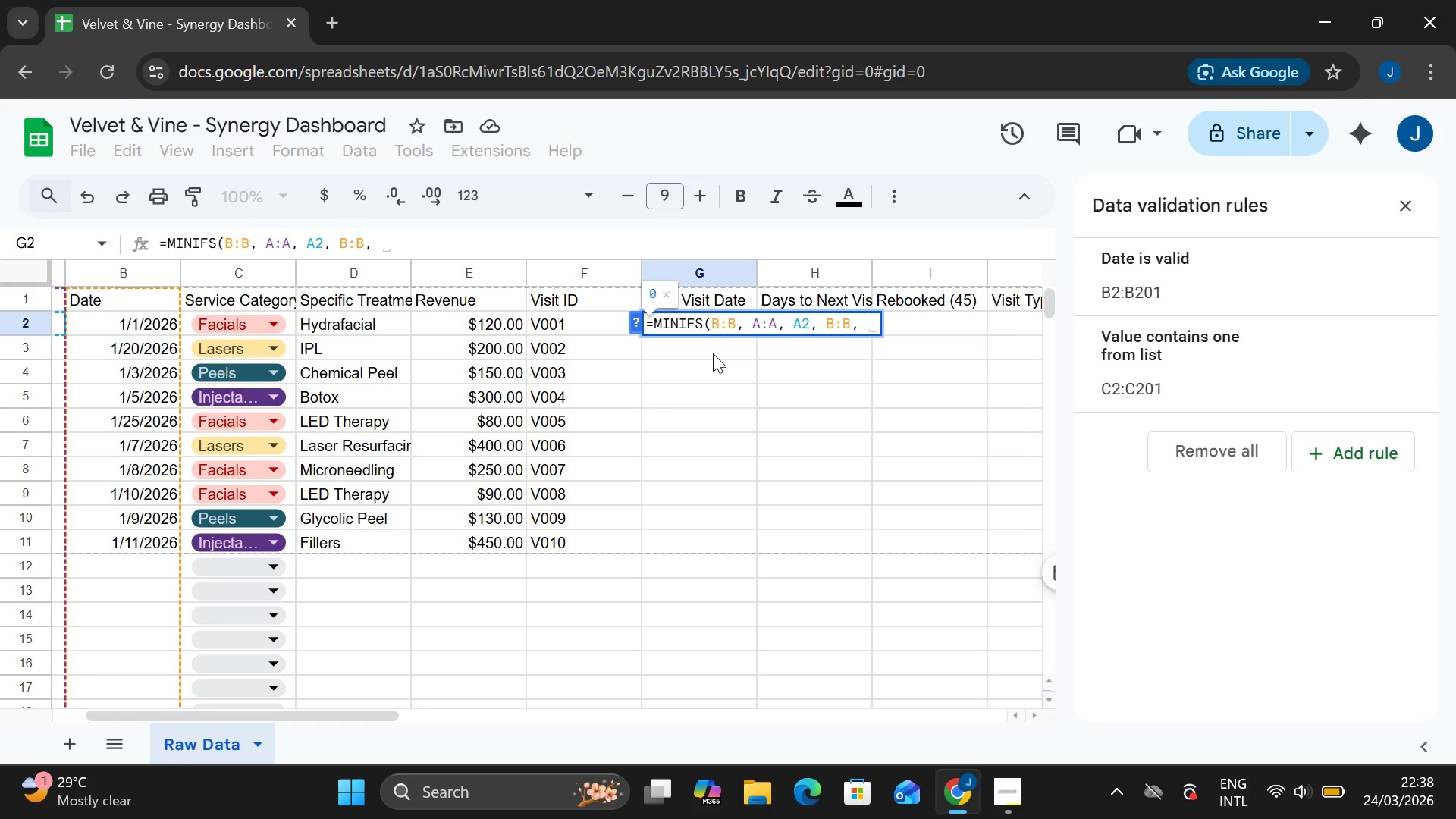 
wait(7.89)
 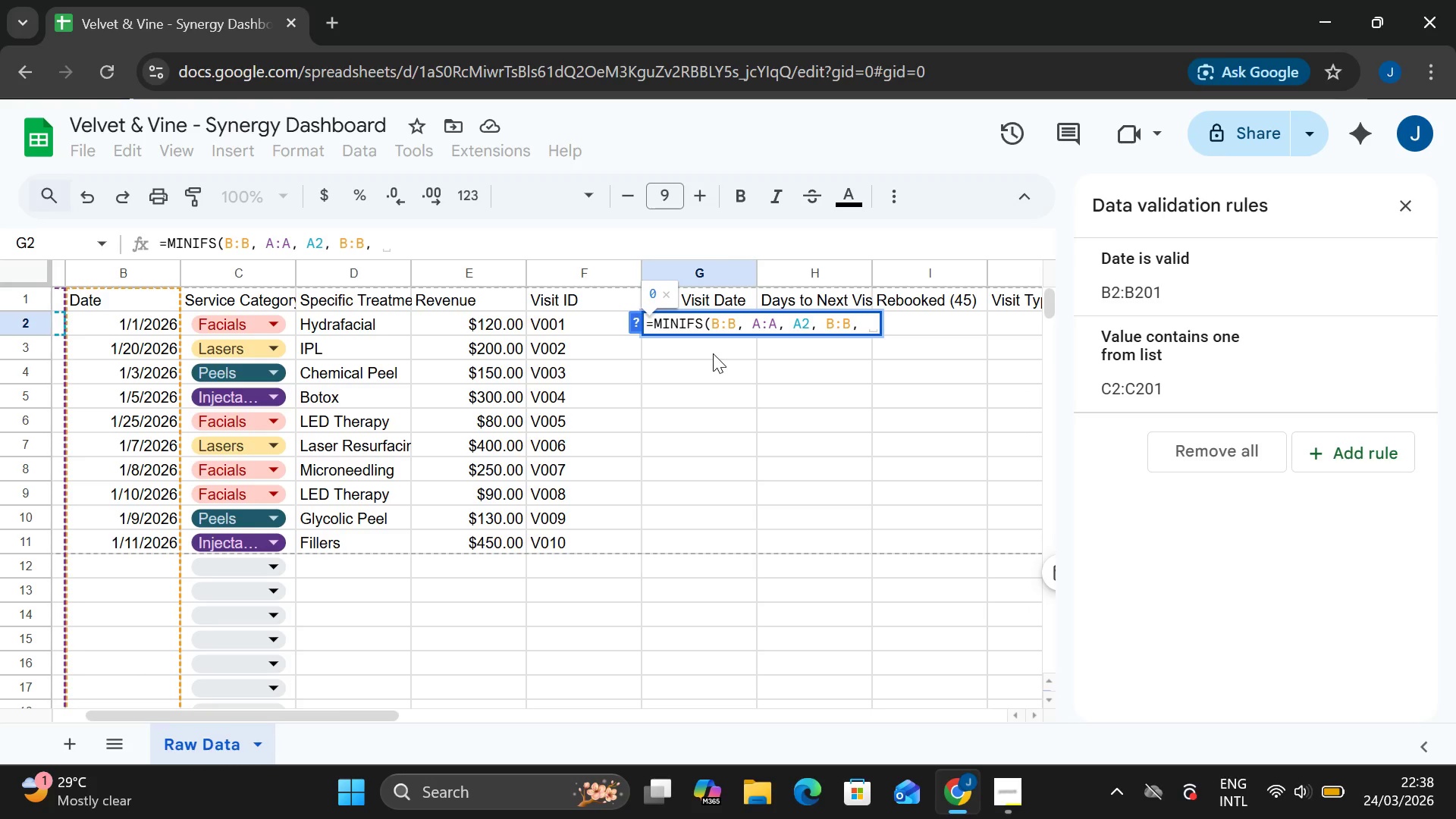 
key(Shift+Quote)
 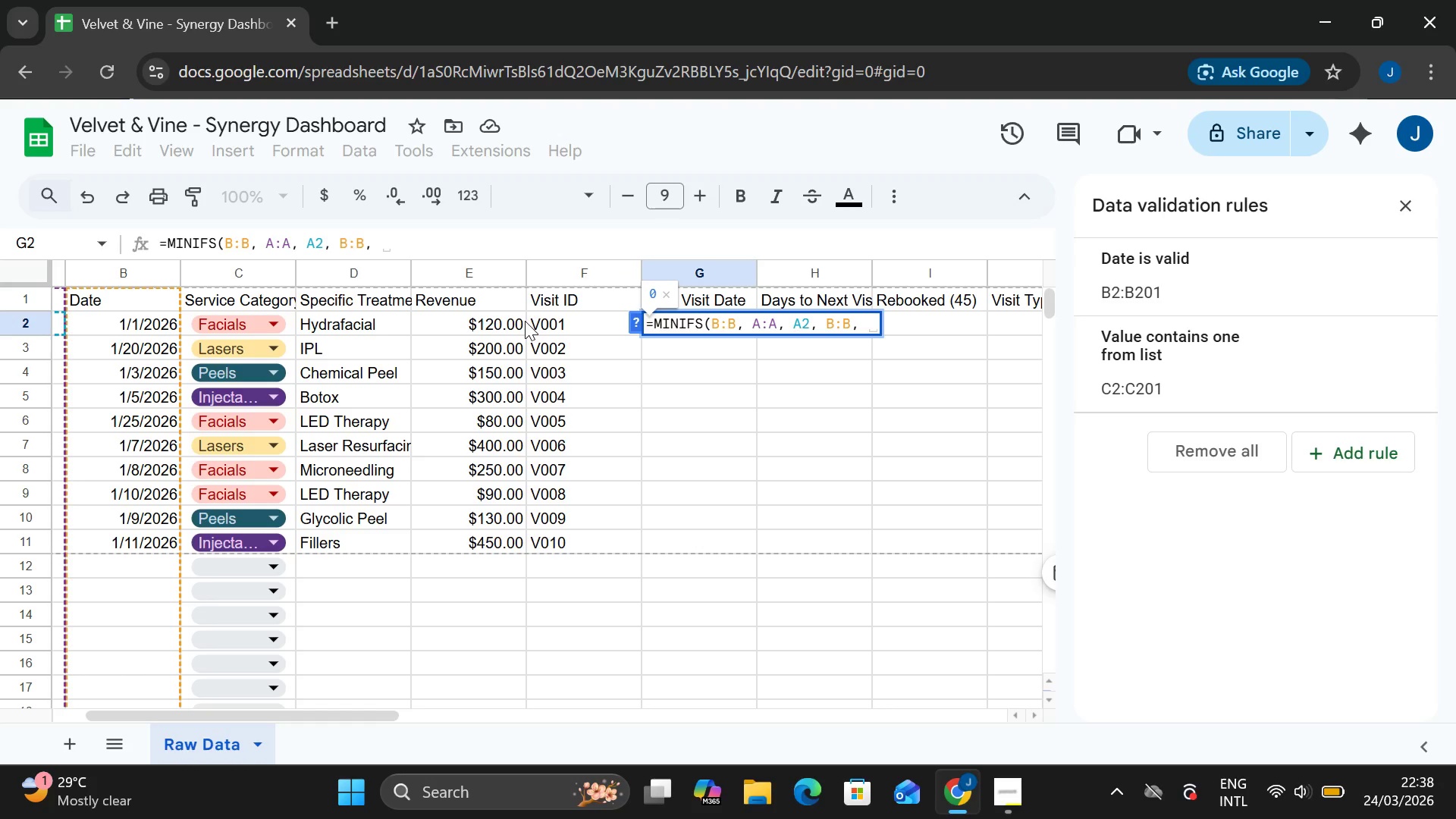 
key(Shift+Quote)
 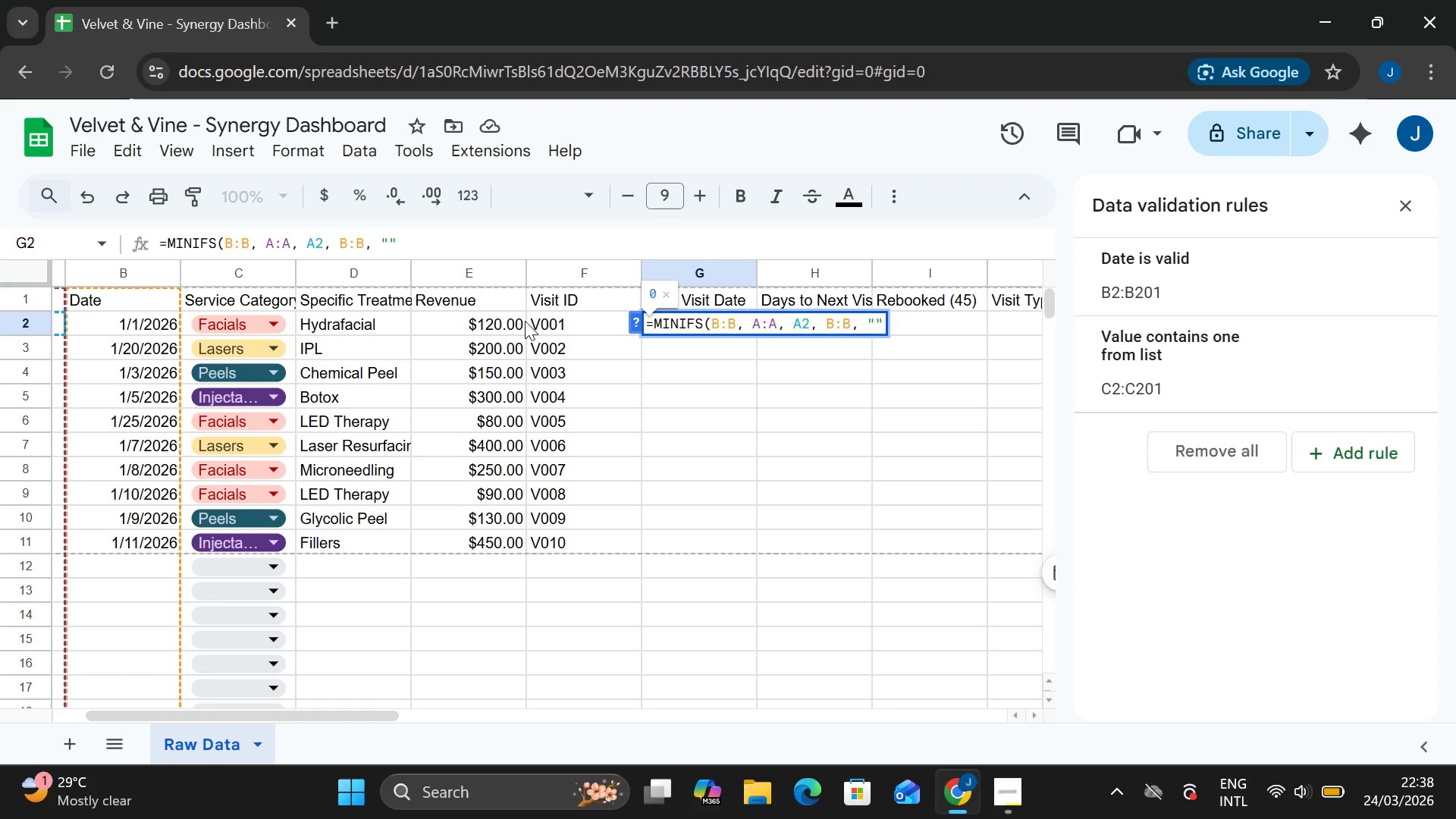 
key(ArrowLeft)
 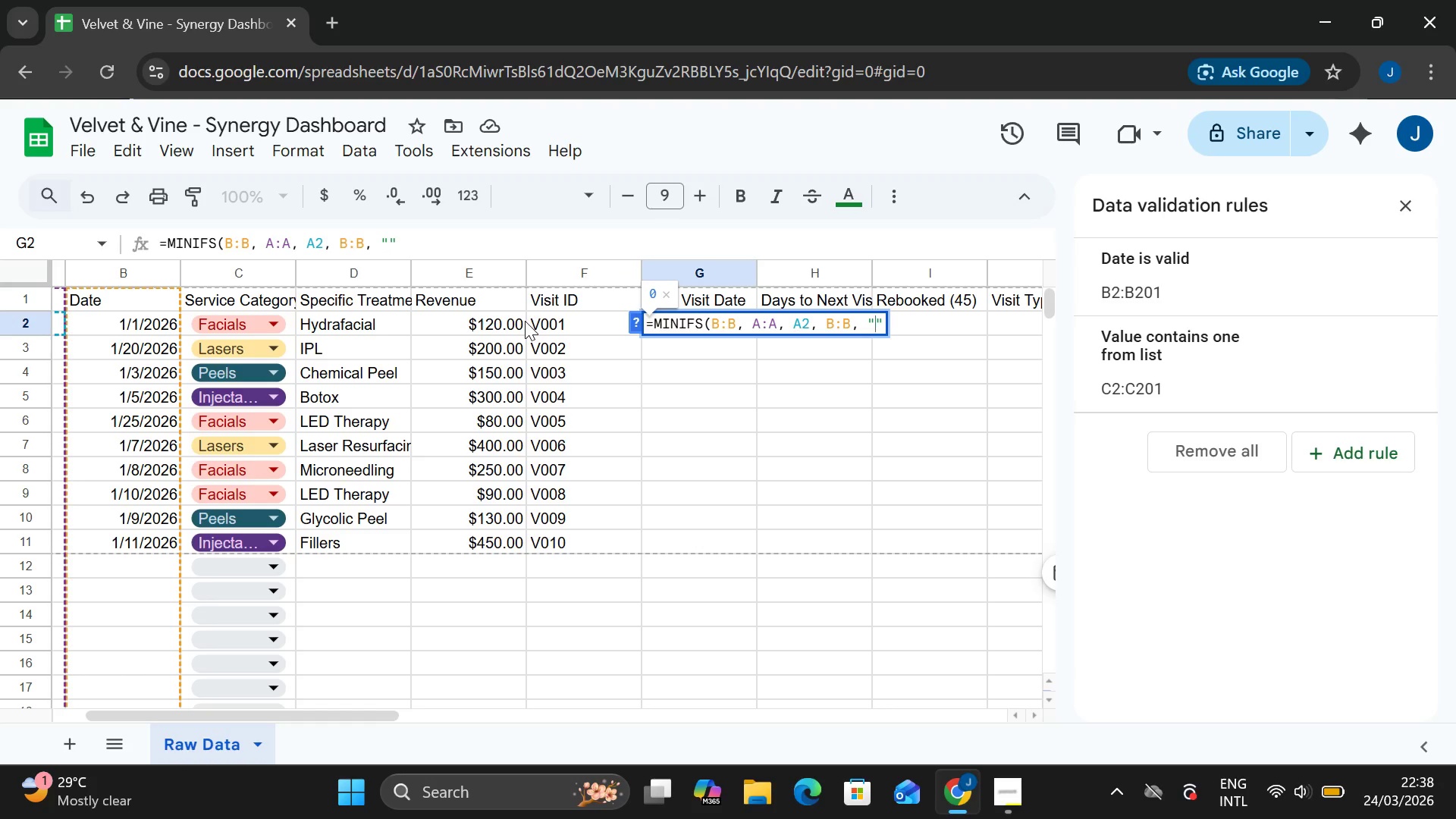 
key(Shift+Period)
 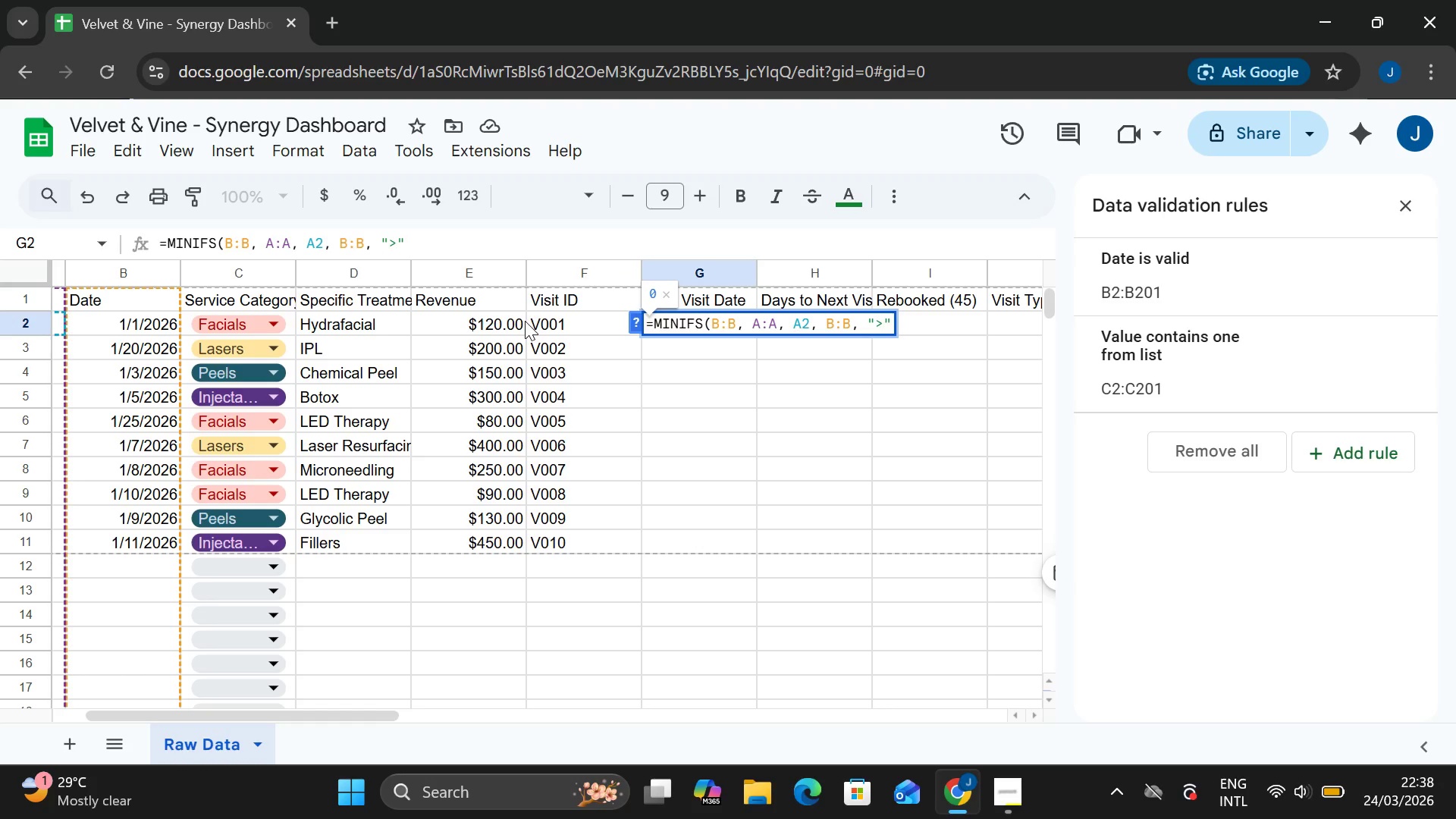 
key(ArrowRight)
 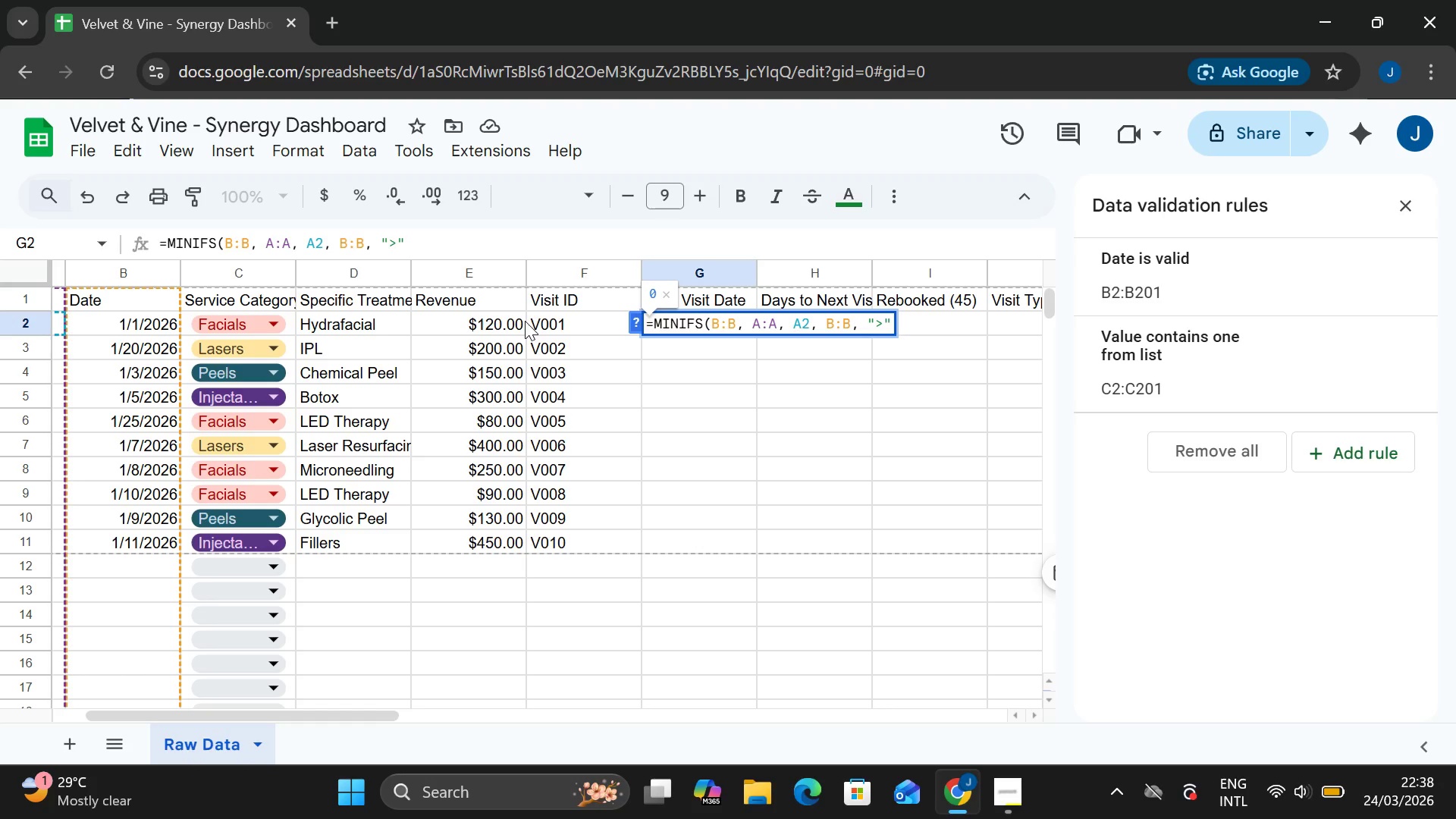 
wait(6.3)
 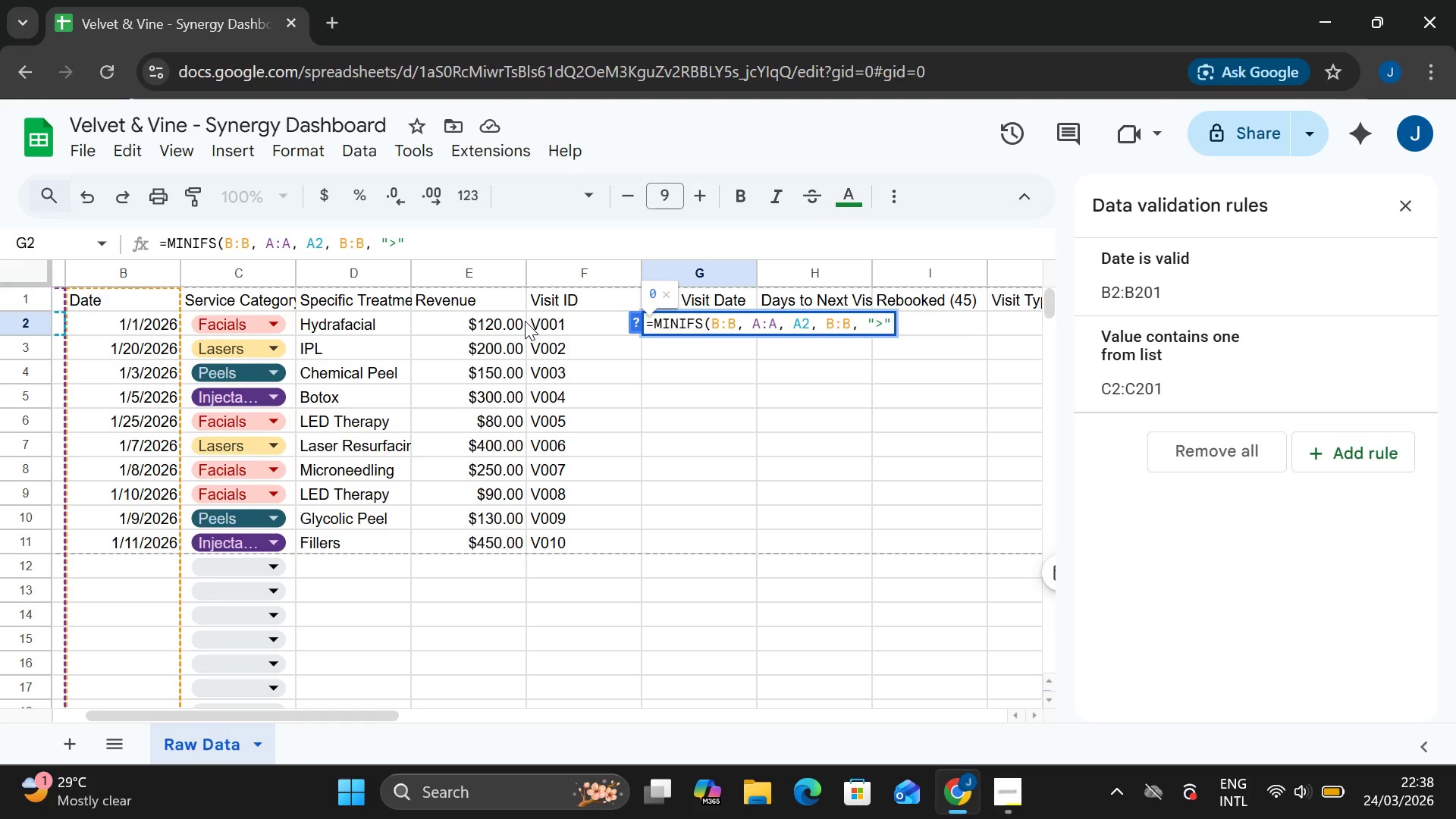 
type(&B2))
 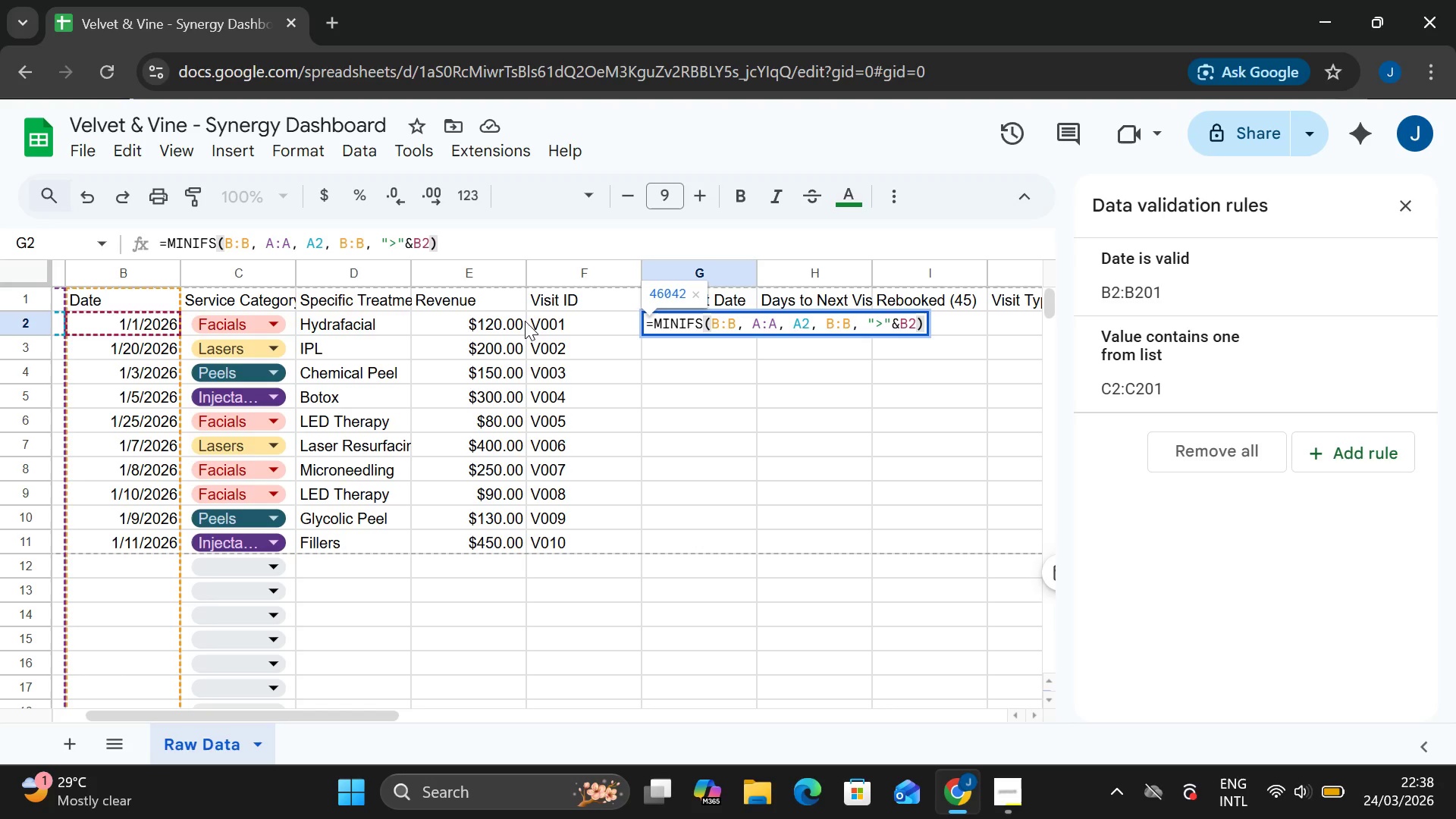 
key(Enter)
 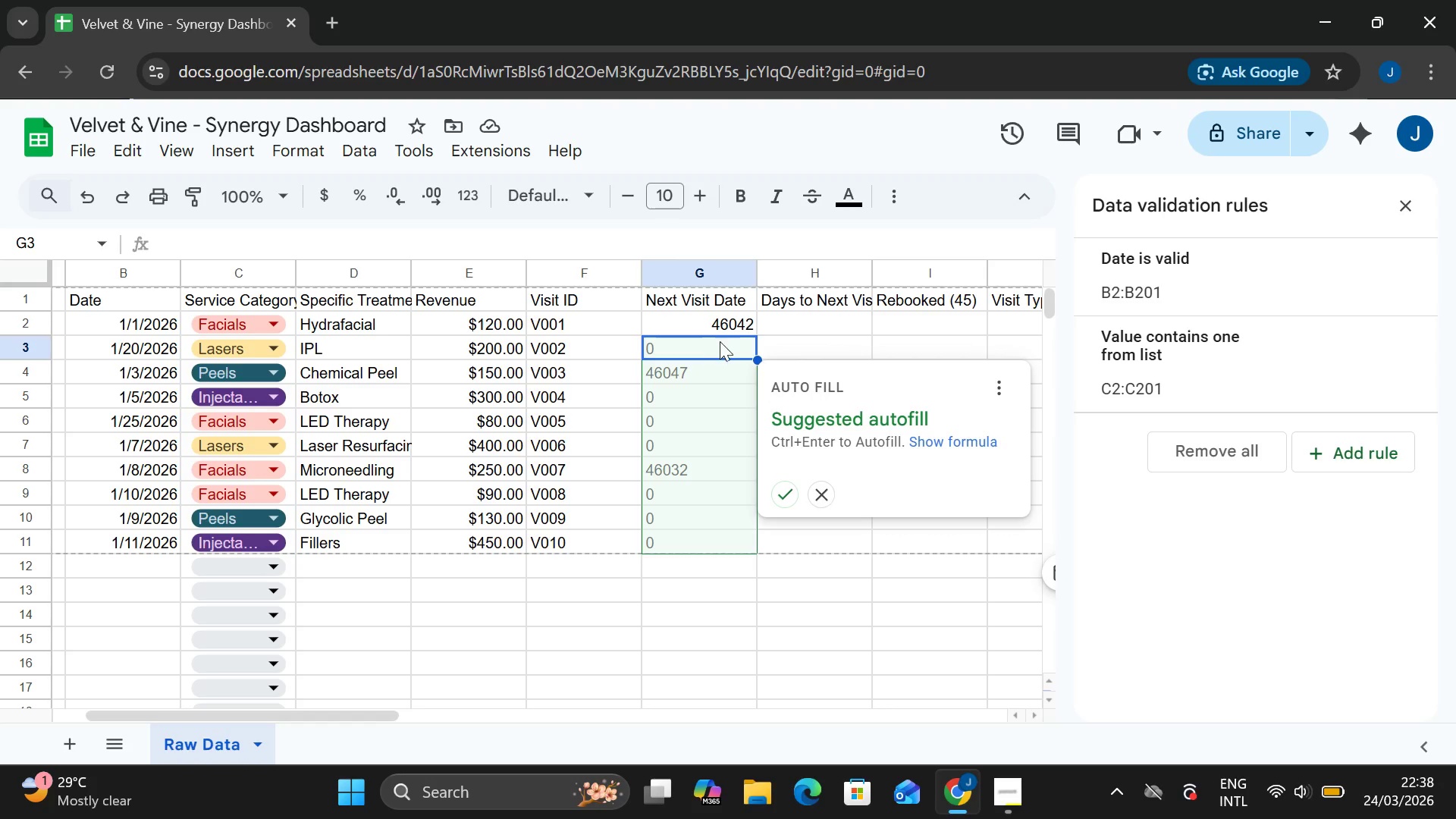 
wait(19.52)
 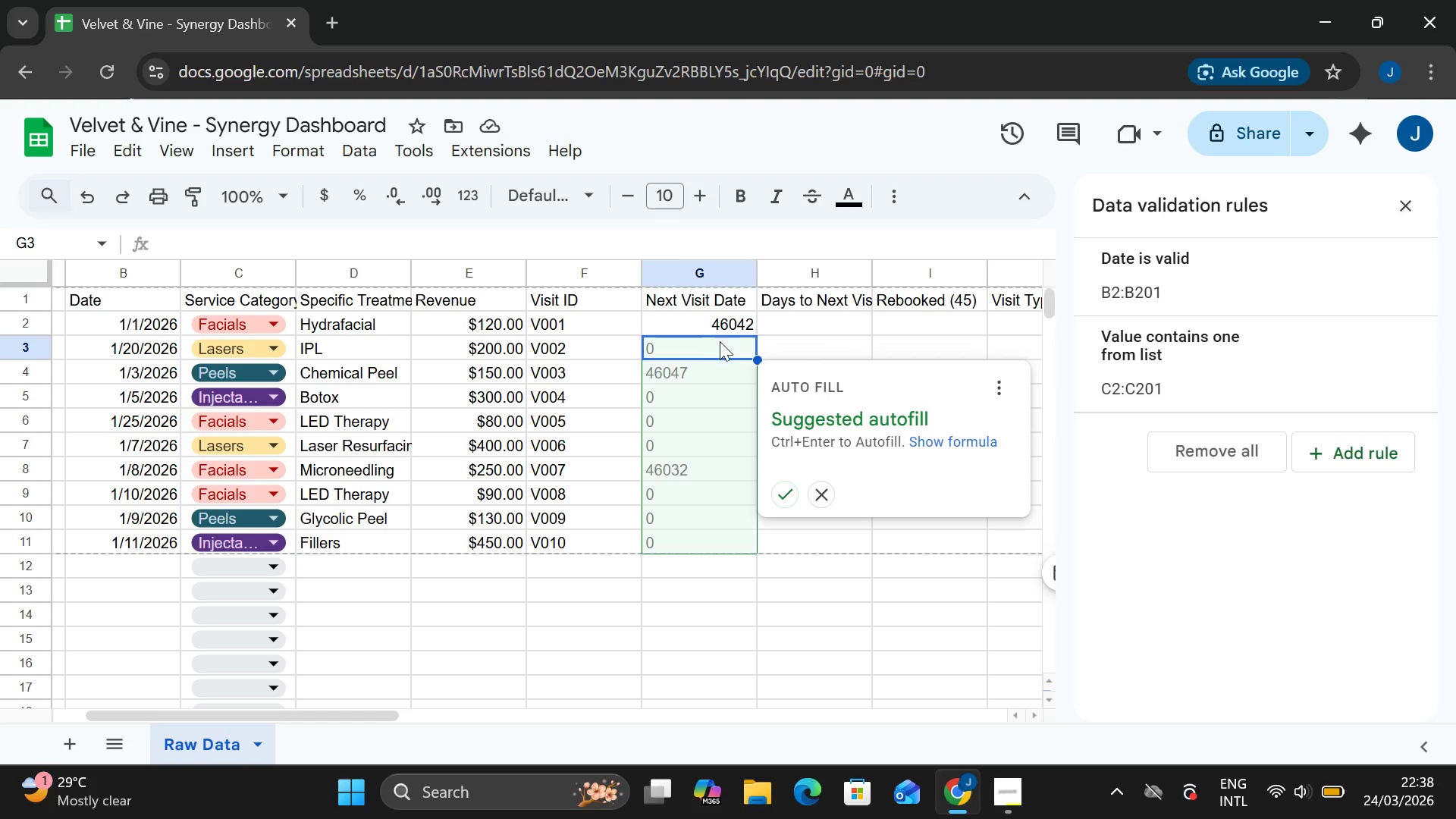 
double_click([730, 330])
 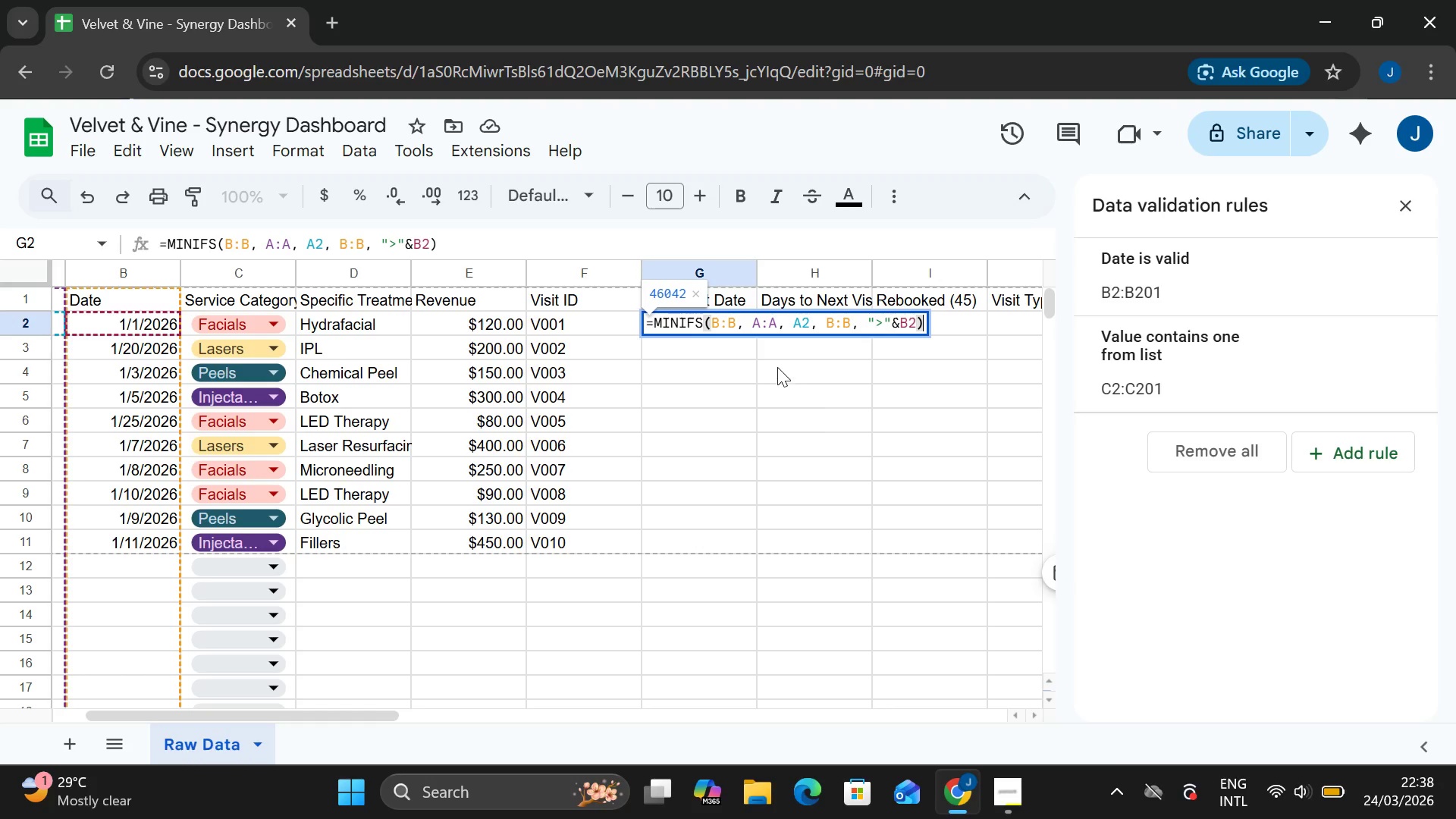 
wait(8.58)
 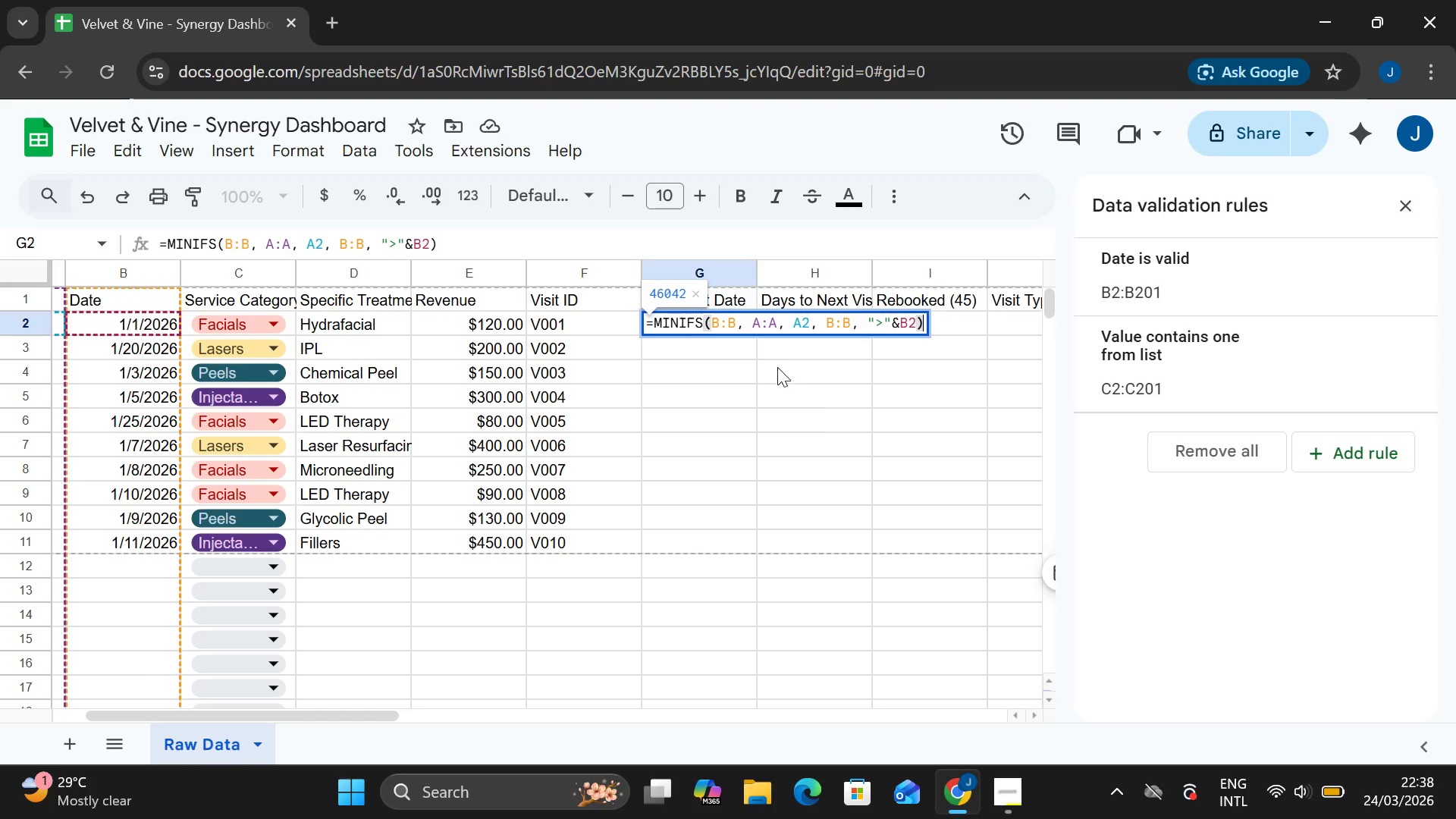 
left_click([808, 327])
 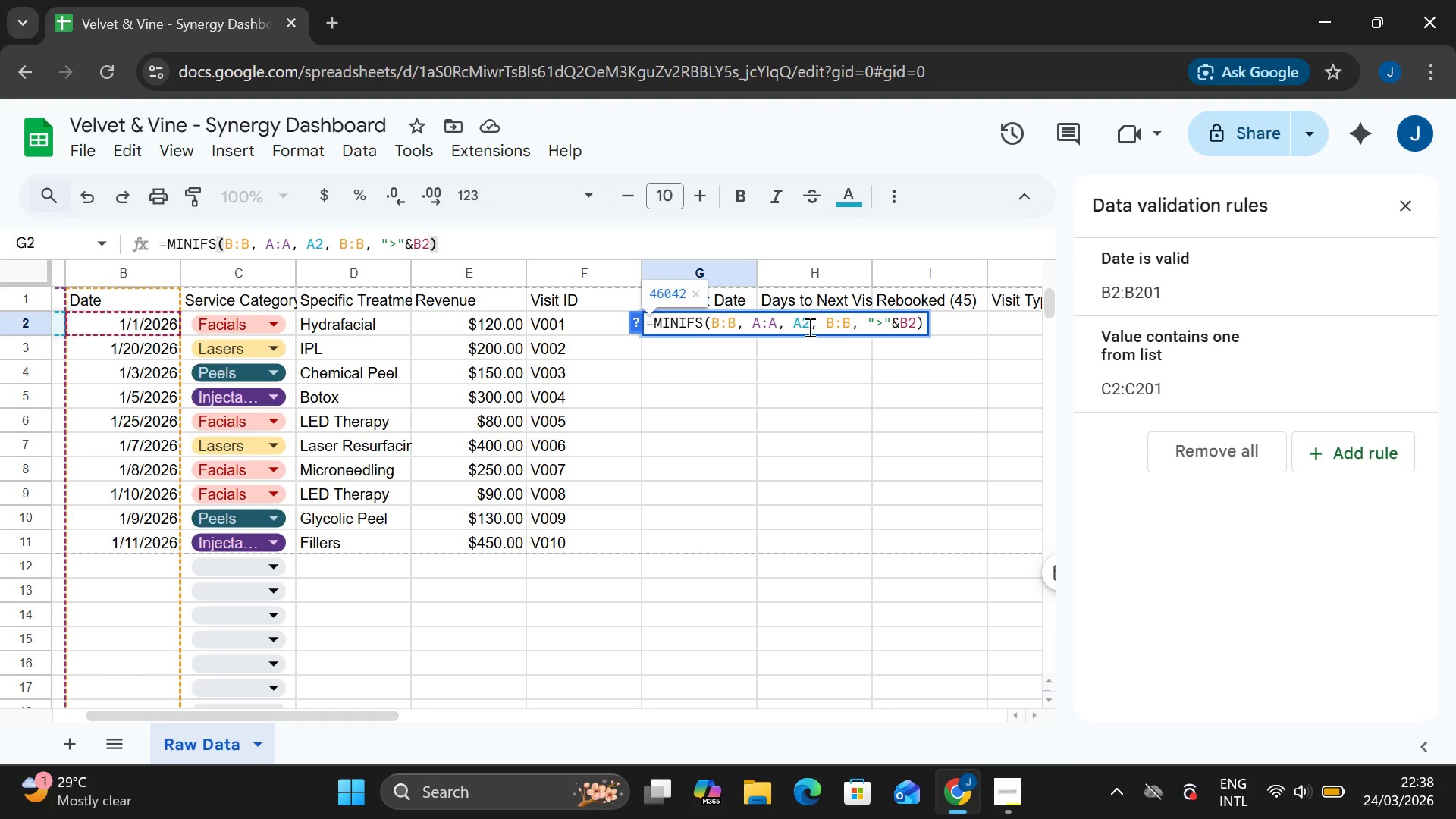 
key(Backspace)
 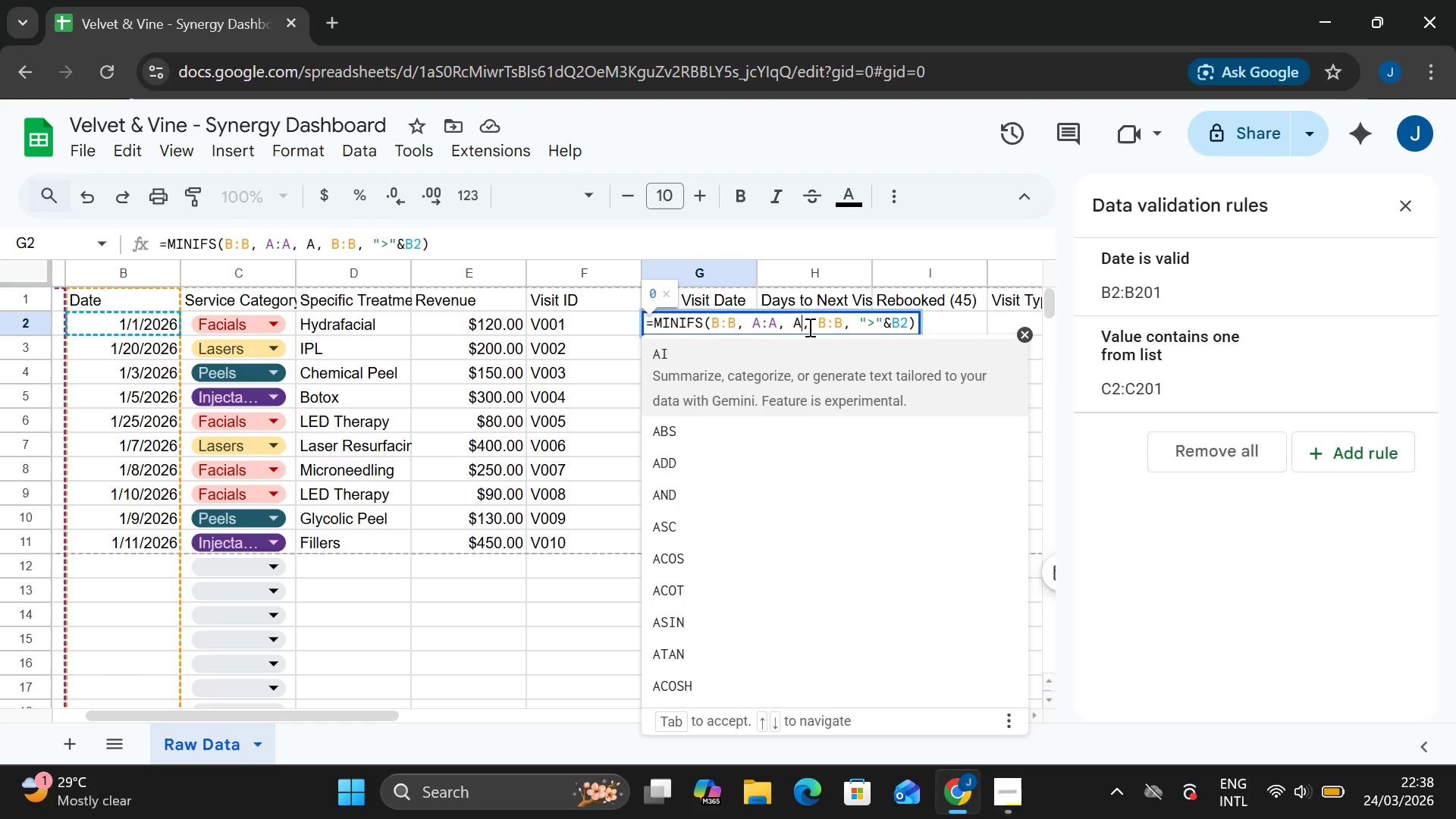 
key(3)
 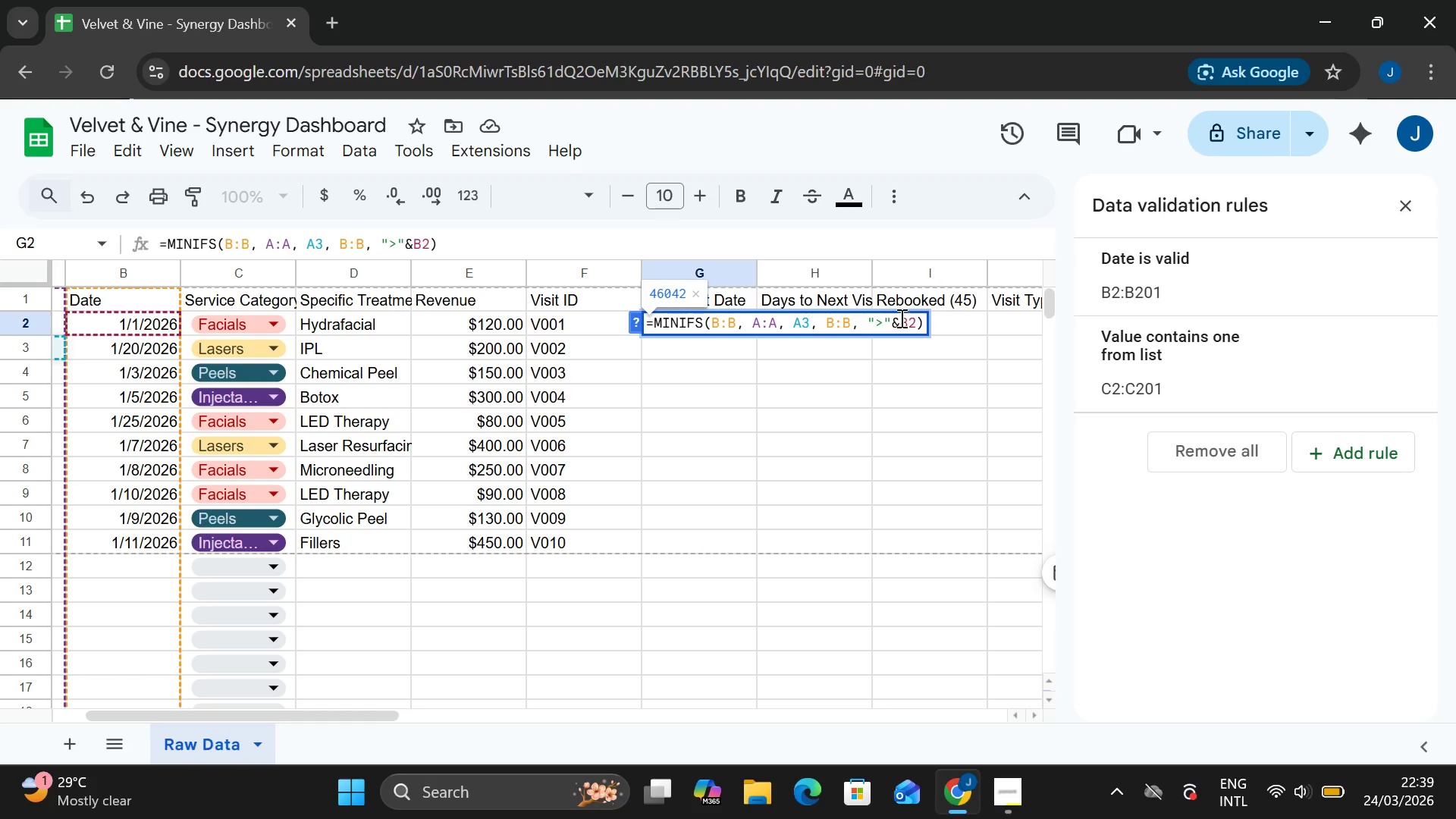 
left_click([916, 322])
 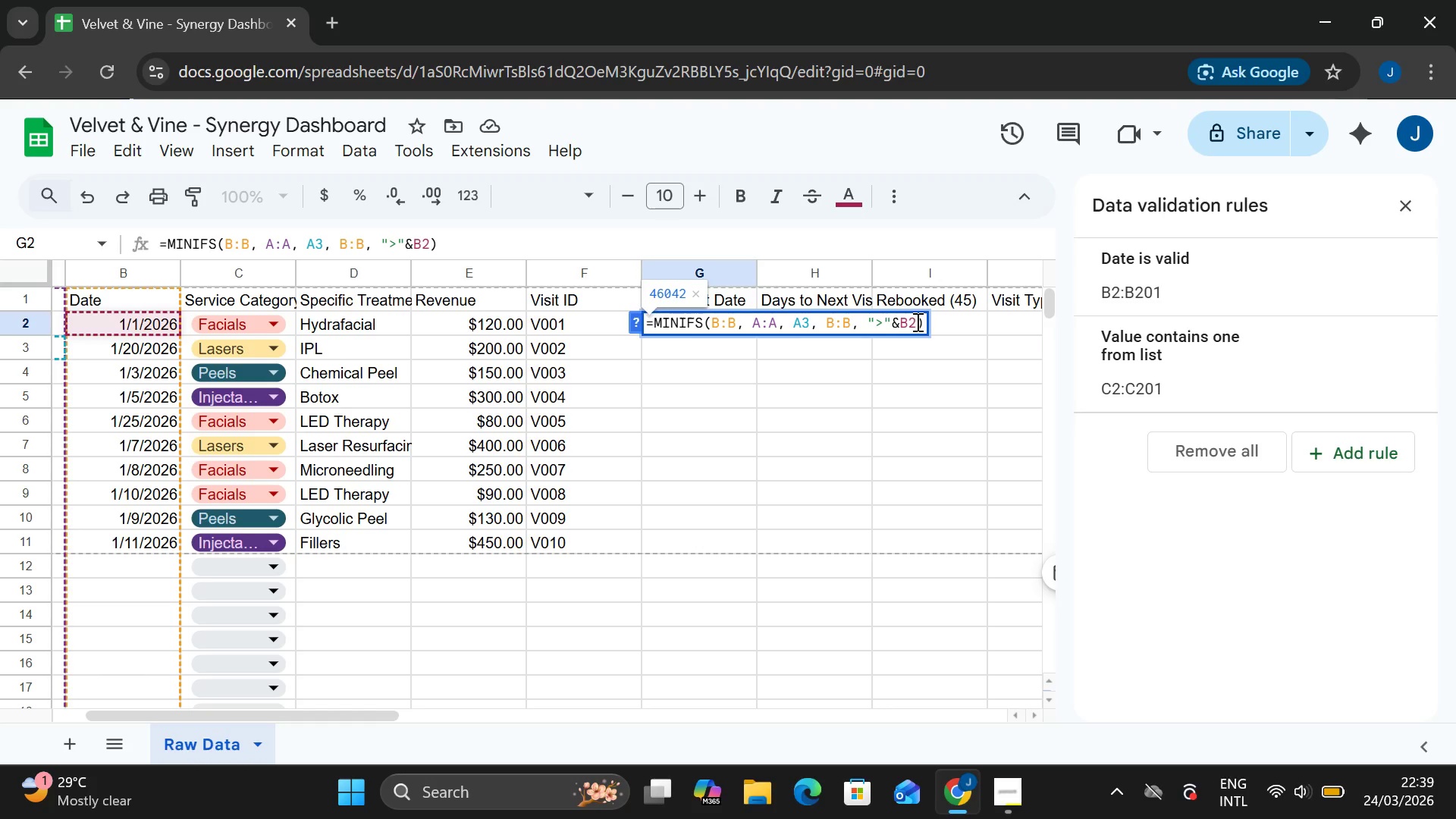 
key(Backspace)
 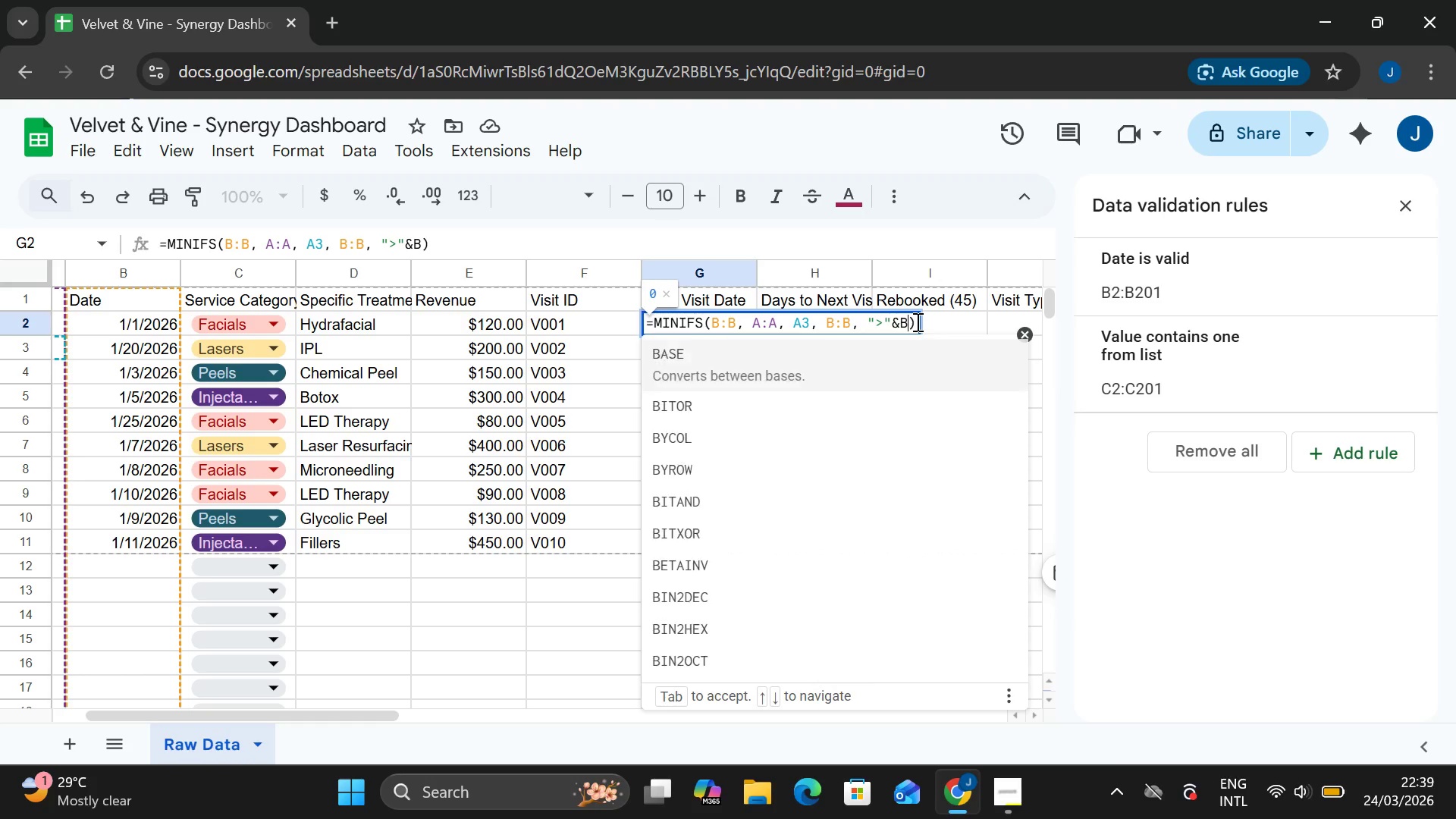 
key(3)
 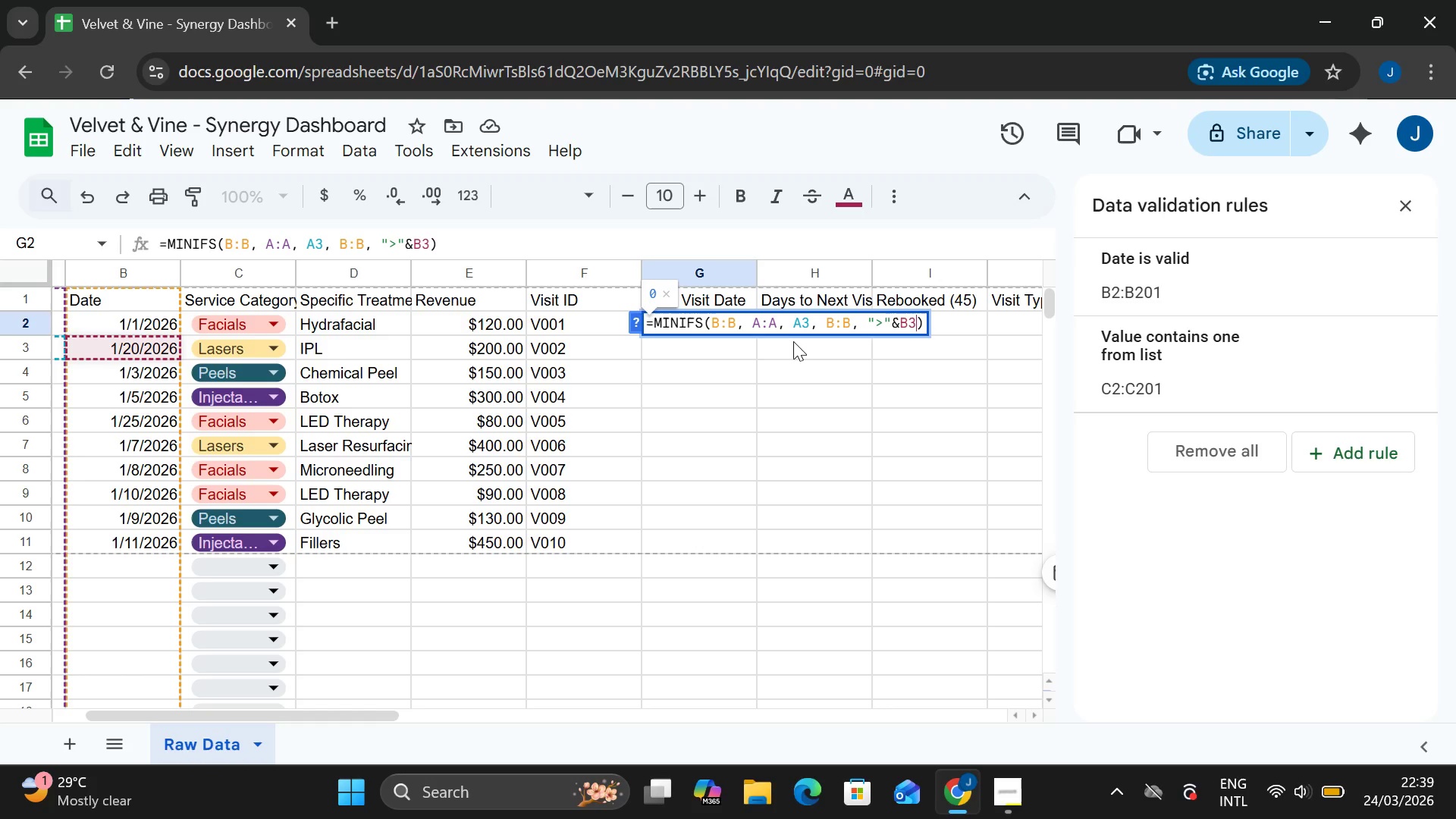 
wait(5.92)
 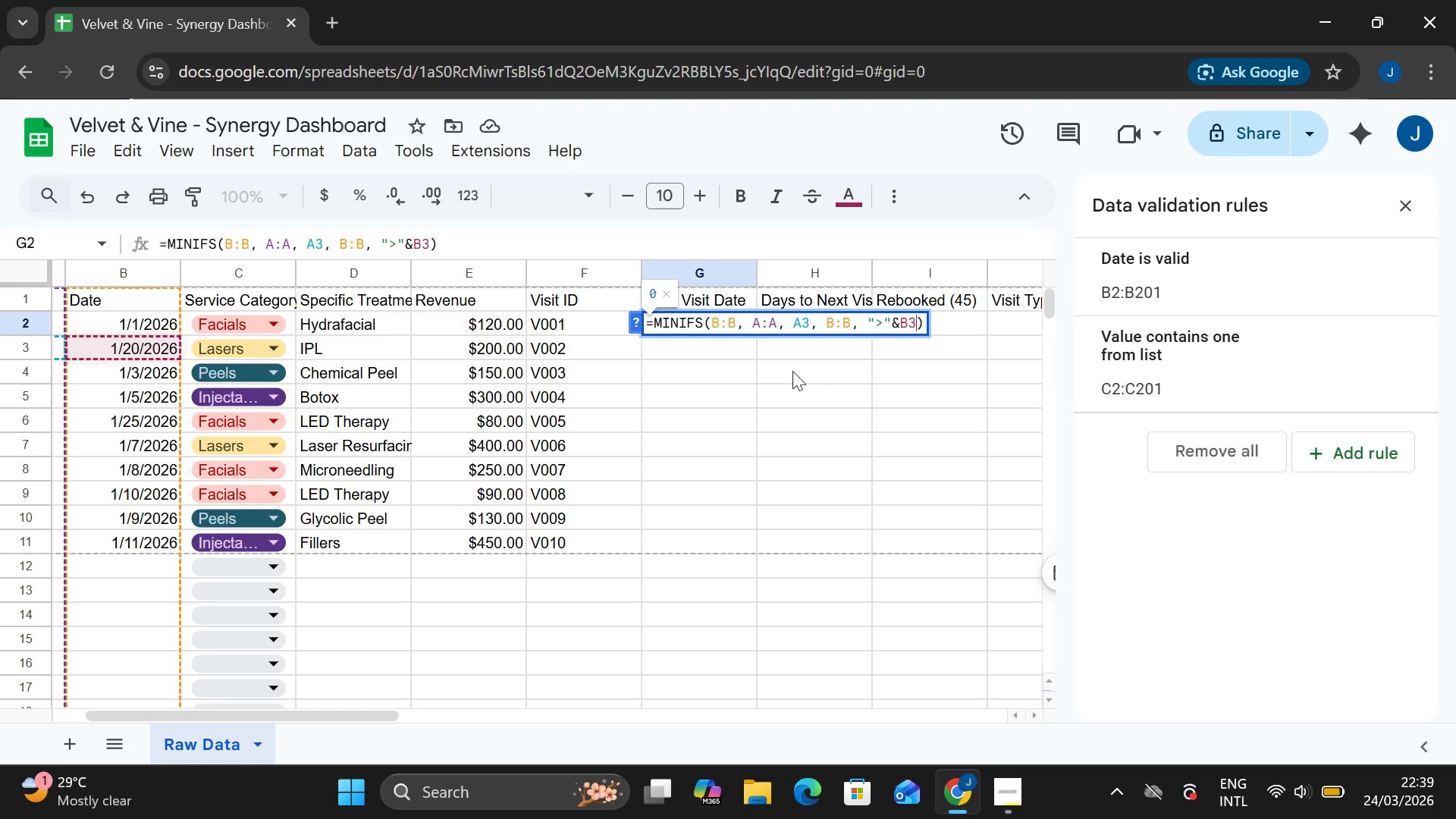 
key(Enter)
 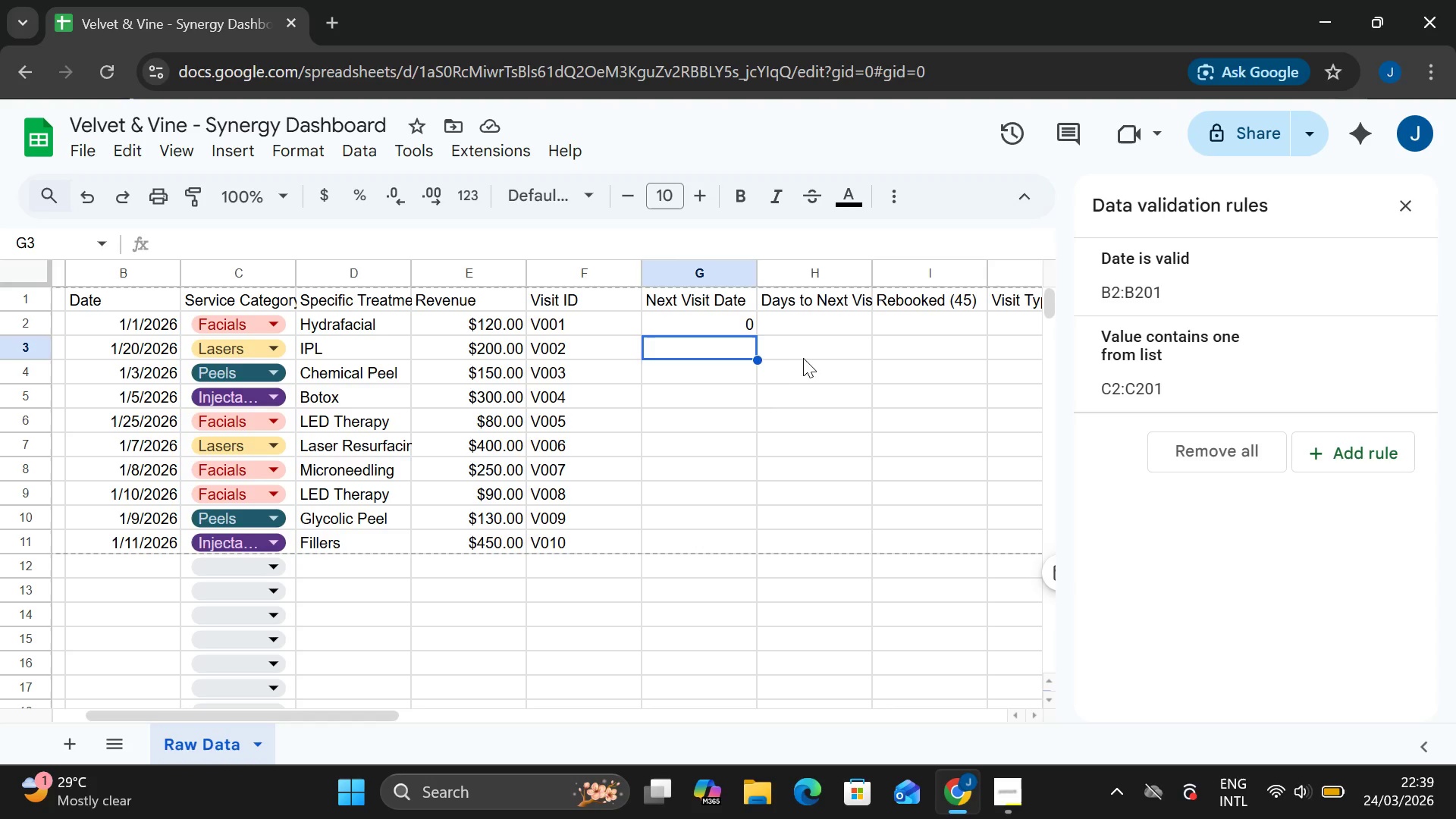 
wait(19.5)
 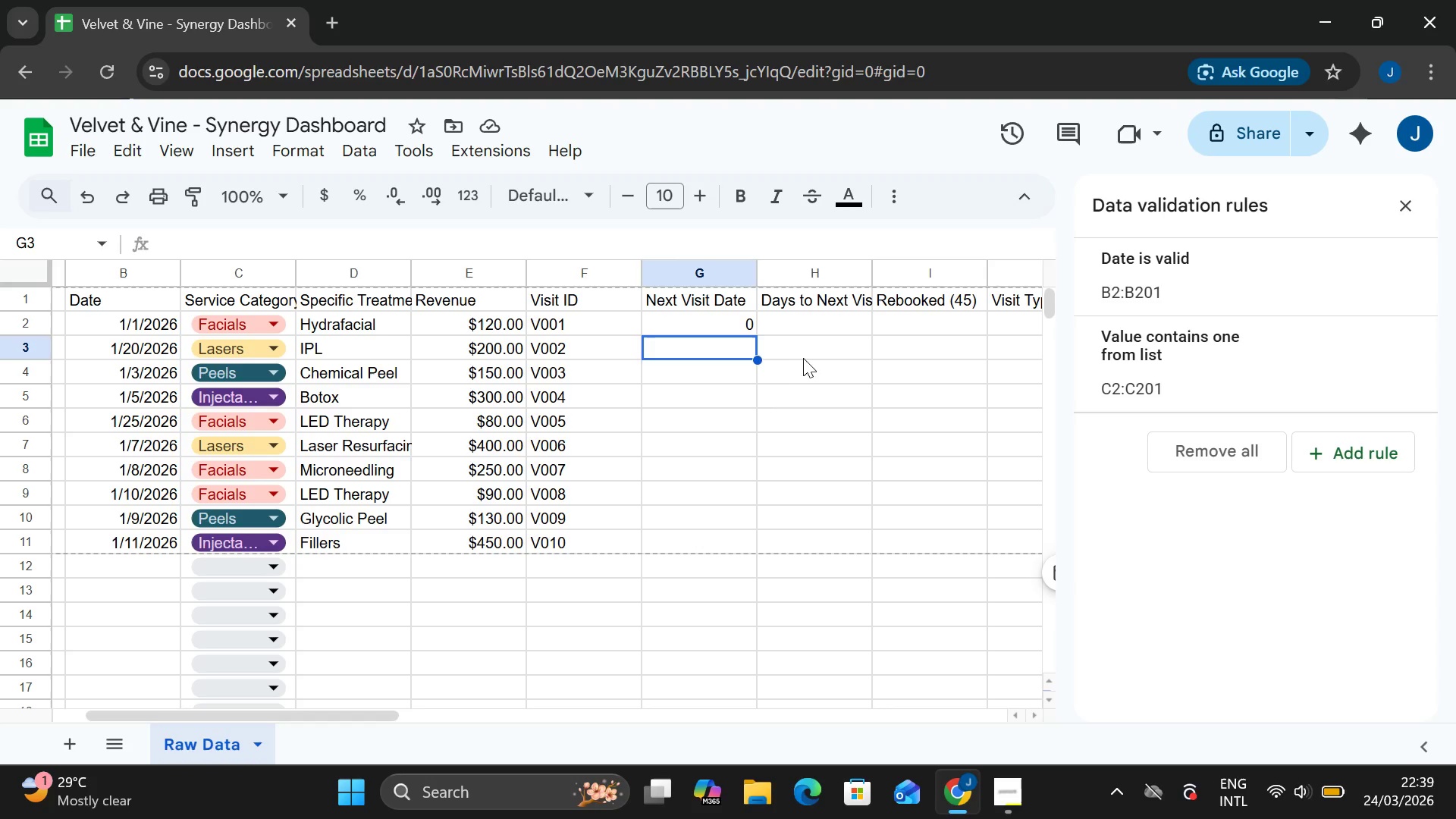 
double_click([715, 317])
 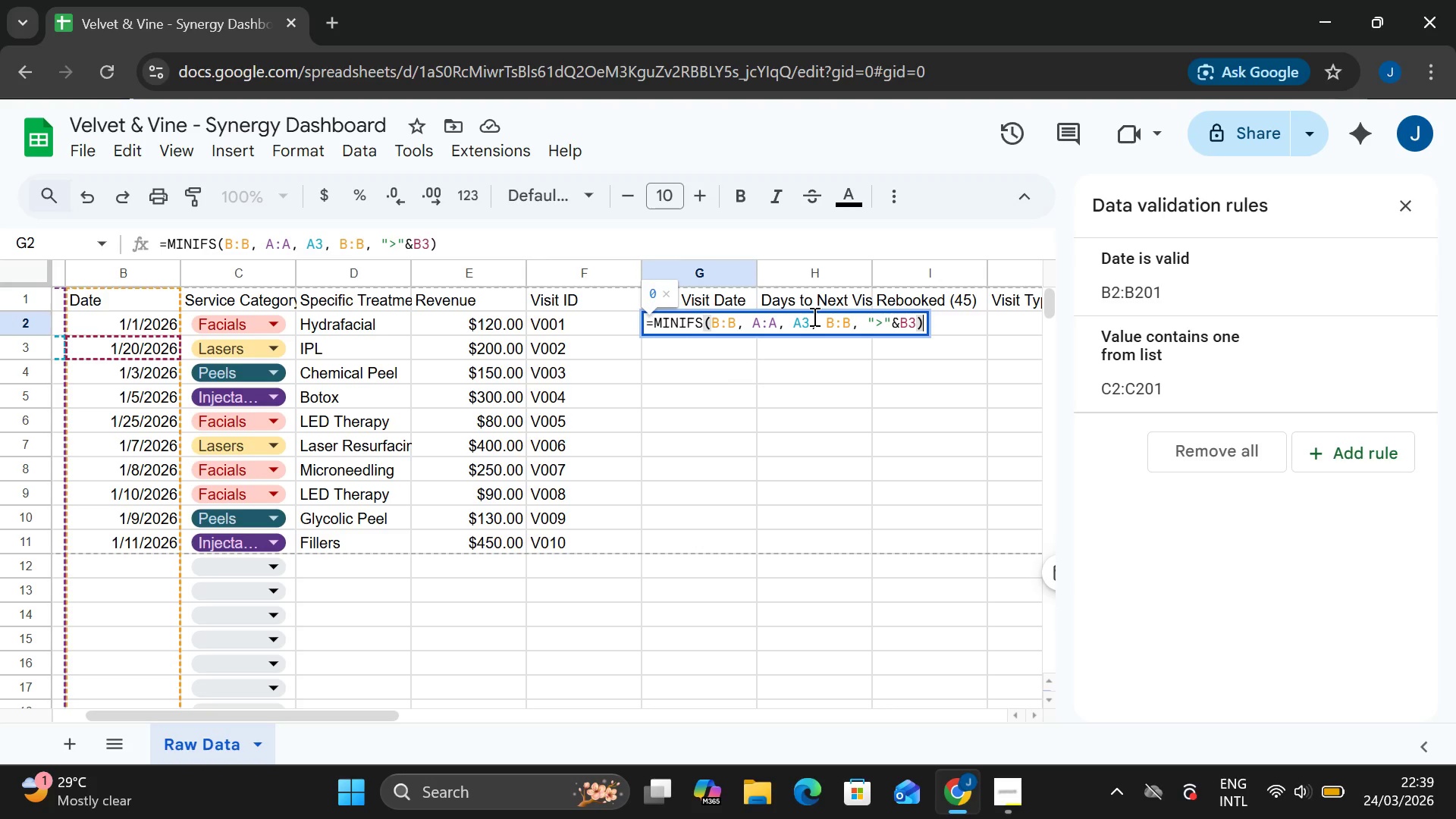 
left_click([810, 318])
 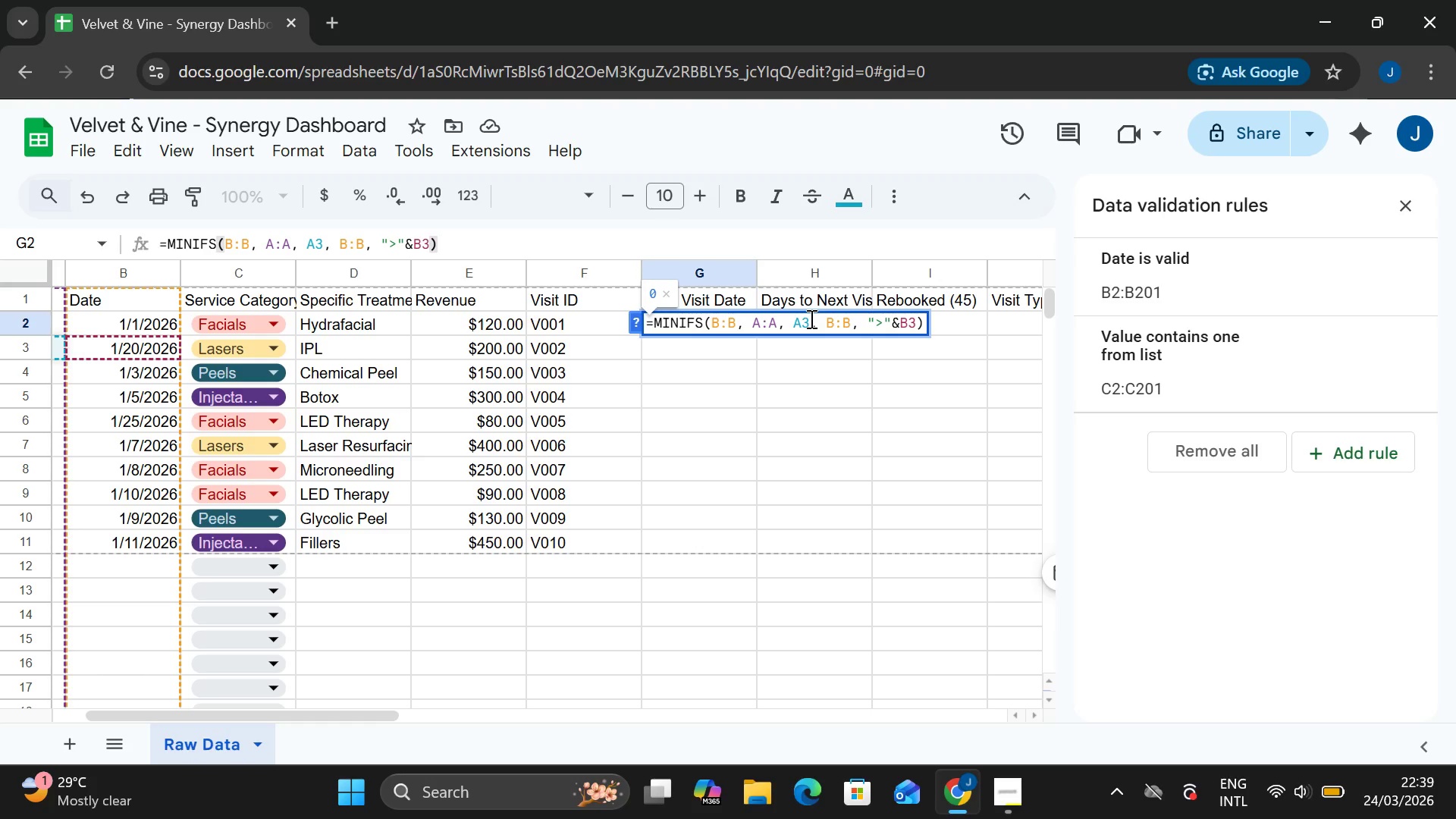 
key(Backspace)
 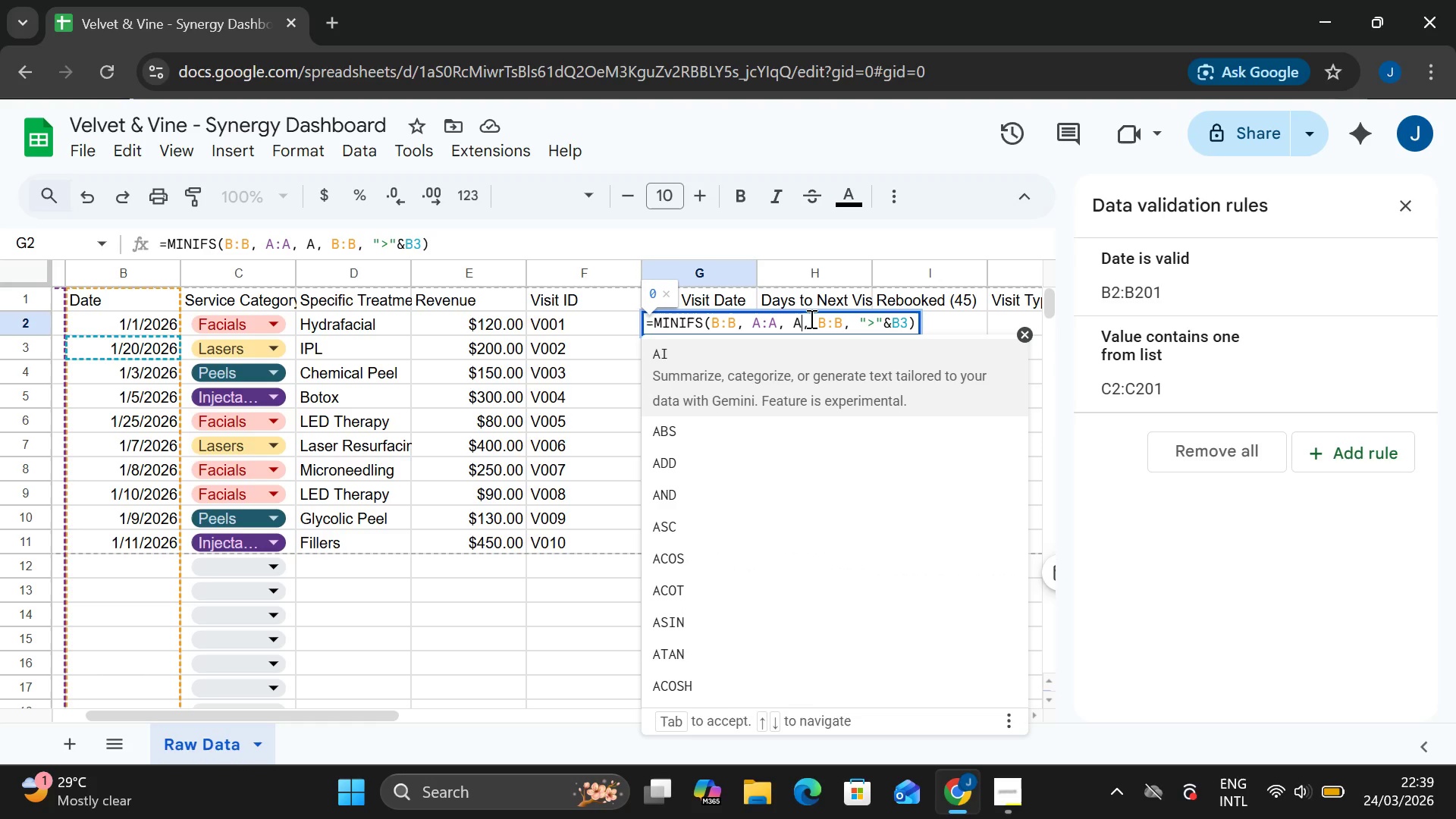 
key(2)
 